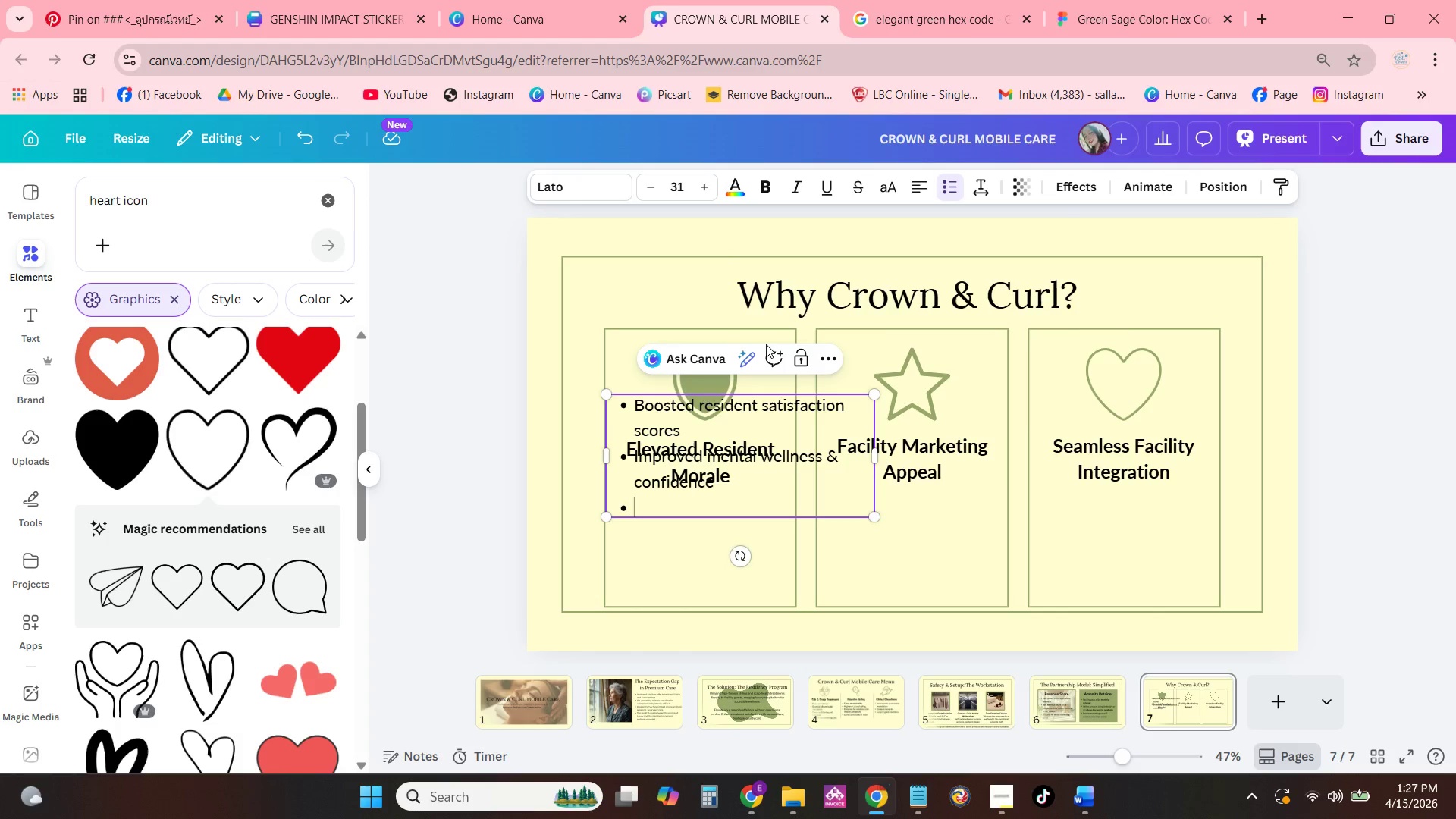 
type(Personalized atteb)
key(Backspace)
type(ntion foer)
key(Backspace)
key(Backspace)
type(r every studens)
key(Backspace)
type(ts)
key(Backspace)
key(Backspace)
key(Backspace)
key(Backspace)
key(Backspace)
key(Backspace)
key(Backspace)
key(Backspace)
type(rei)
key(Backspace)
type(sident)
 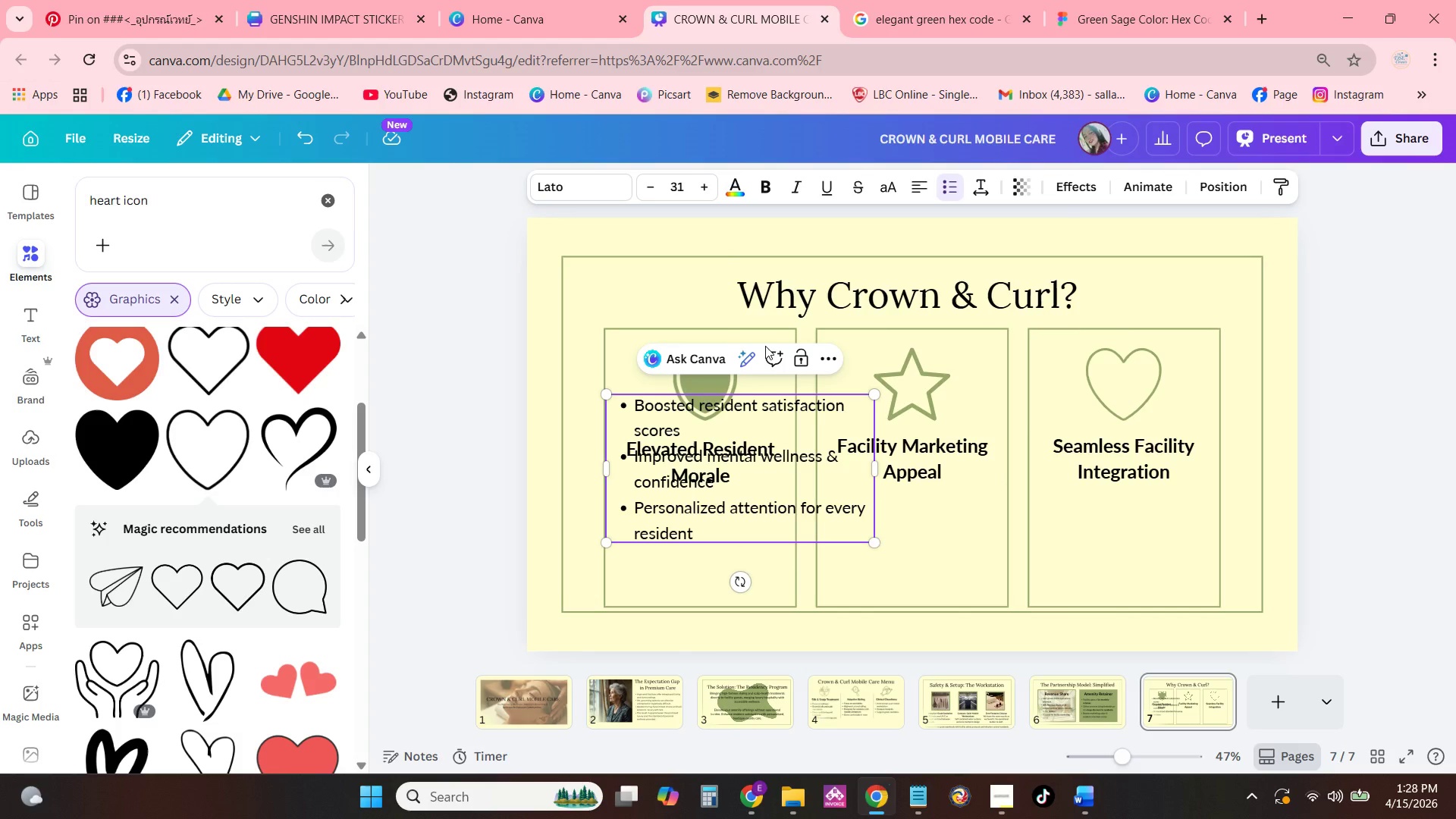 
left_click_drag(start_coordinate=[879, 472], to_coordinate=[804, 471])
 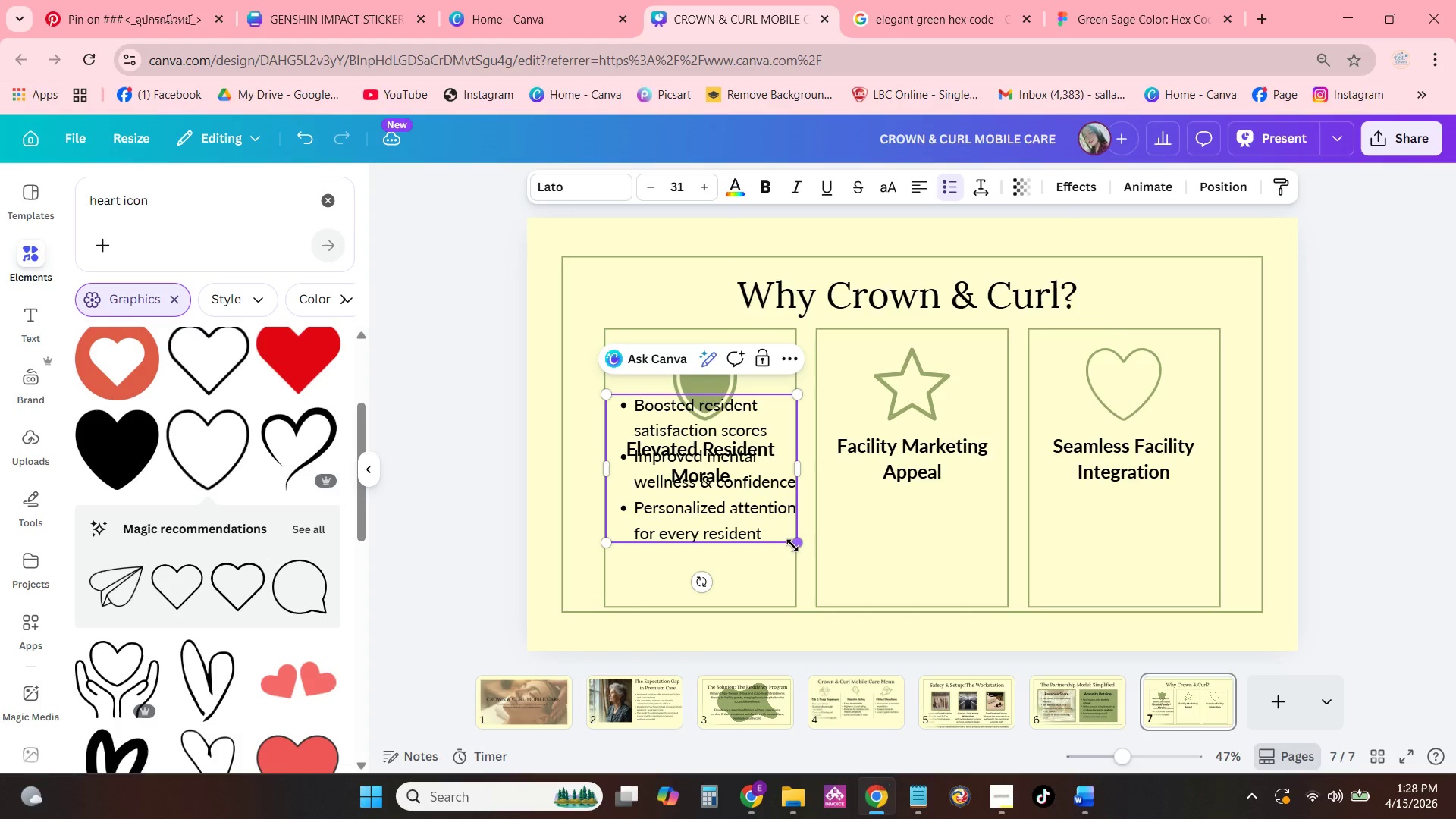 
left_click_drag(start_coordinate=[796, 541], to_coordinate=[765, 516])
 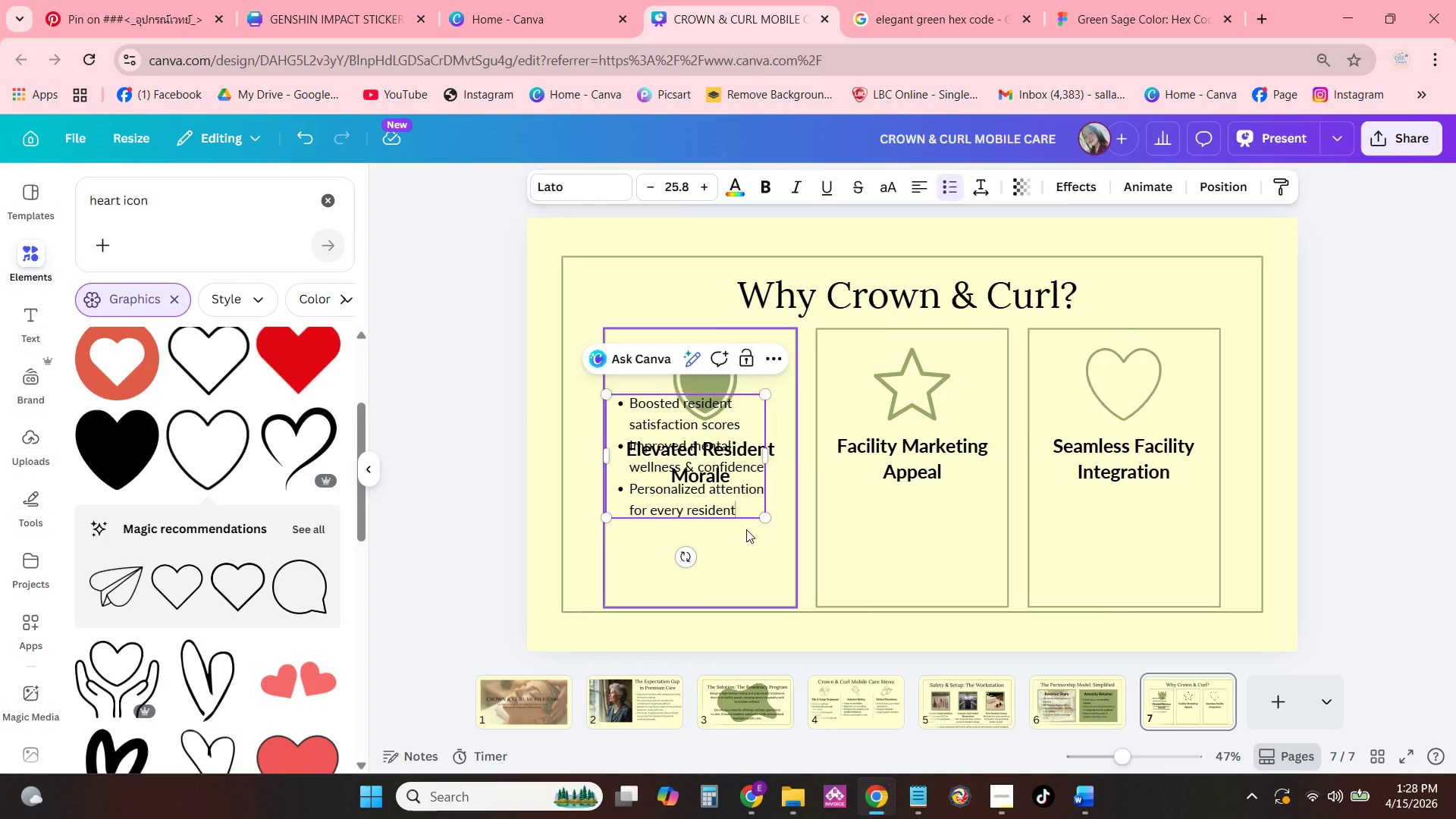 
left_click_drag(start_coordinate=[736, 485], to_coordinate=[740, 575])
 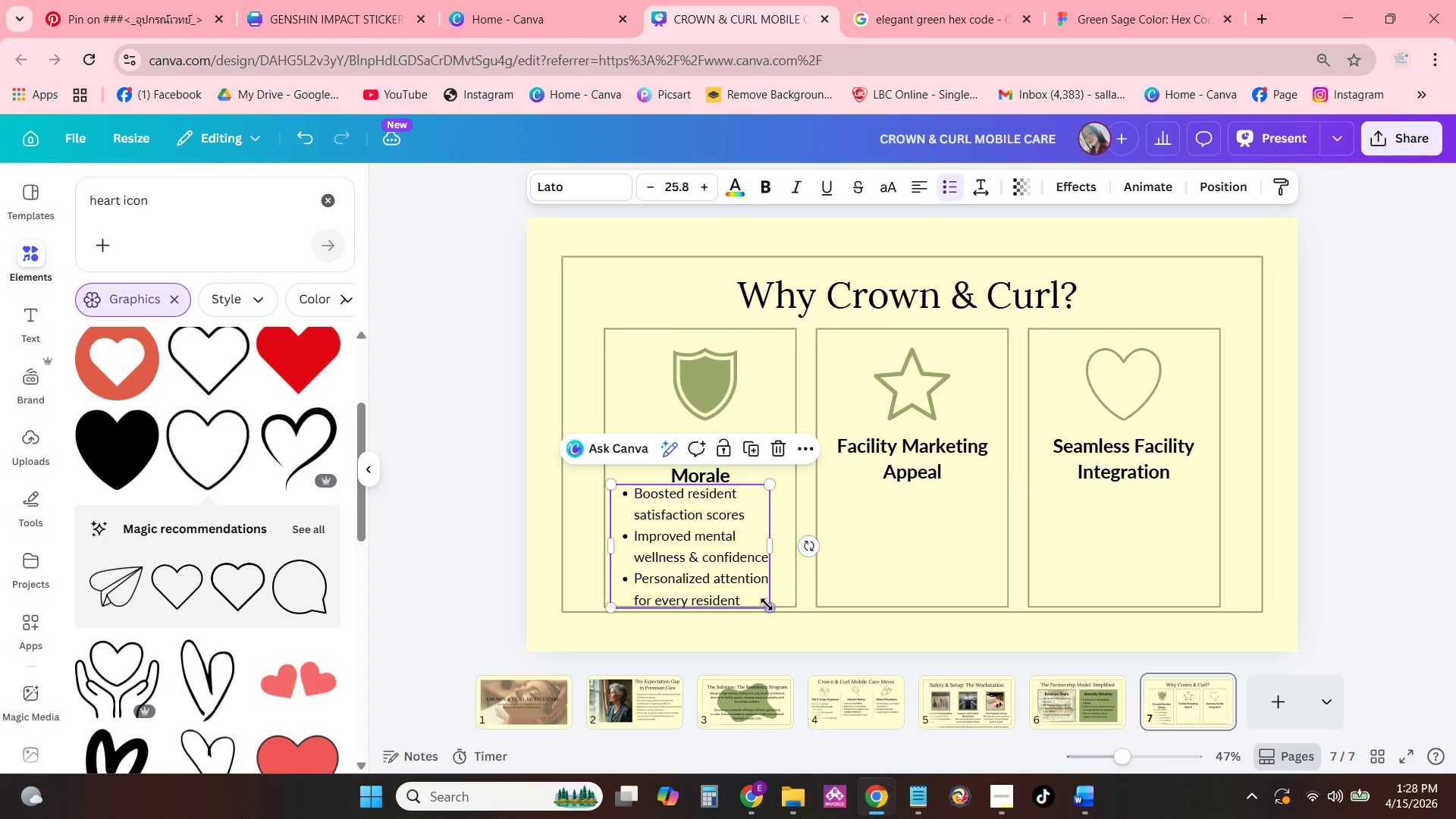 
left_click_drag(start_coordinate=[767, 604], to_coordinate=[754, 593])
 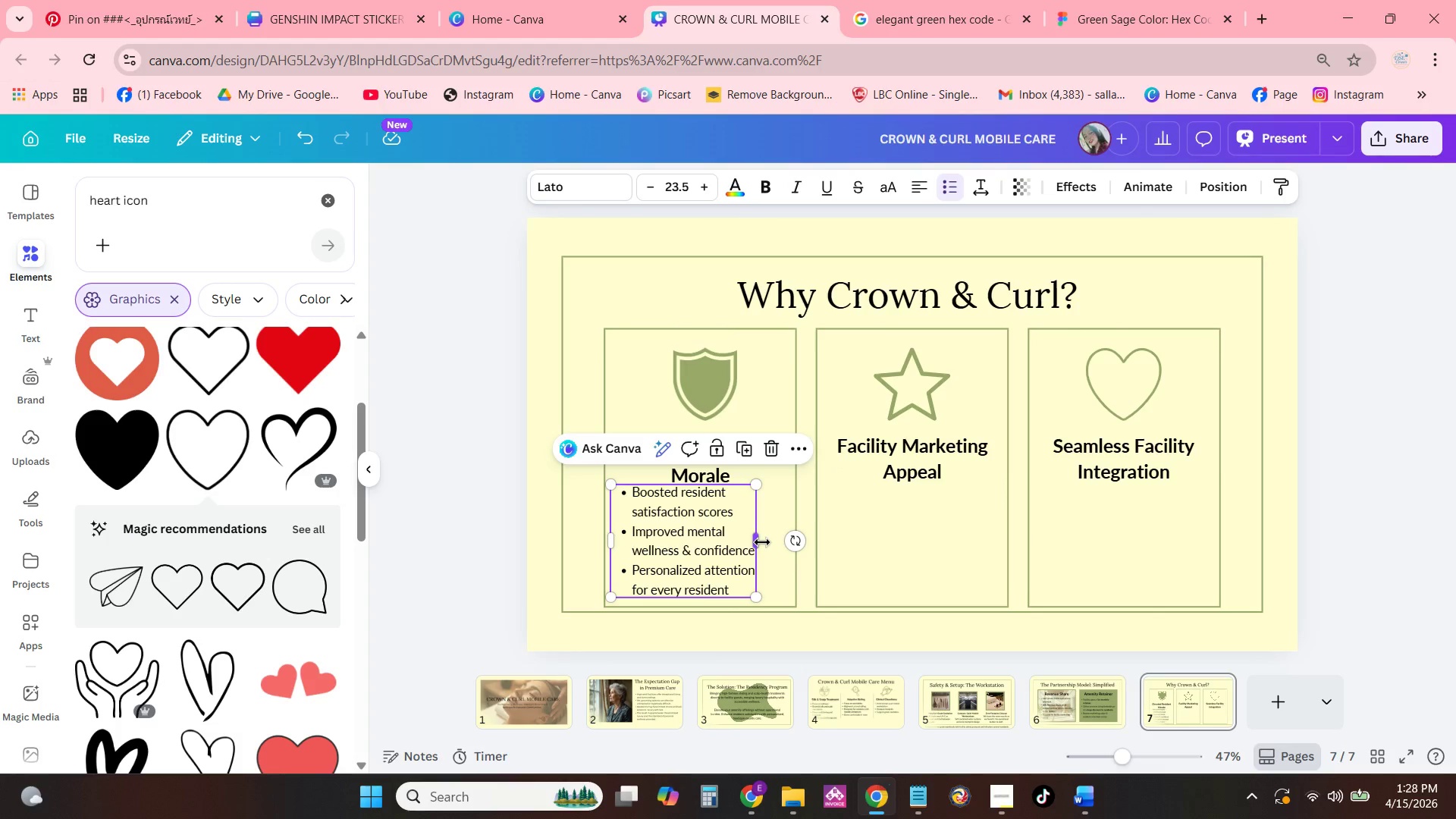 
left_click_drag(start_coordinate=[763, 541], to_coordinate=[800, 542])
 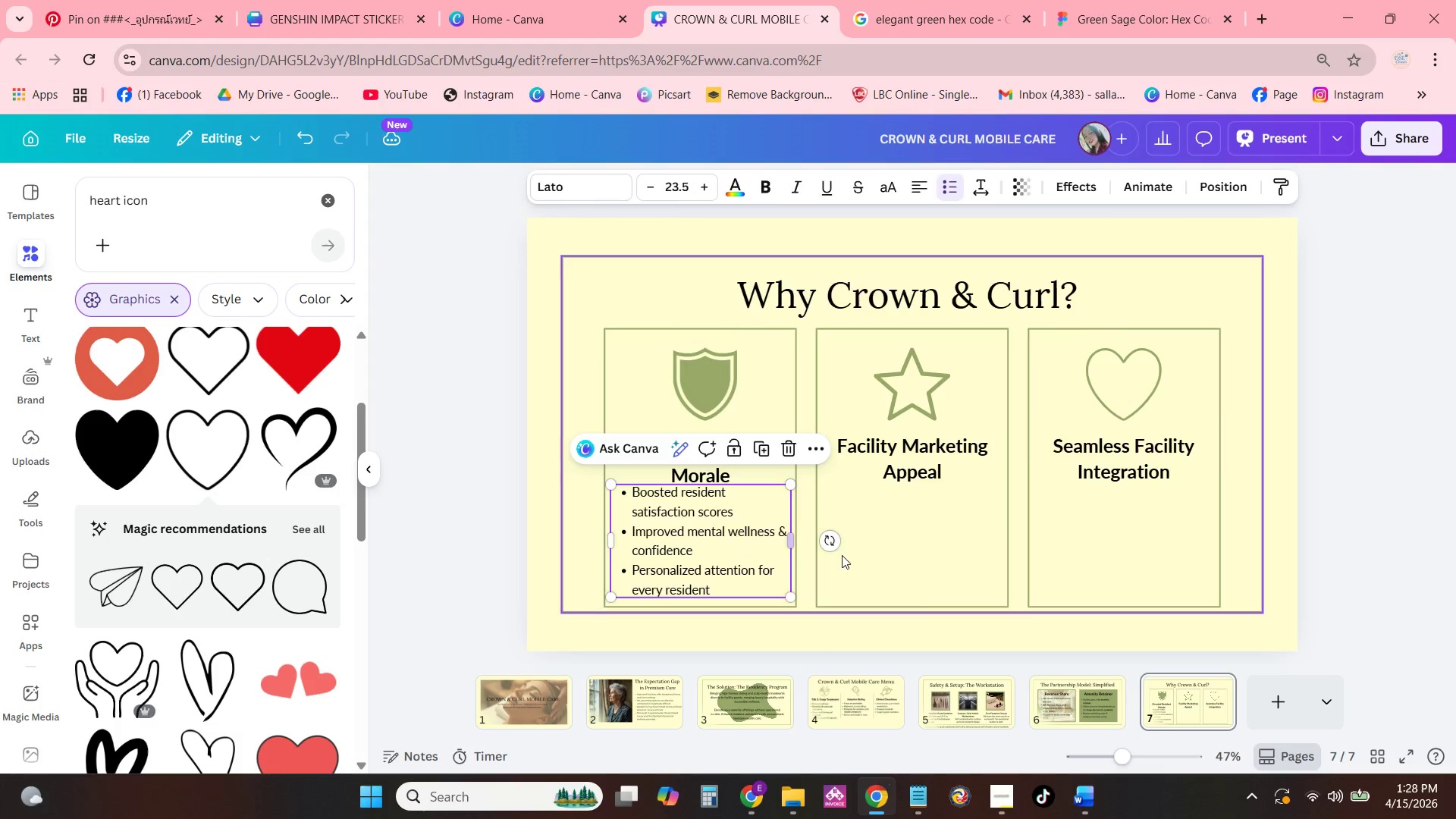 
left_click([855, 547])
 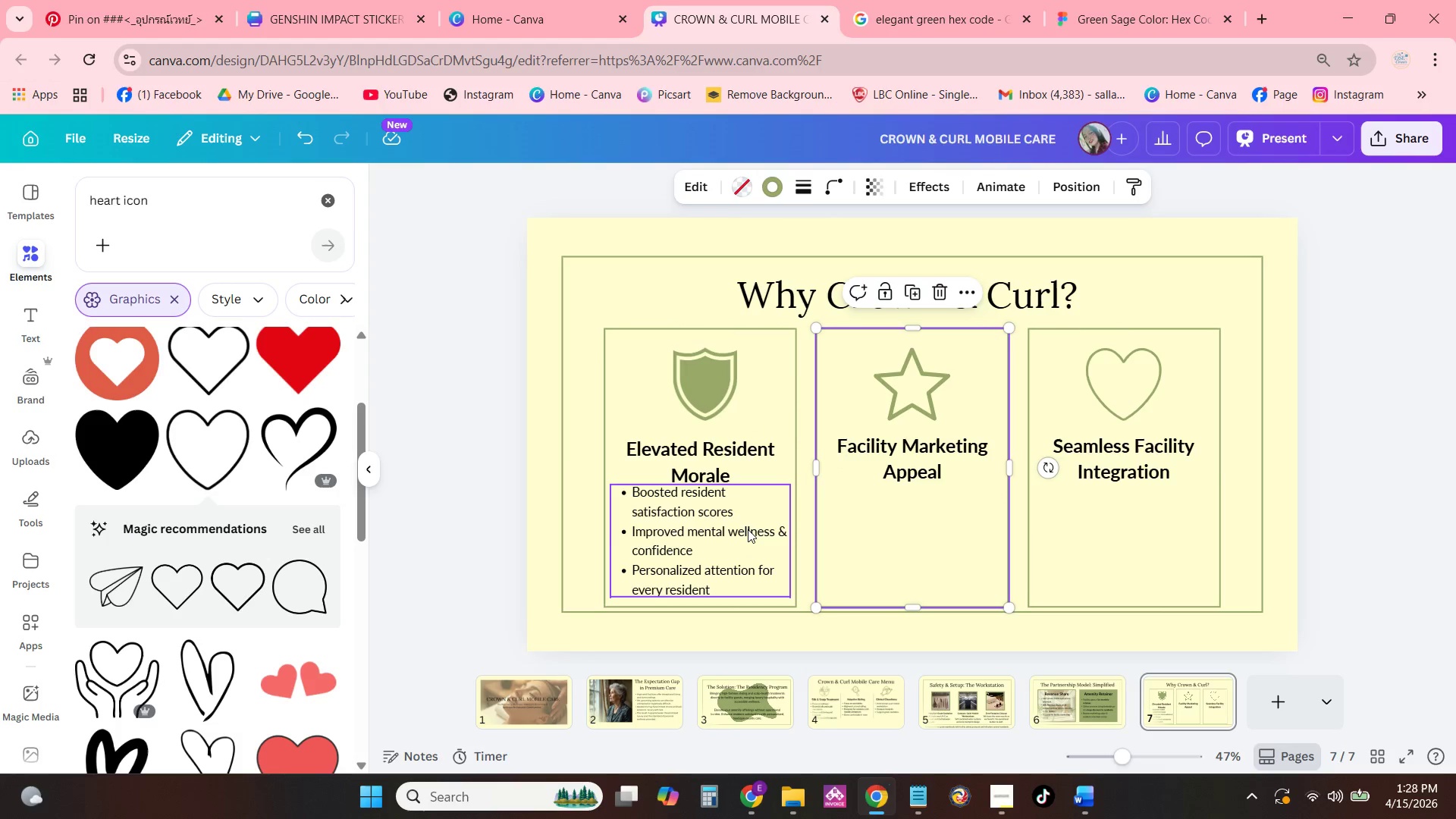 
left_click_drag(start_coordinate=[748, 529], to_coordinate=[746, 534])
 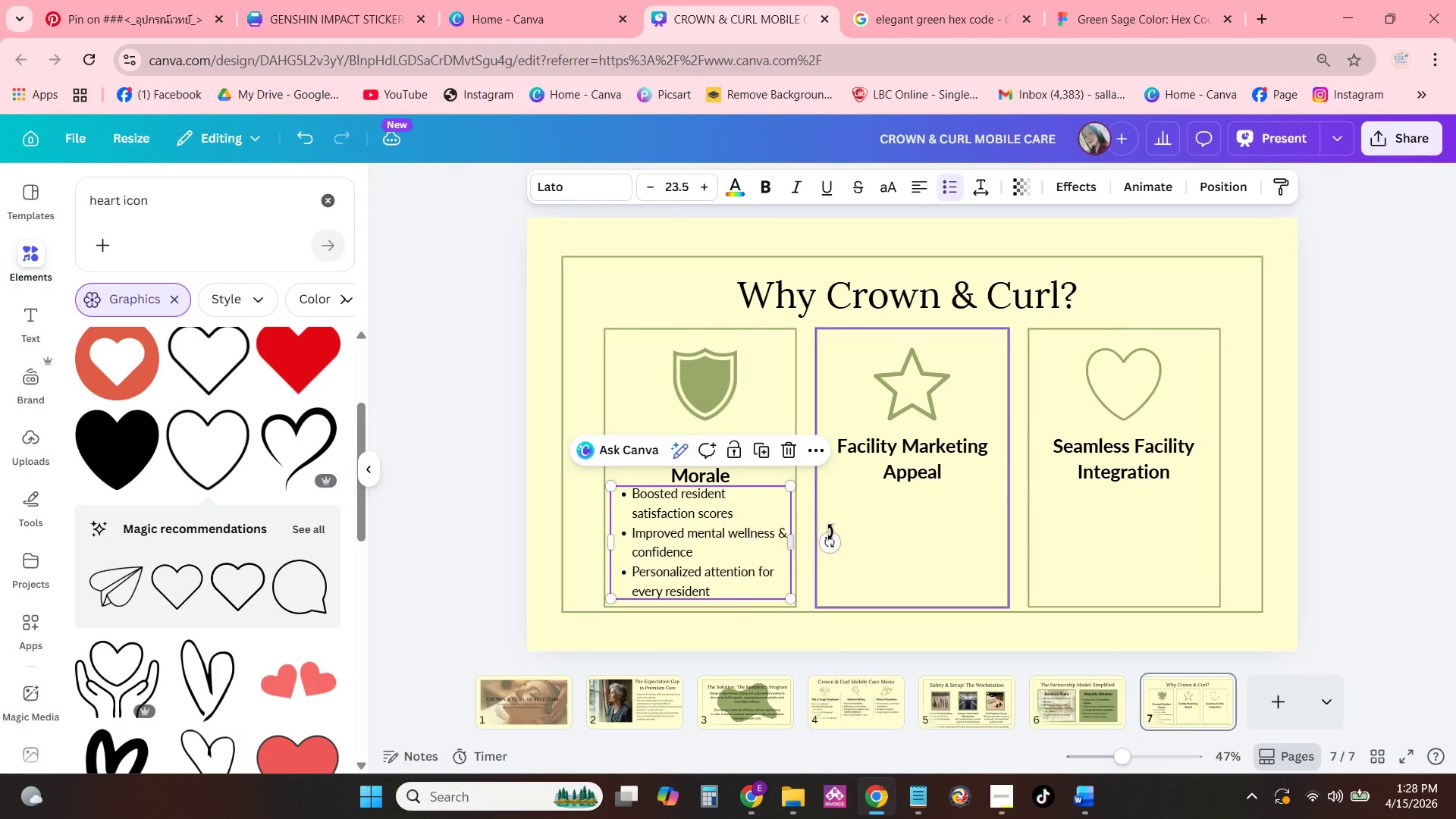 
left_click([830, 532])
 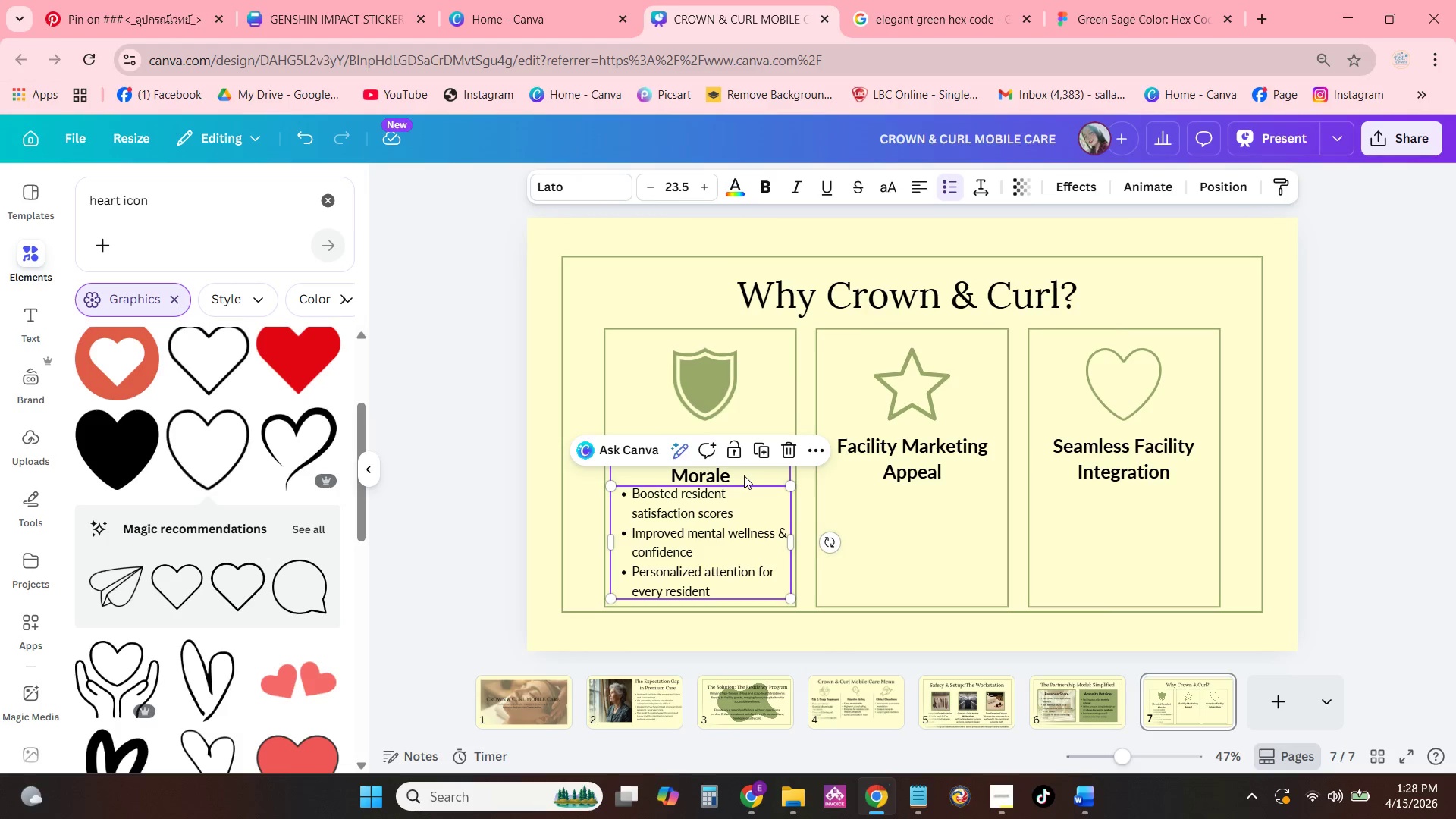 
left_click([754, 474])
 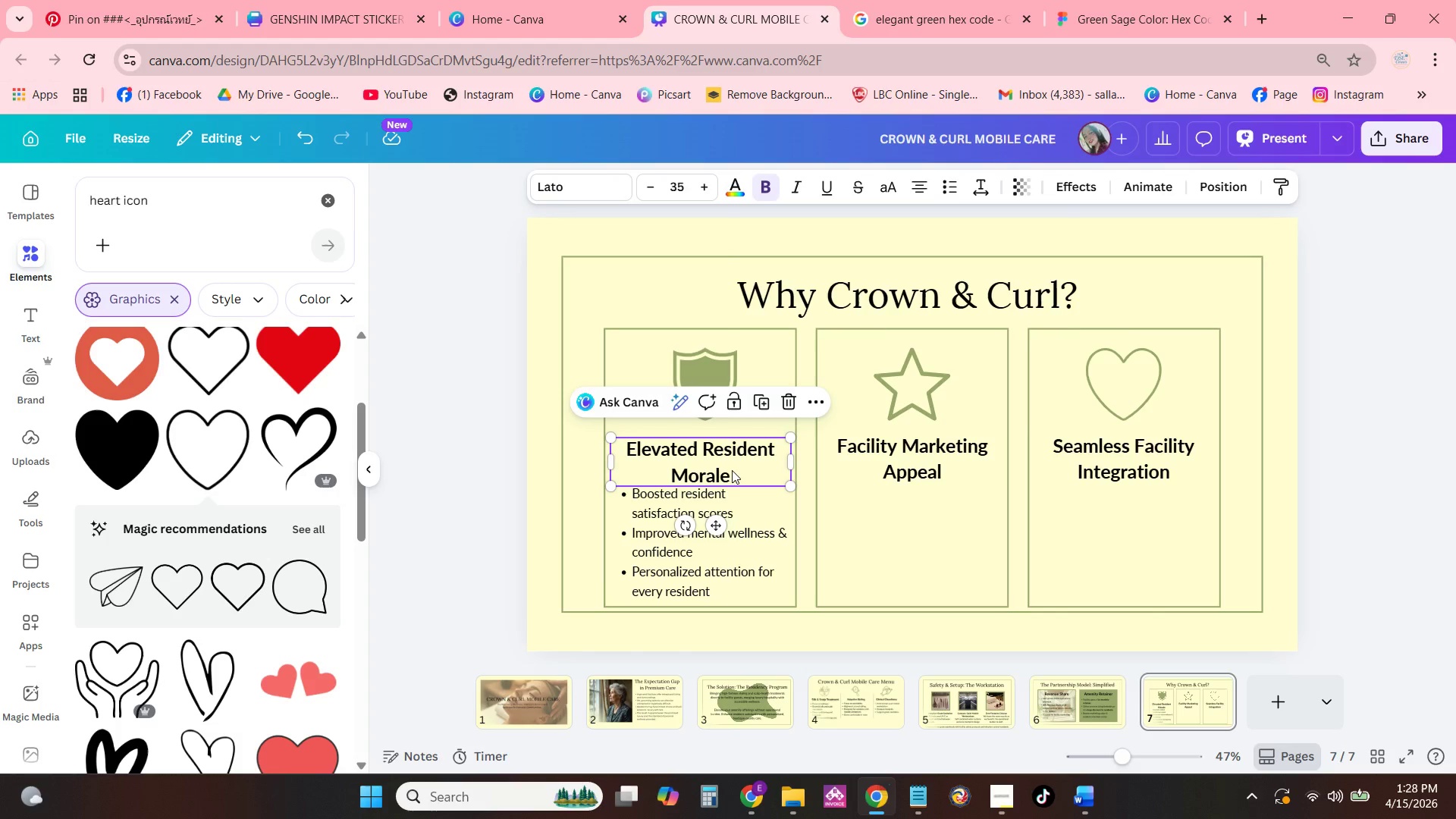 
left_click_drag(start_coordinate=[732, 470], to_coordinate=[733, 462])
 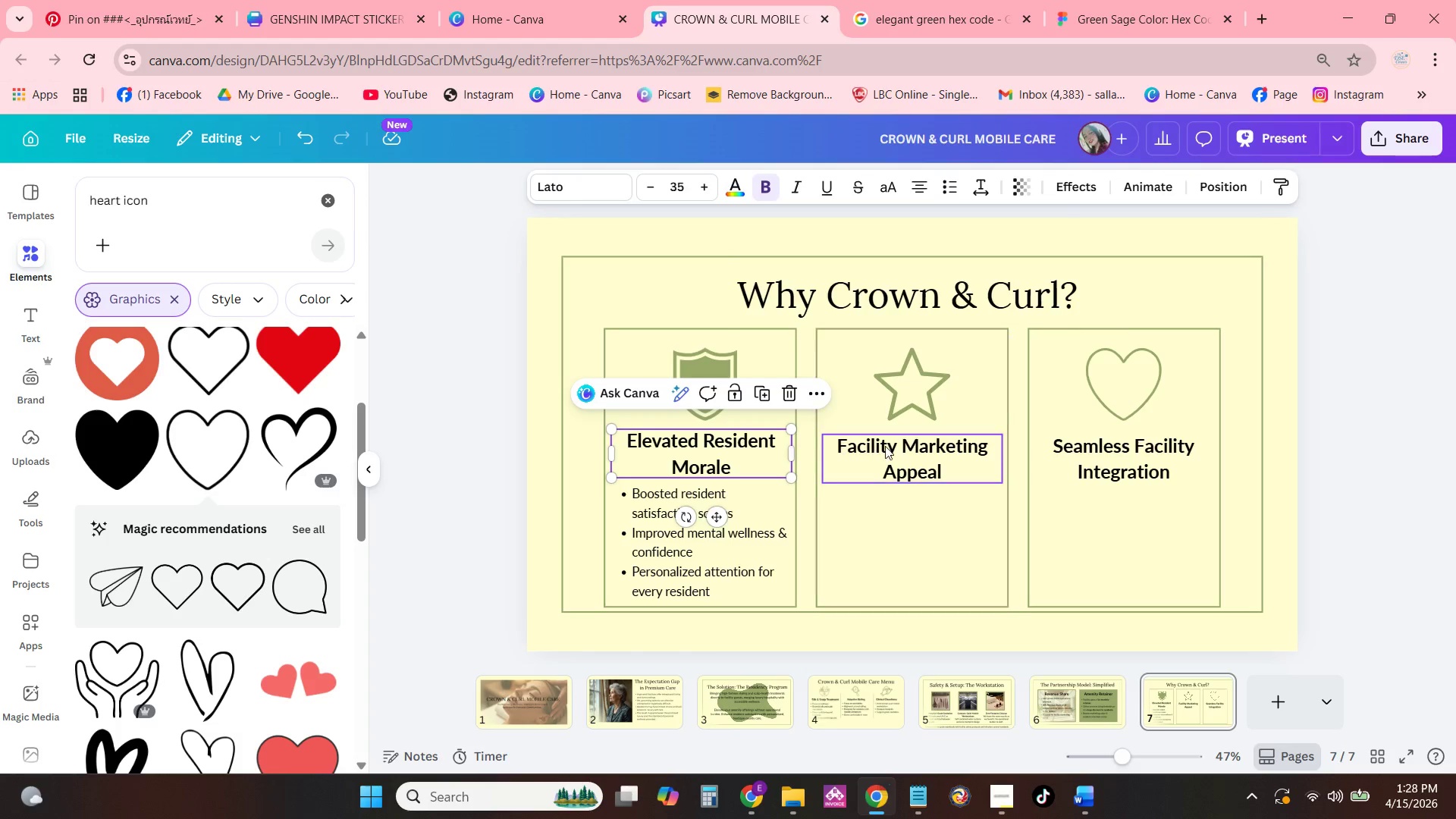 
left_click_drag(start_coordinate=[885, 446], to_coordinate=[885, 440])
 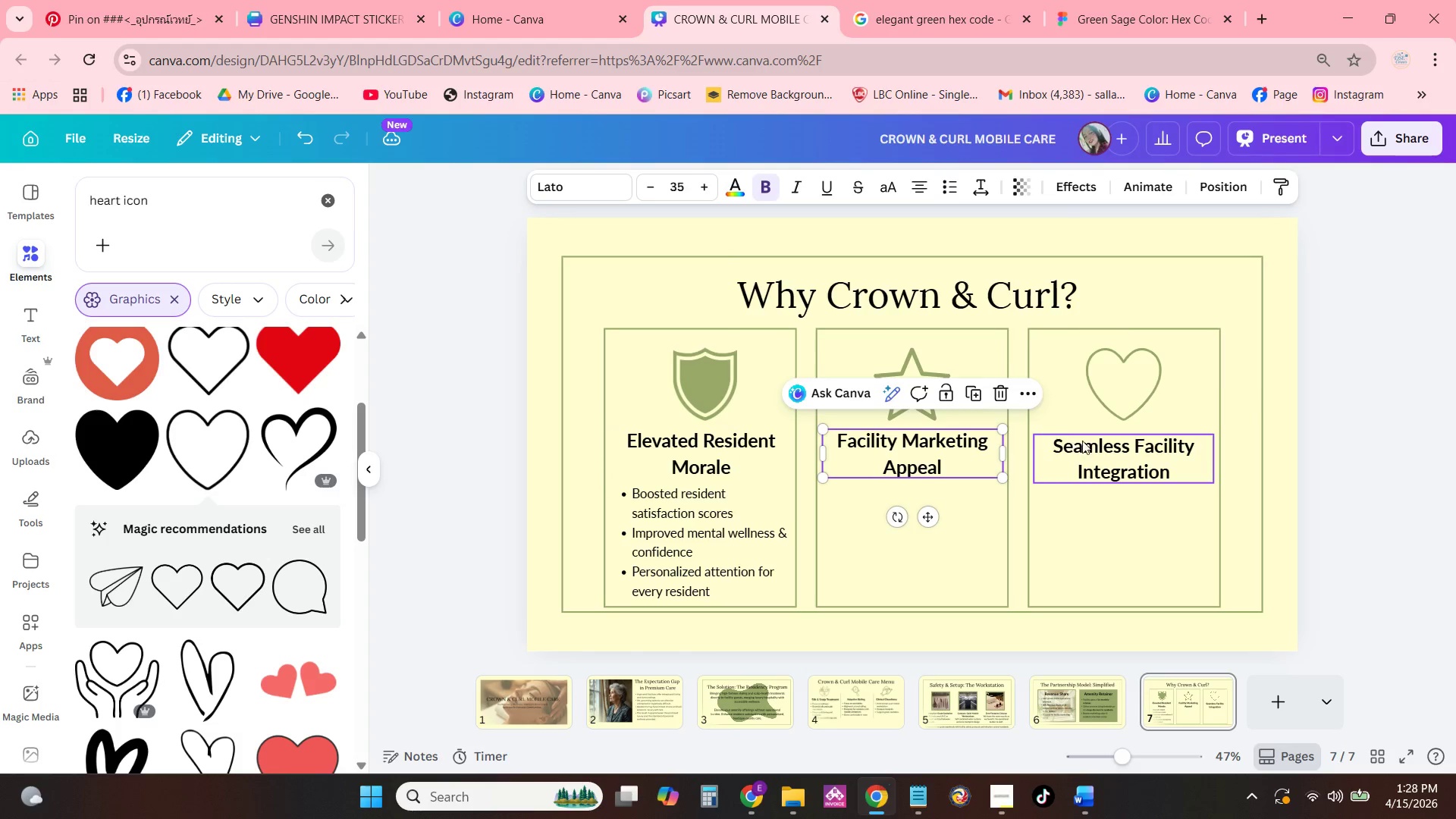 
left_click_drag(start_coordinate=[1086, 441], to_coordinate=[1087, 437])
 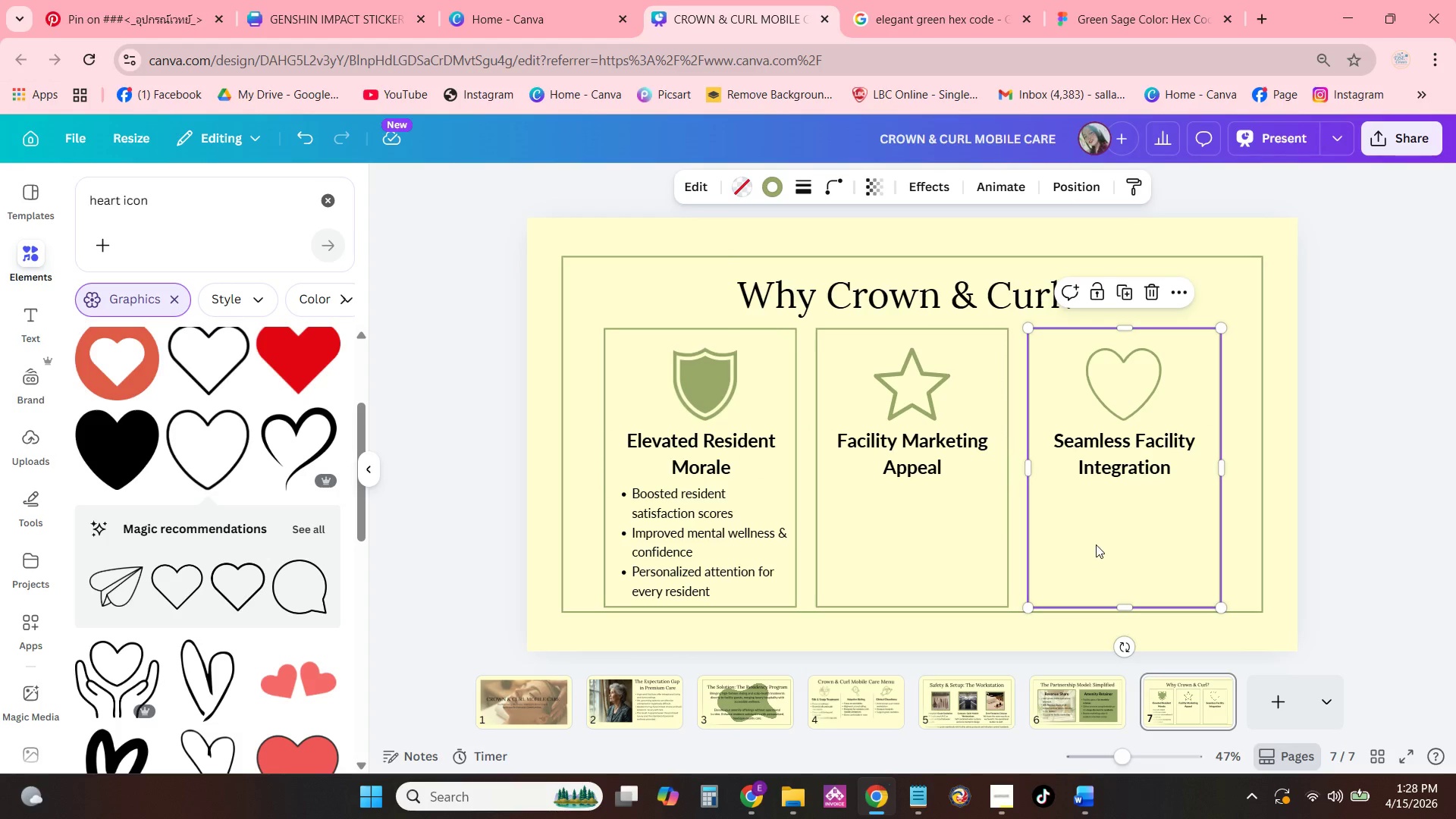 
left_click([1388, 403])
 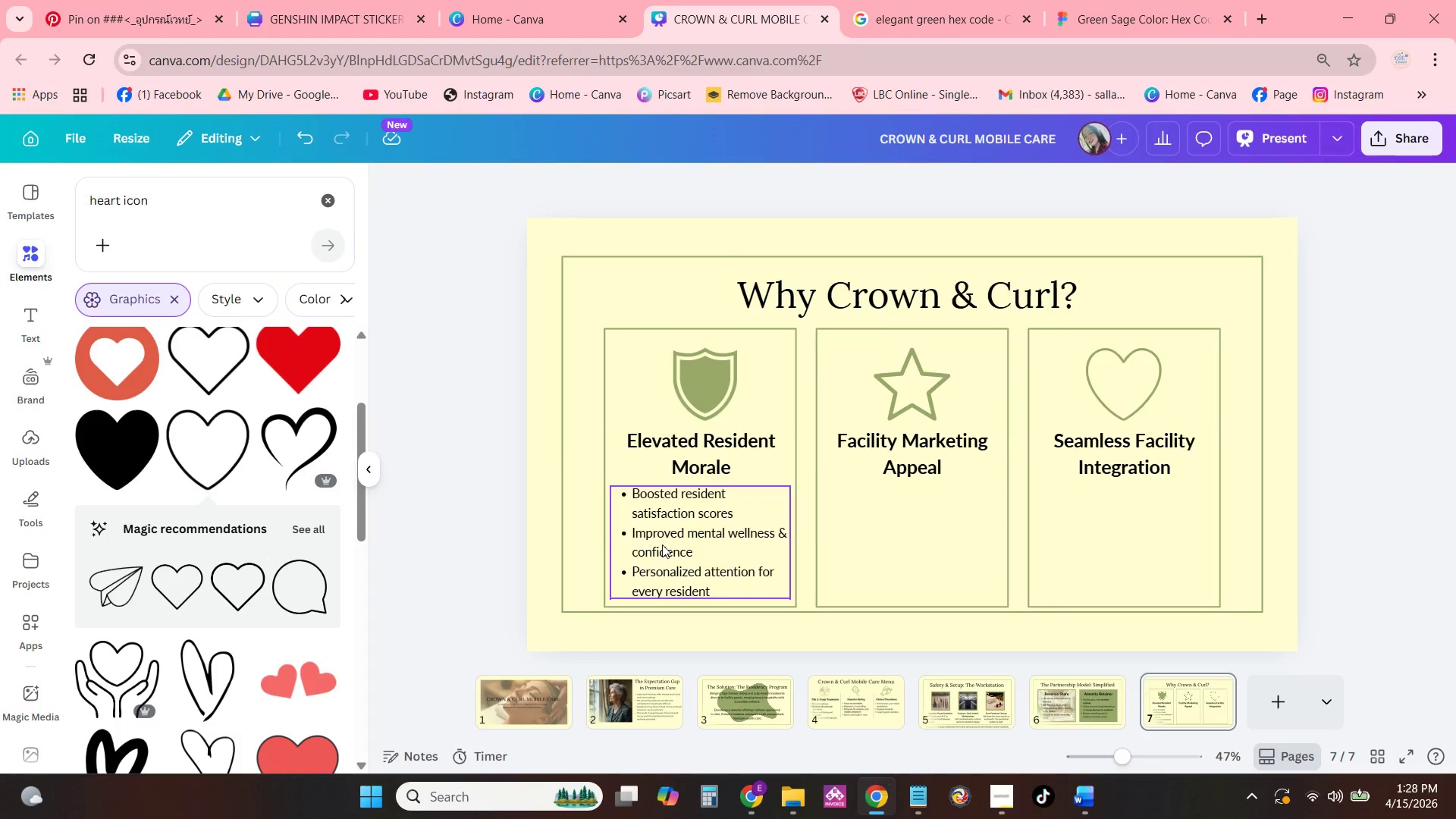 
key(Control+C)
 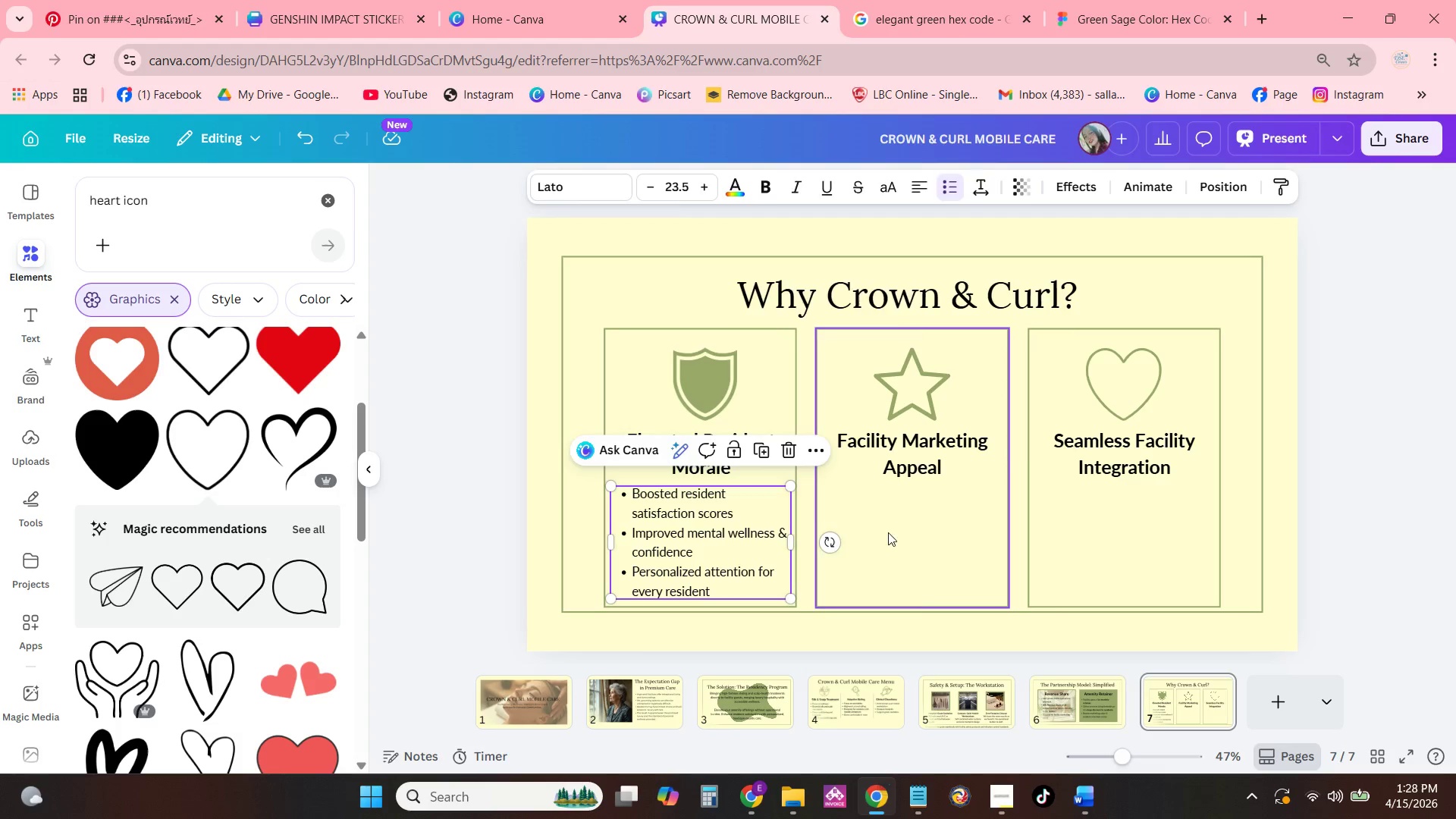 
key(Control+ControlLeft)
 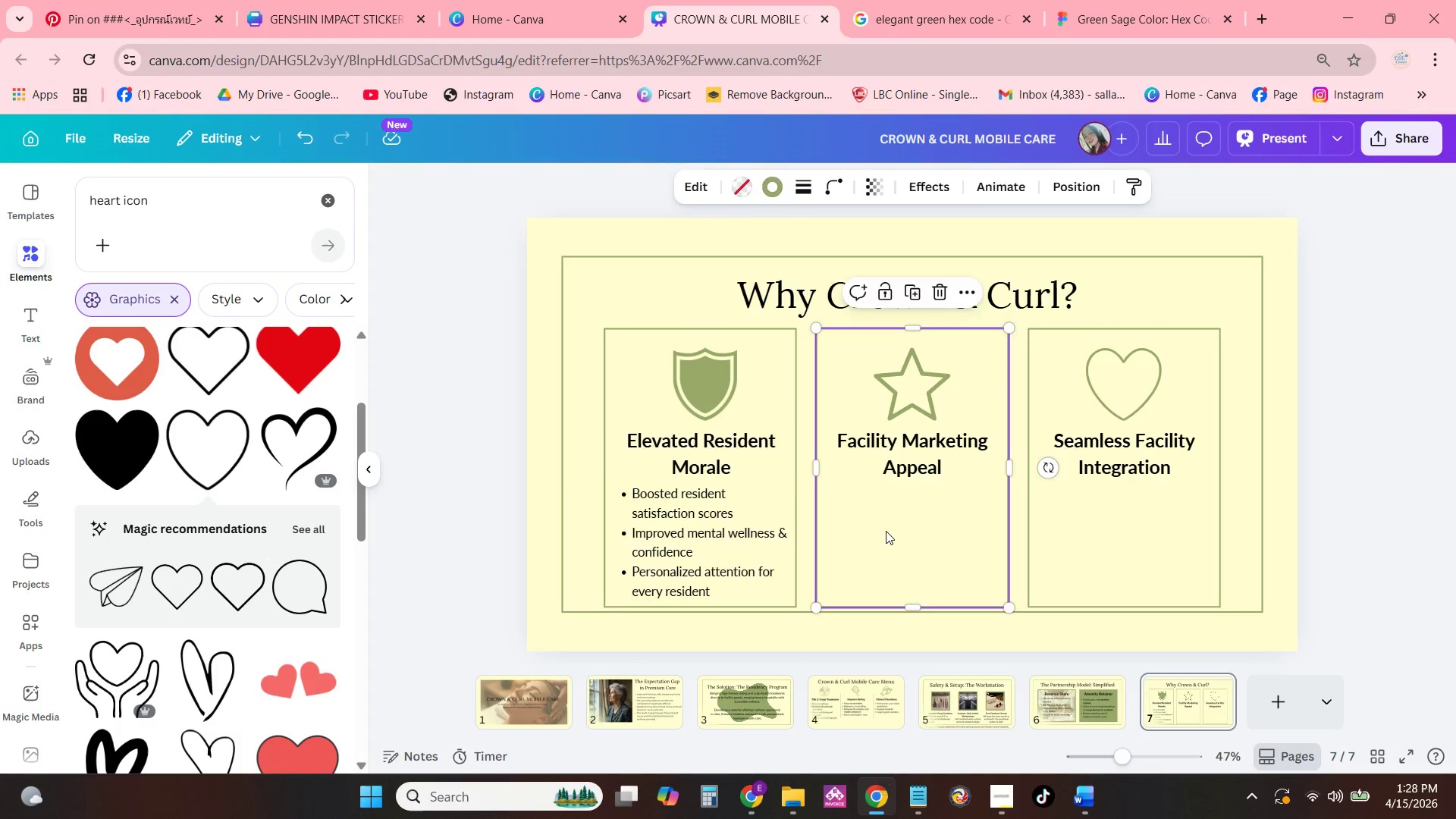 
key(Control+V)
 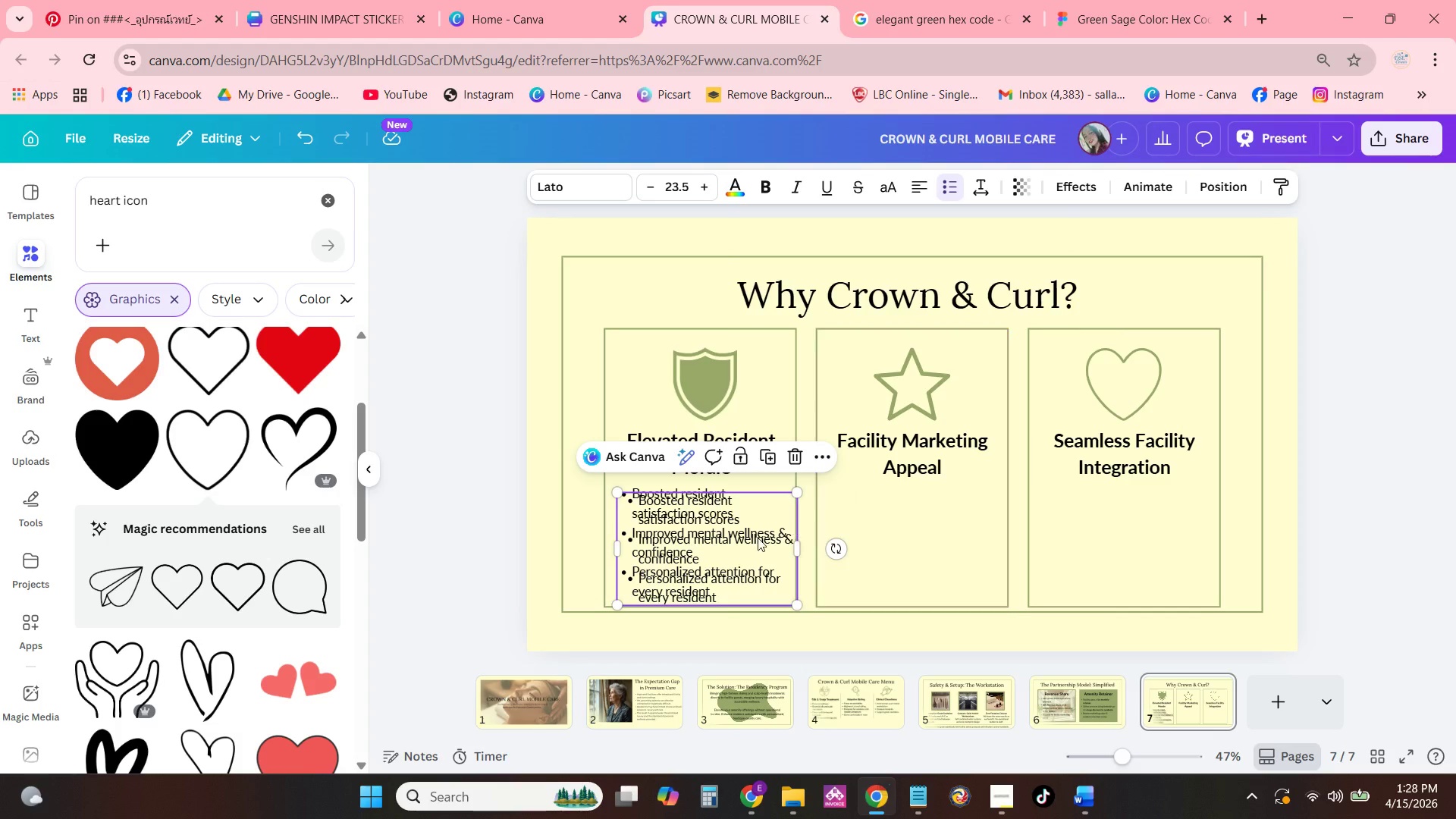 
left_click_drag(start_coordinate=[745, 545], to_coordinate=[951, 538])
 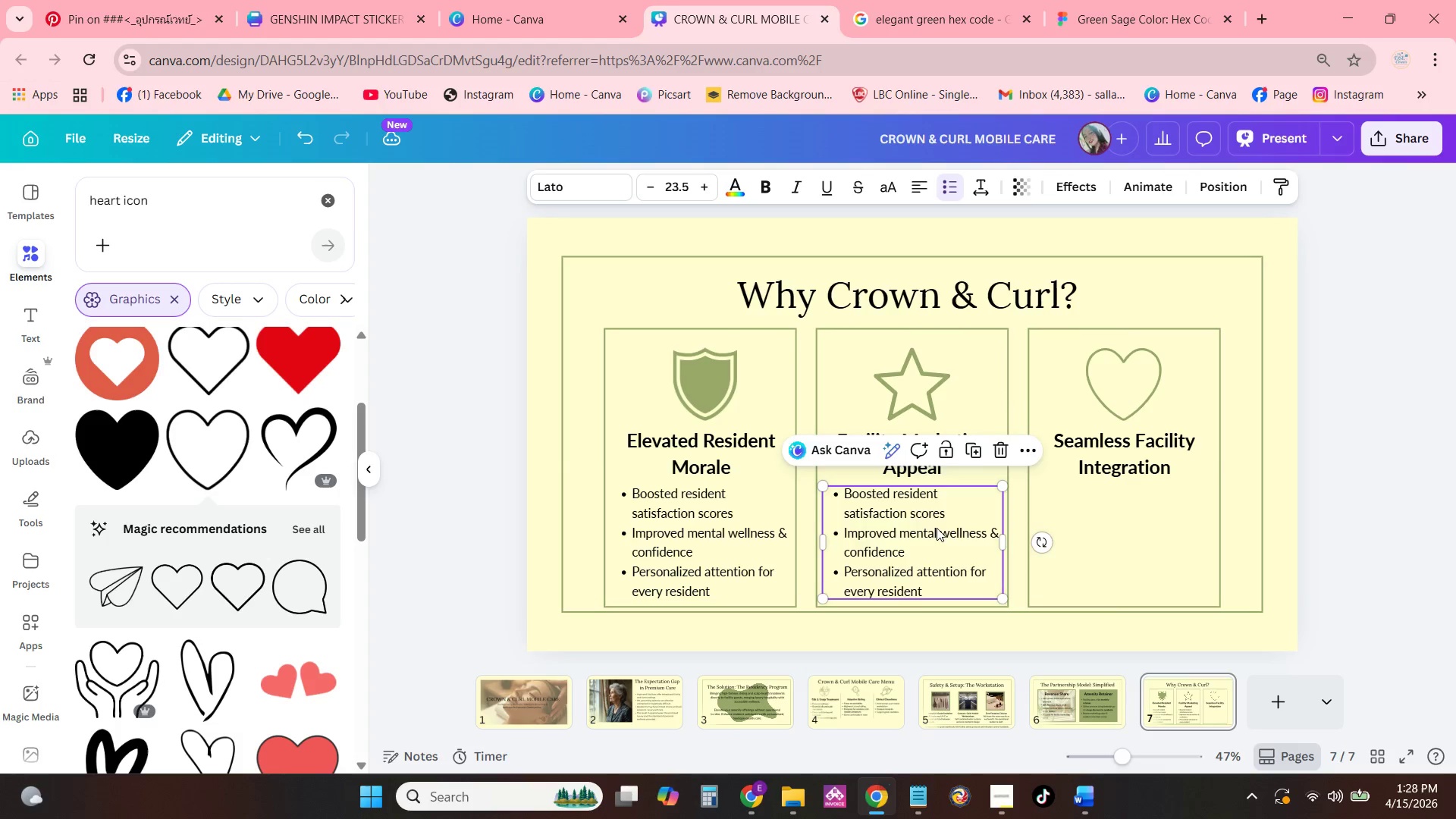 
left_click([937, 528])
 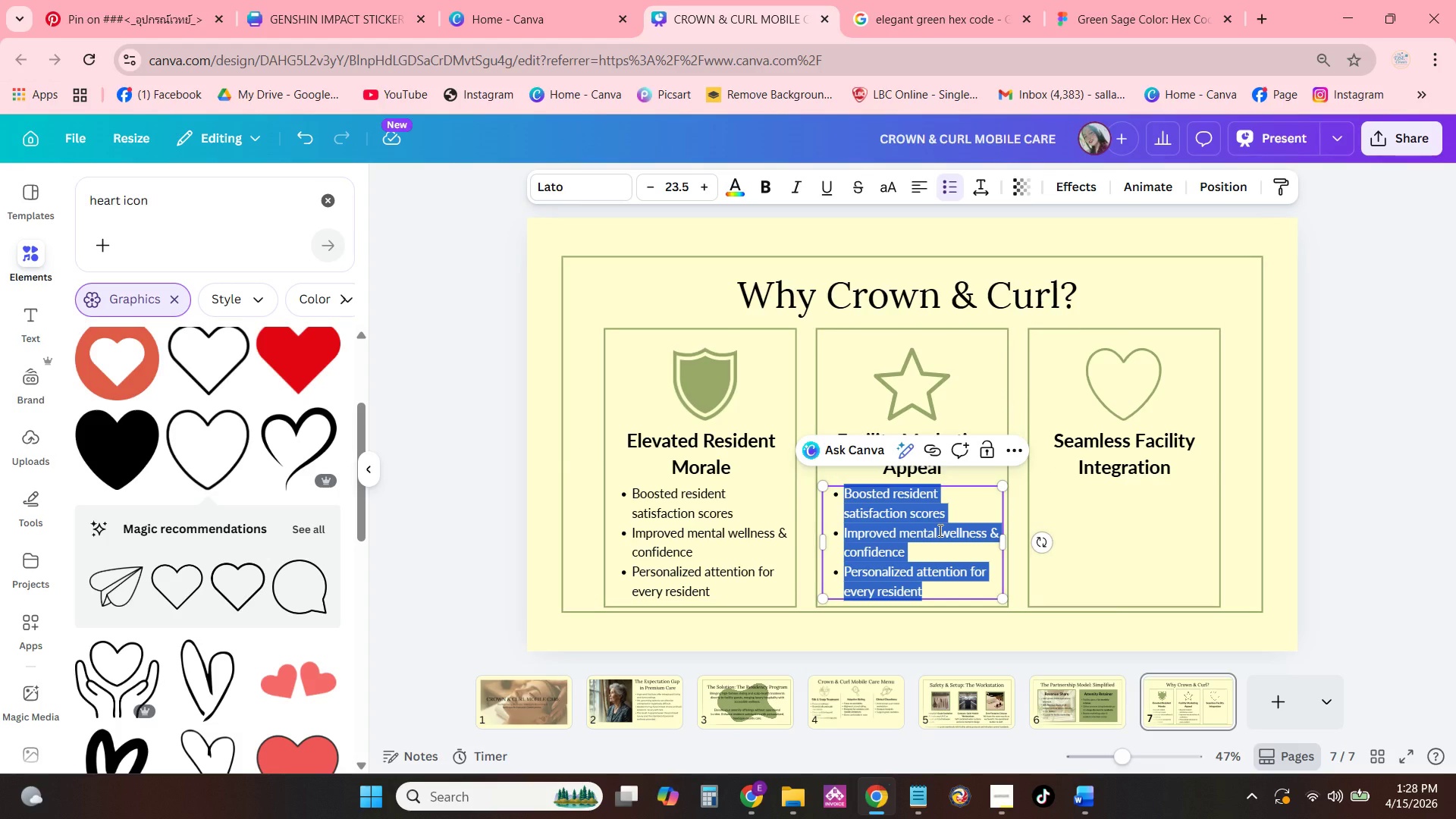 
type(Unique luxury a,me)
key(Backspace)
key(Backspace)
type(enity fo rr)
key(Backspace)
key(Backspace)
key(Backspace)
type(r your facility)
 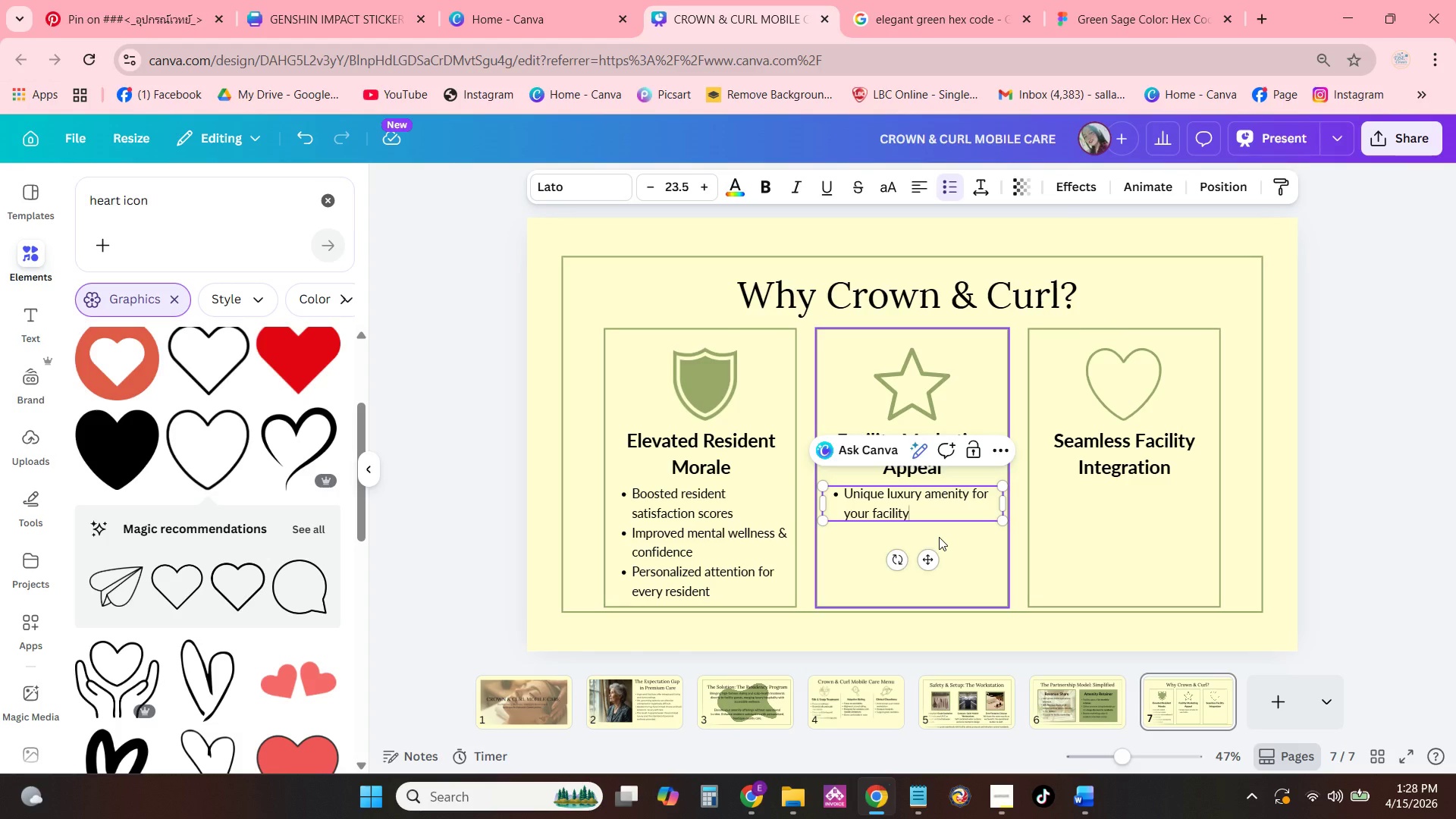 
key(Enter)
 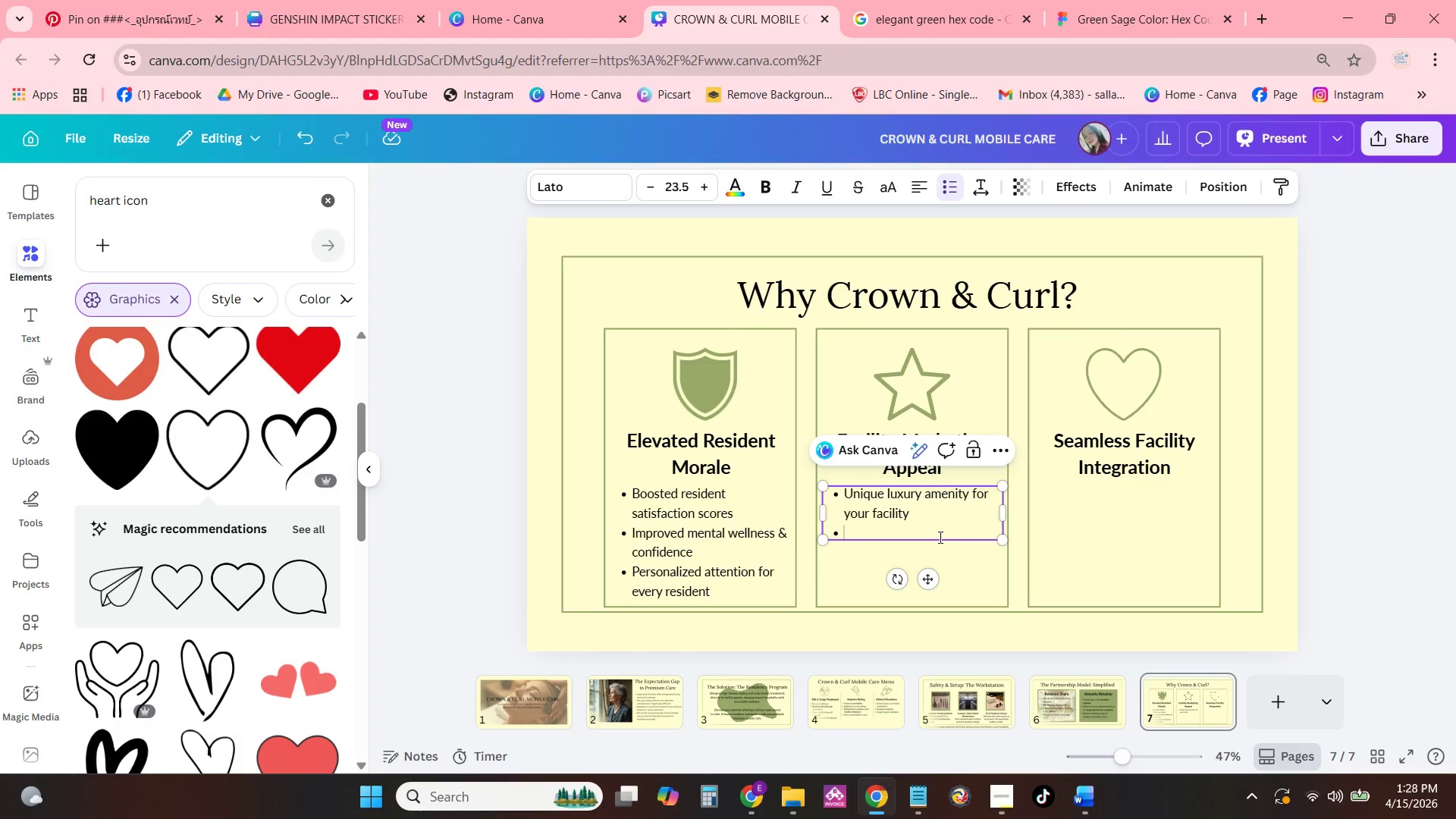 
type(Attract new residents with premium care)
 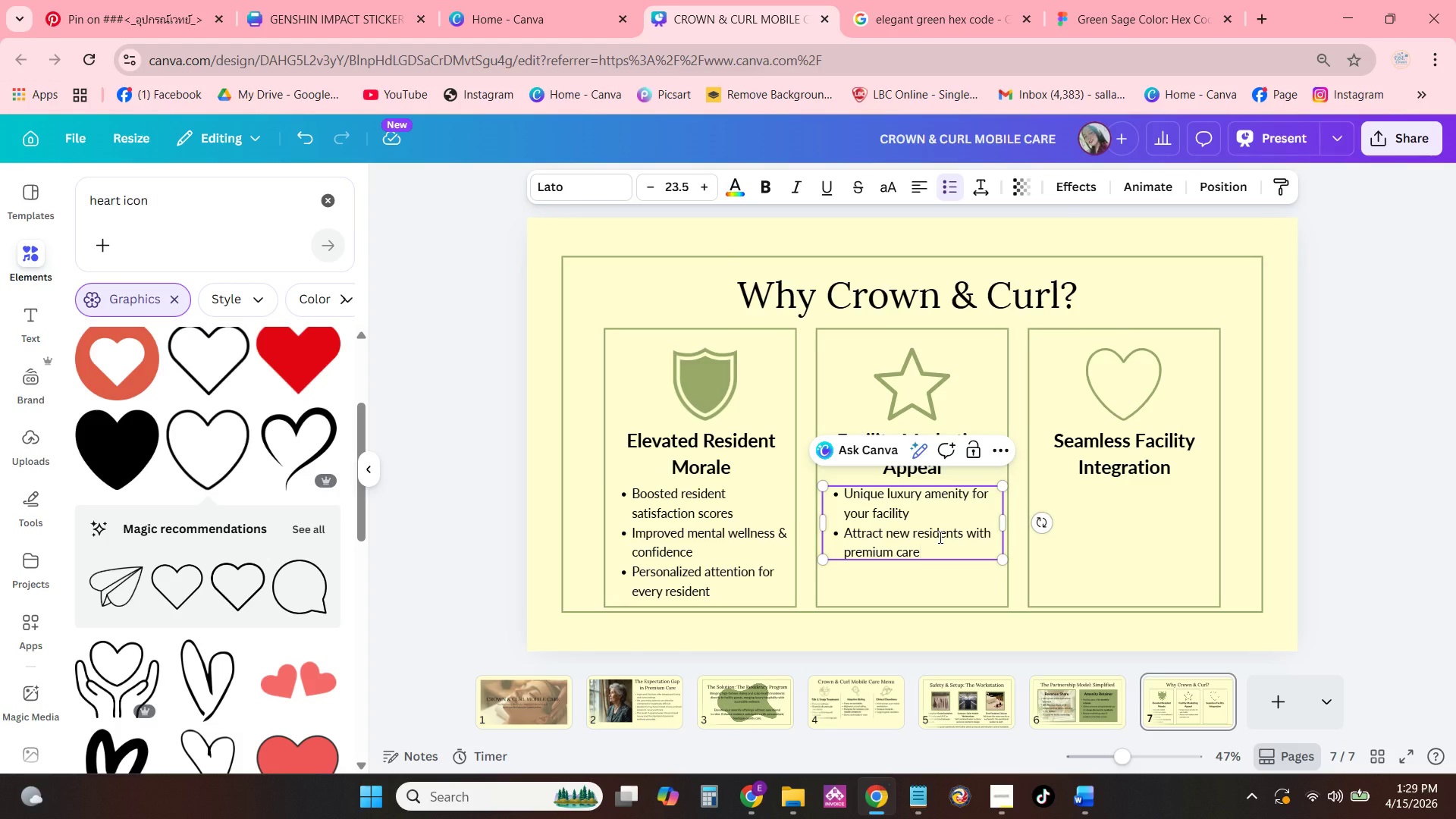 
key(Enter)
 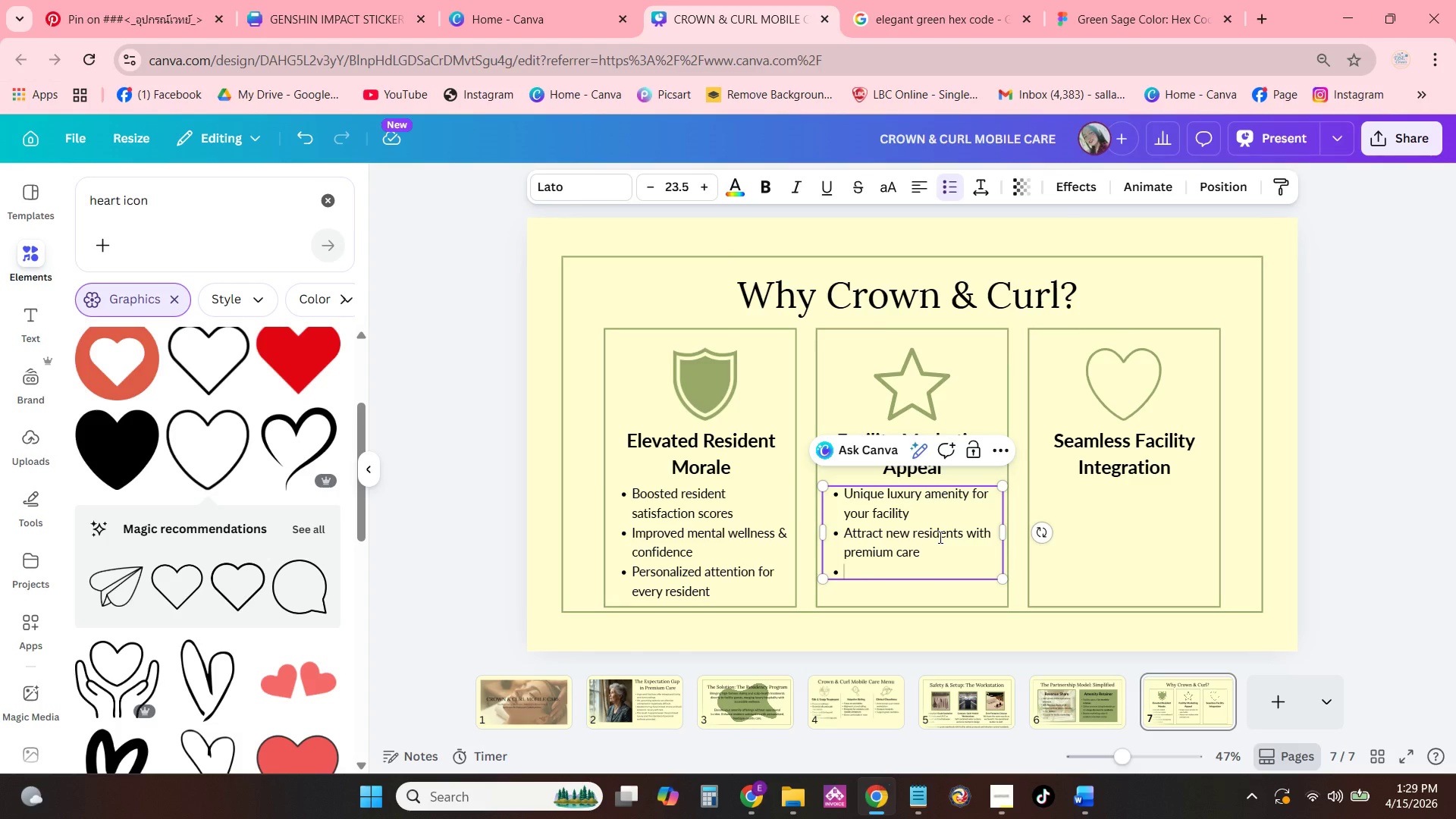 
type(Elevate Community reputation.)
 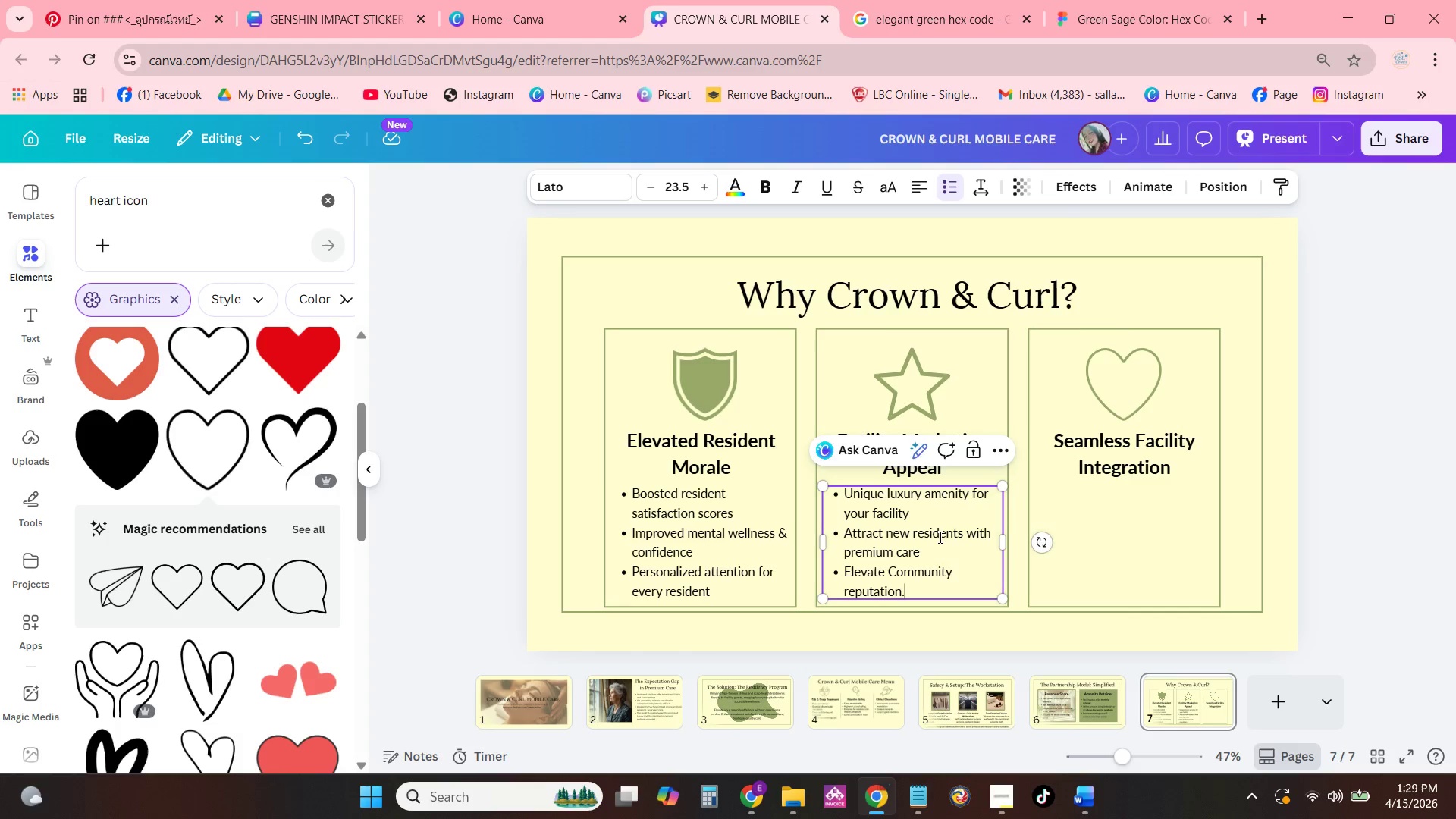 
key(Backspace)
 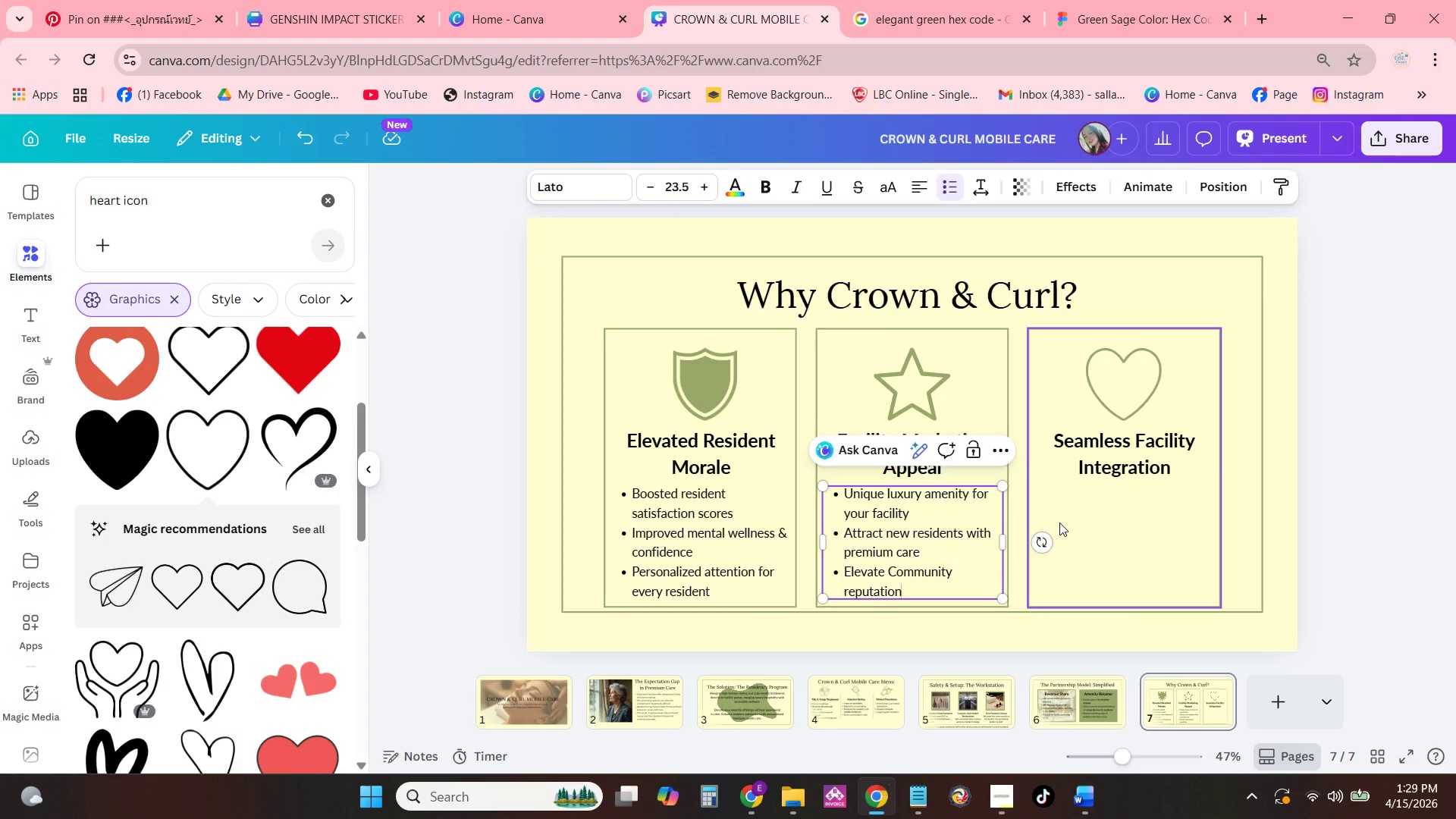 
double_click([986, 529])
 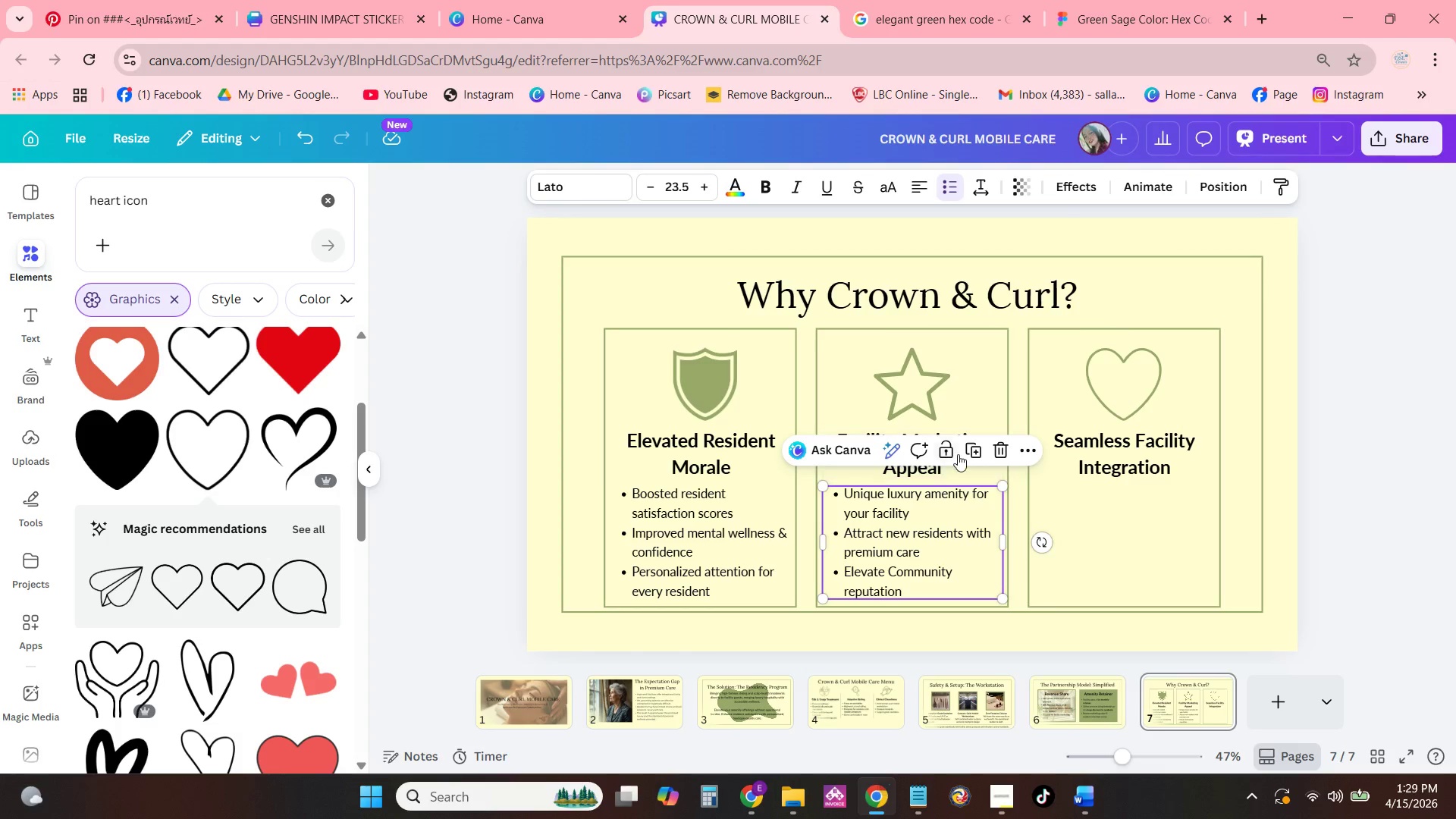 
left_click([971, 452])
 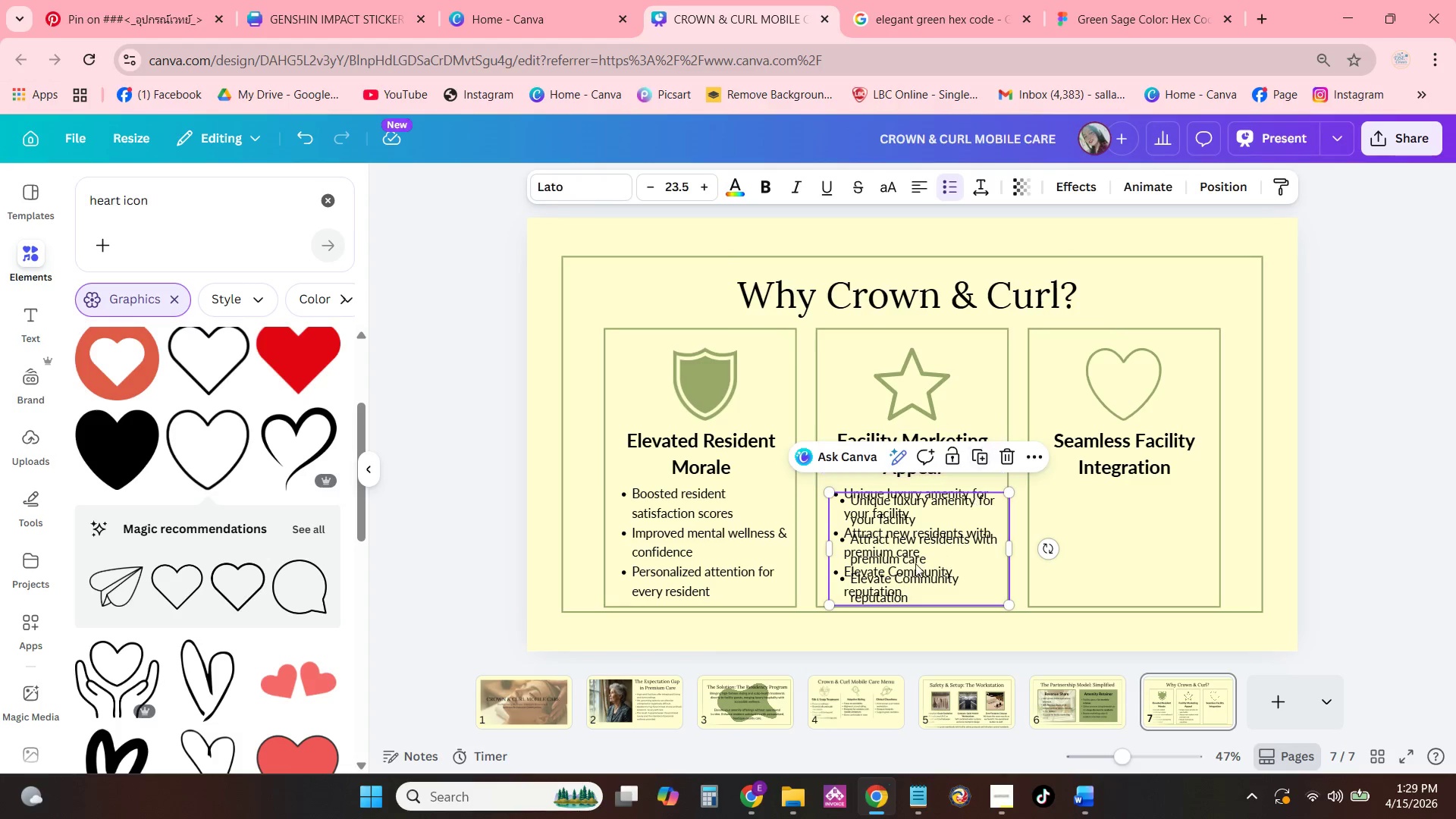 
left_click_drag(start_coordinate=[915, 563], to_coordinate=[1127, 554])
 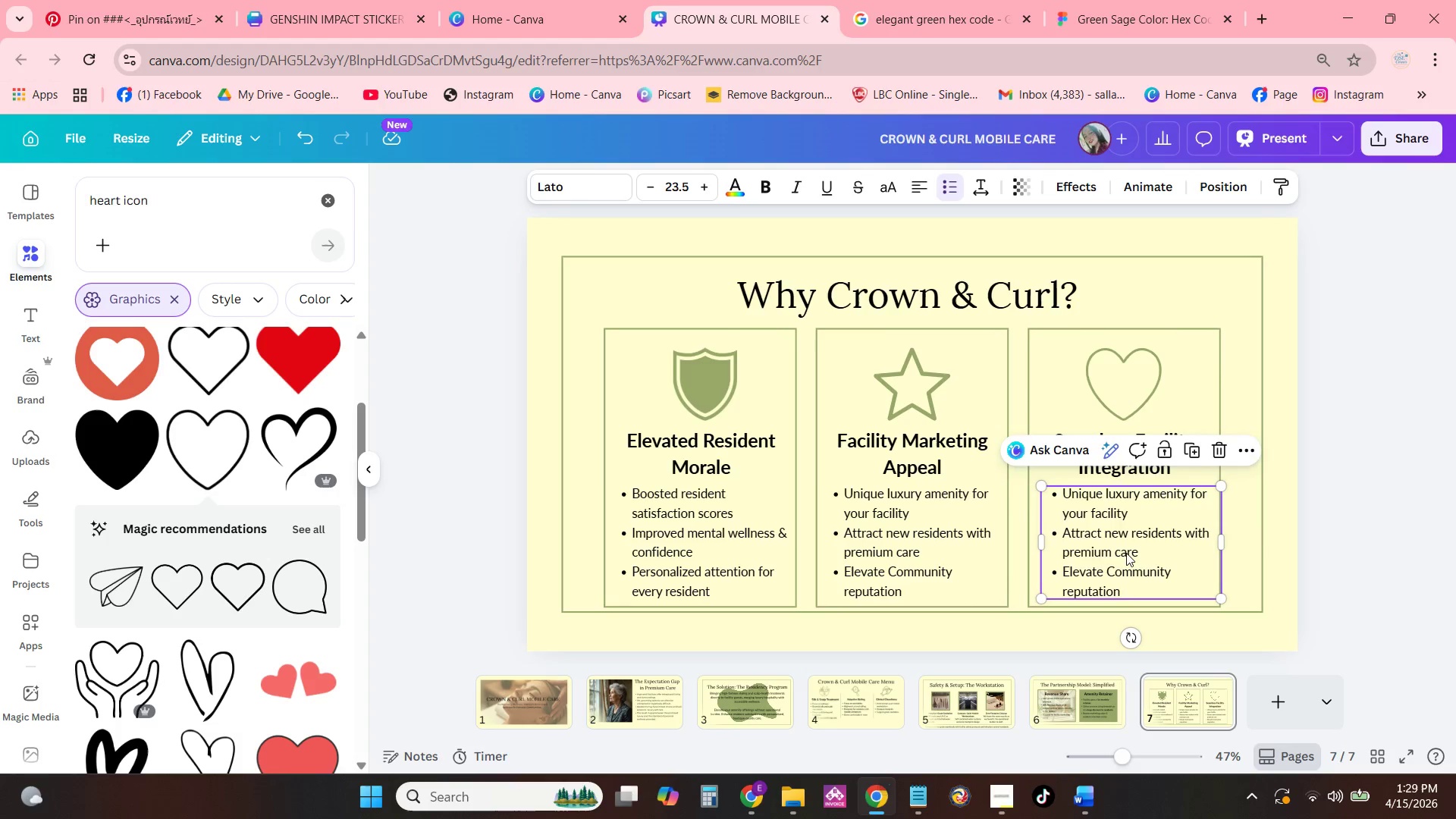 
left_click([1126, 553])
 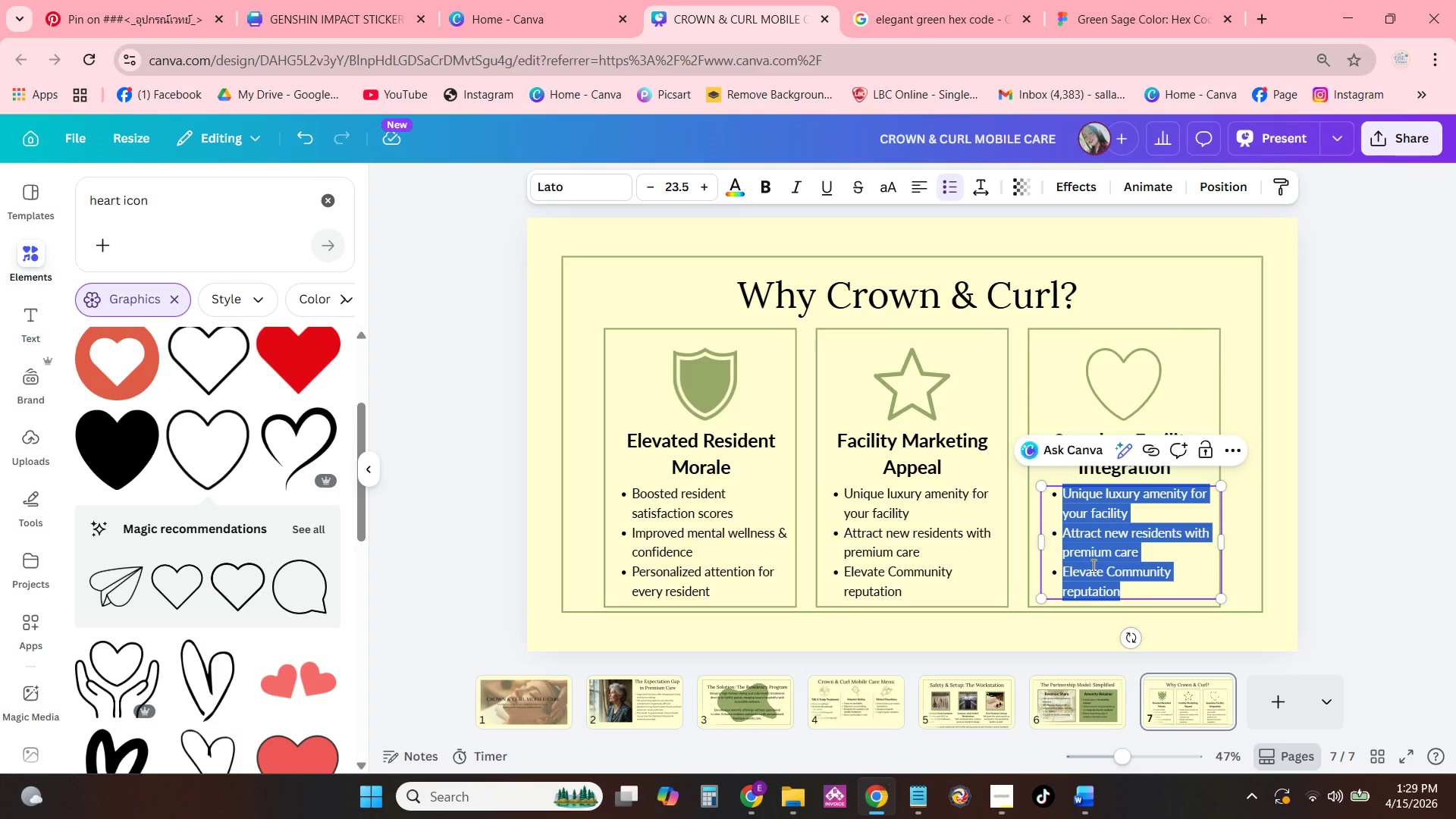 
type(Minimal opertional overhead)
 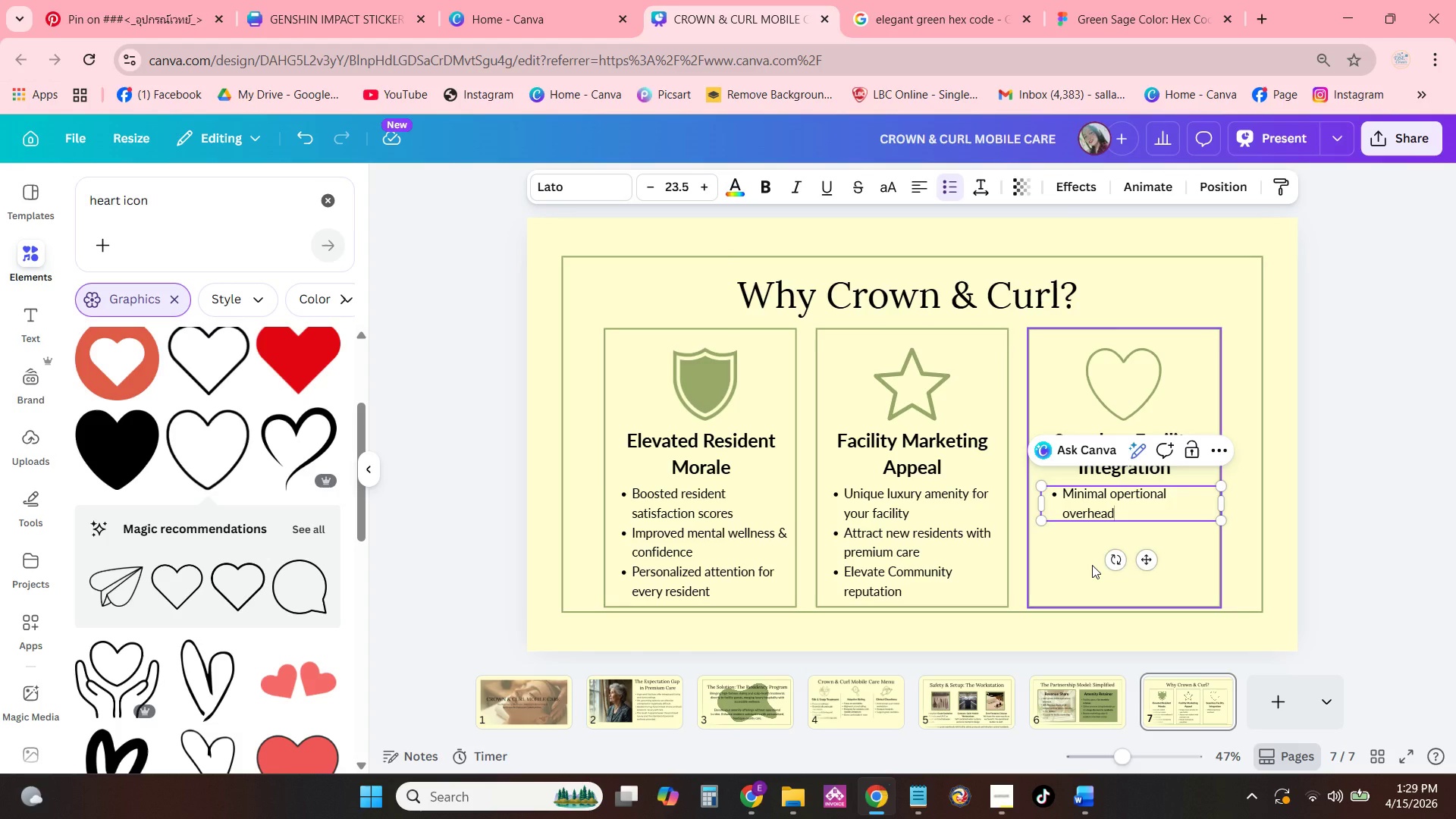 
key(Enter)
 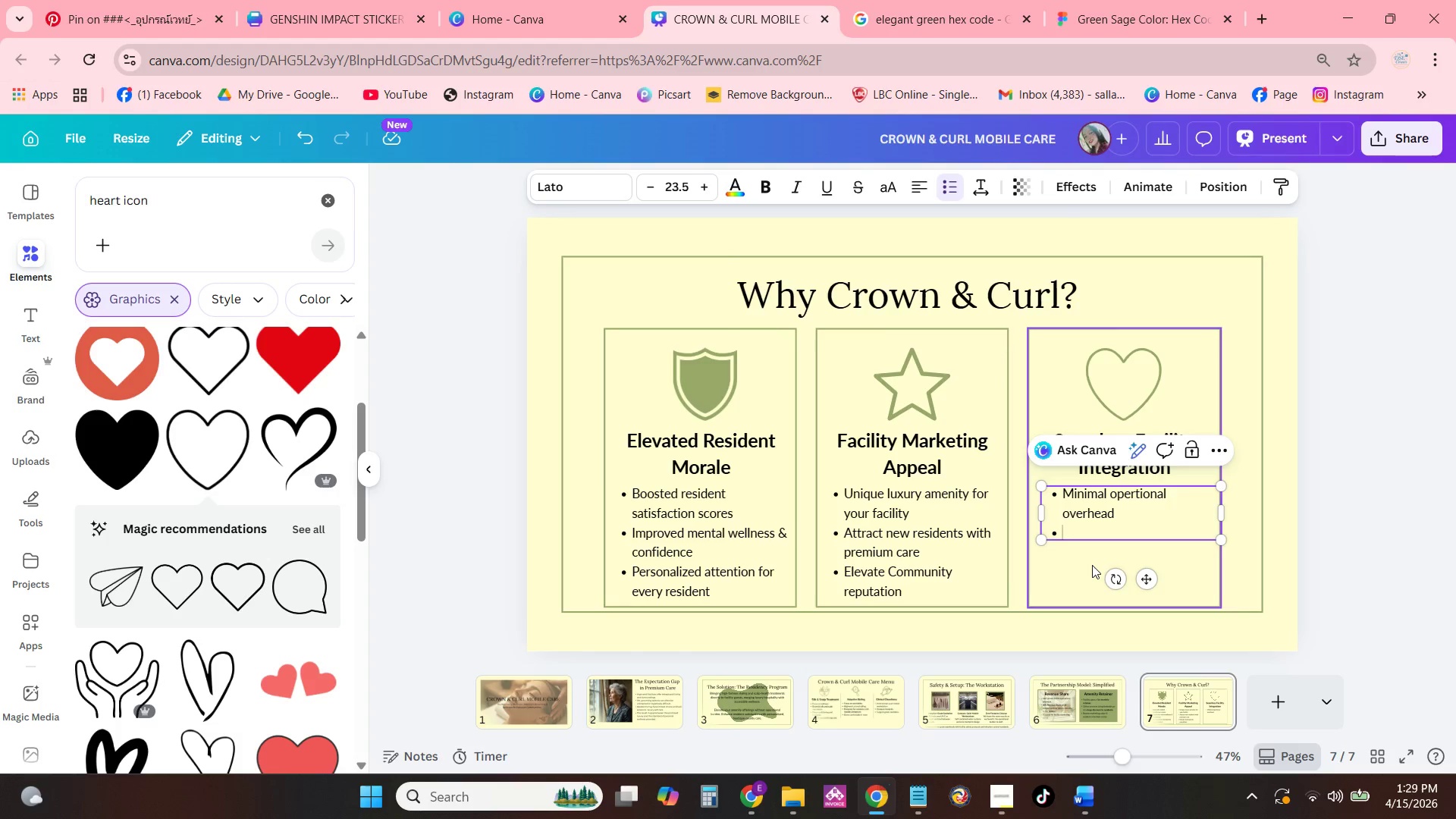 
type(Compact, quiet workstations)
 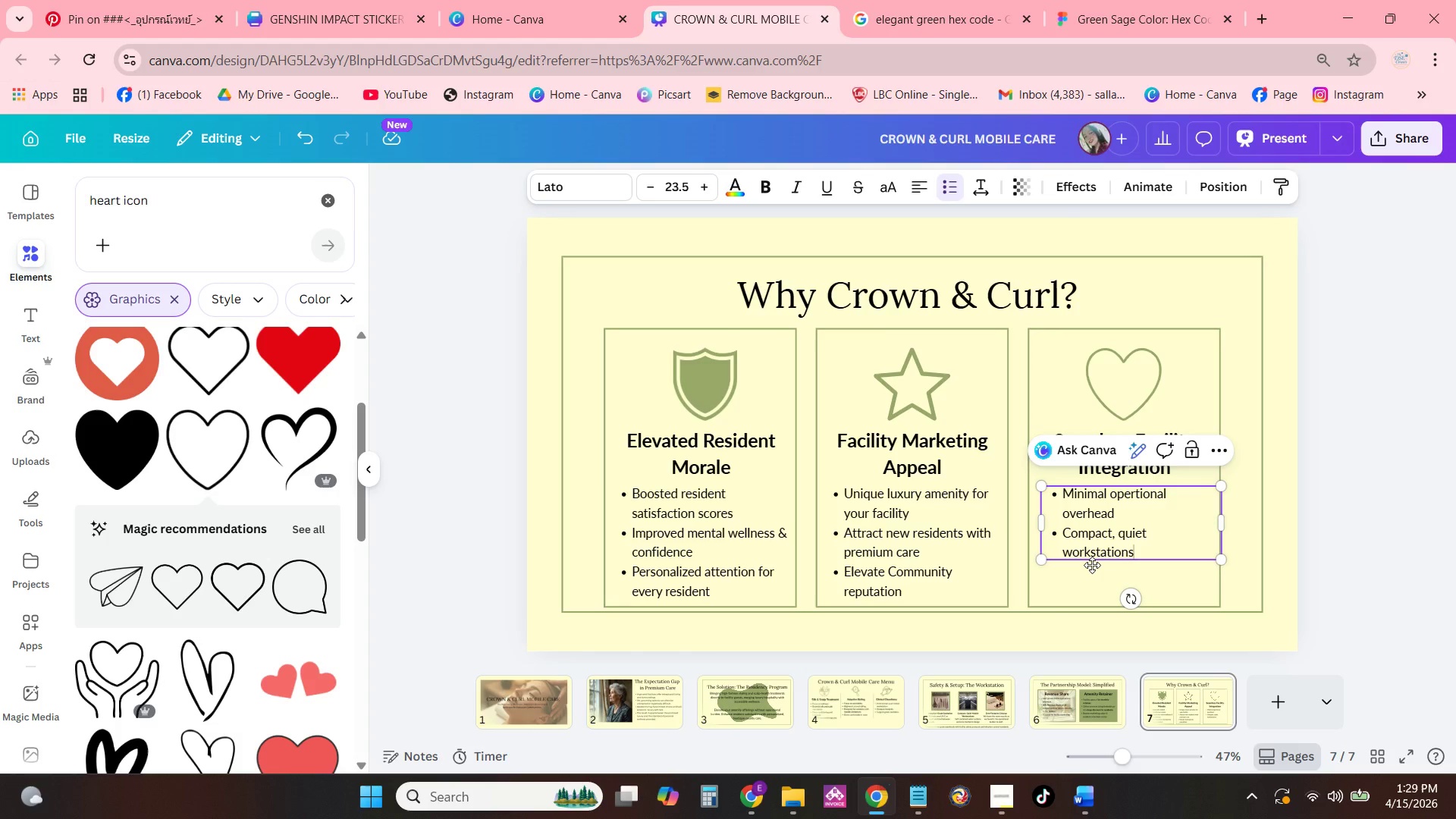 
key(Enter)
 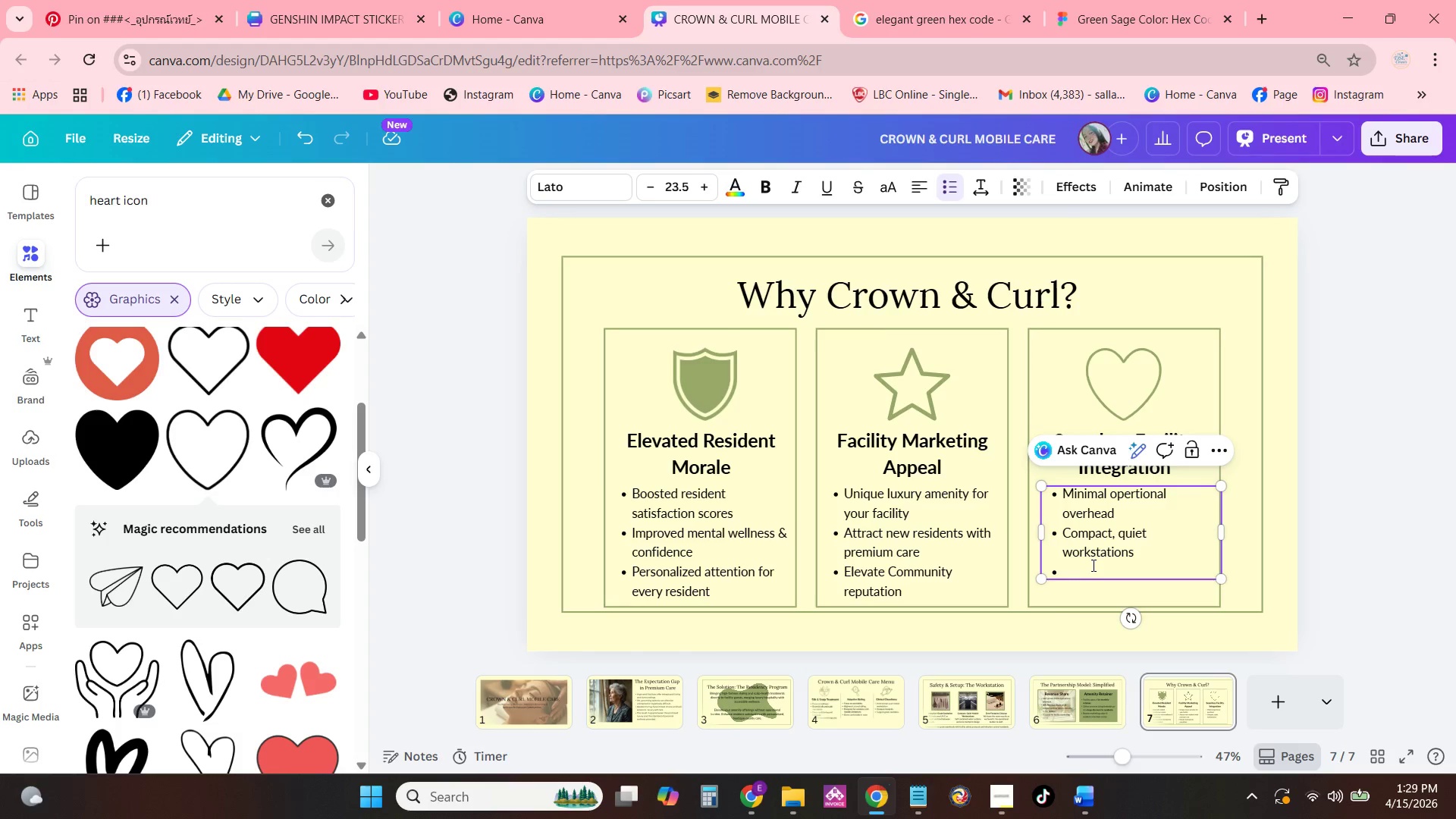 
type(Professional, reliable, and complaint service)
 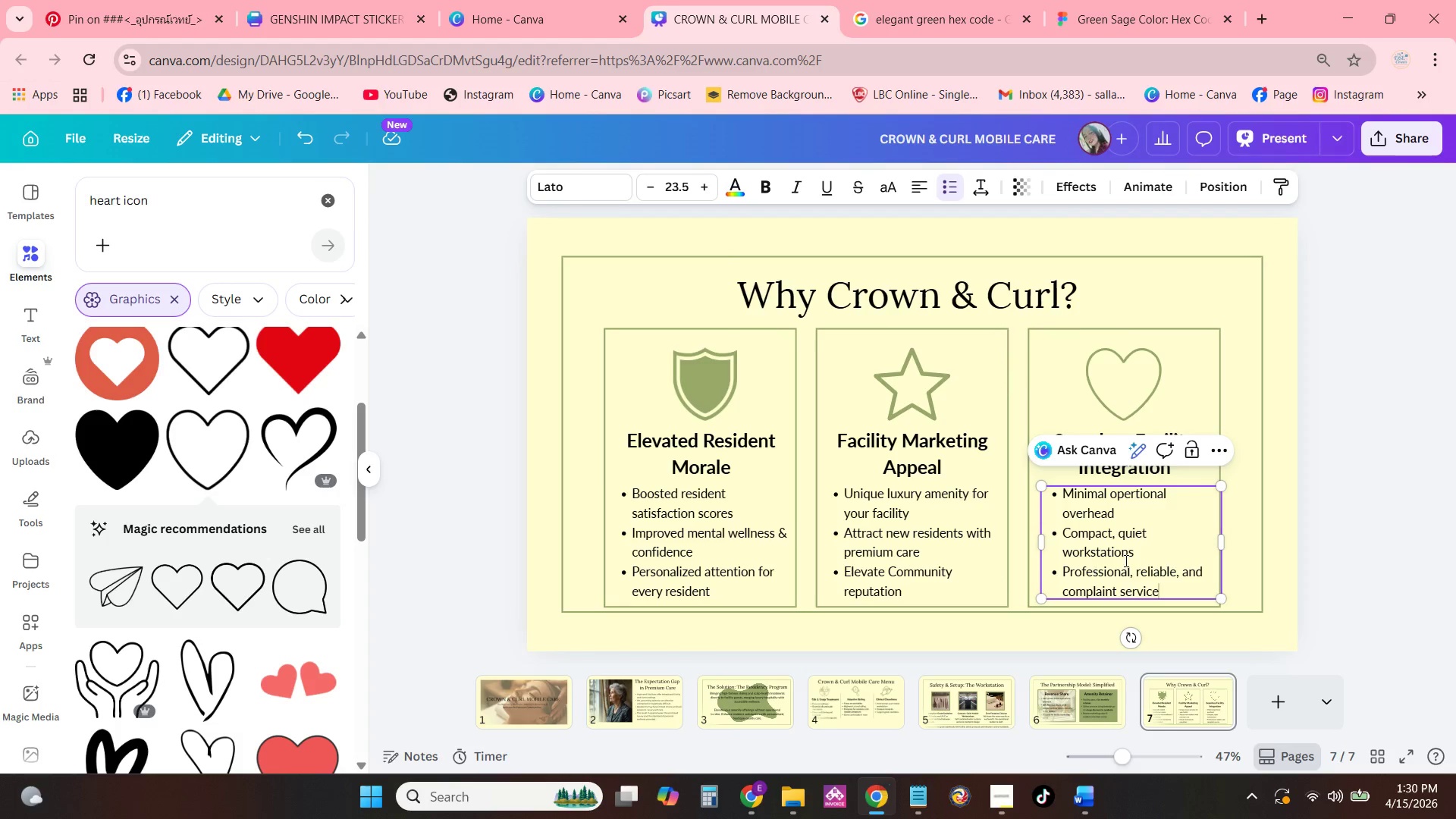 
left_click([1429, 526])
 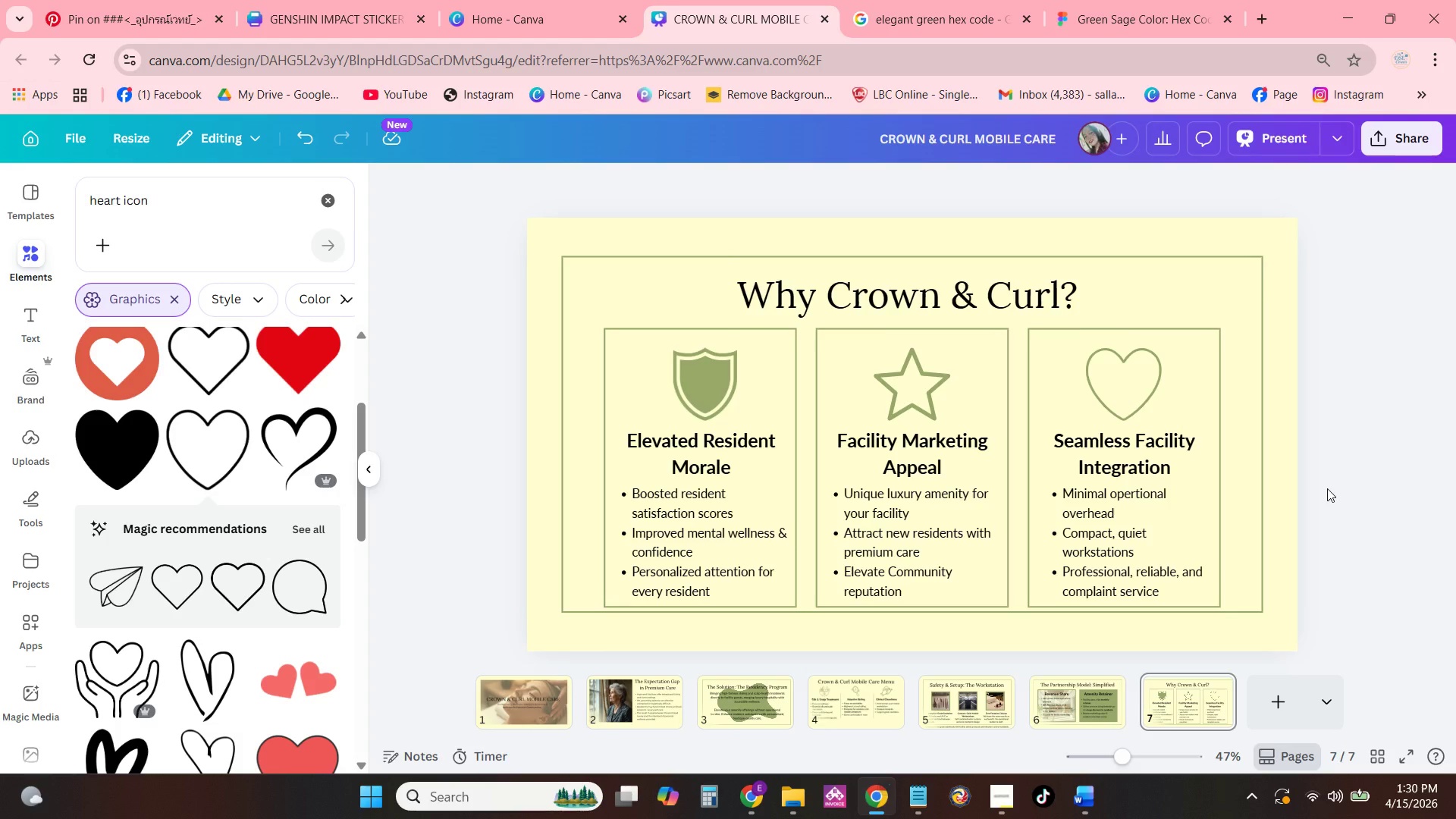 
wait(10.45)
 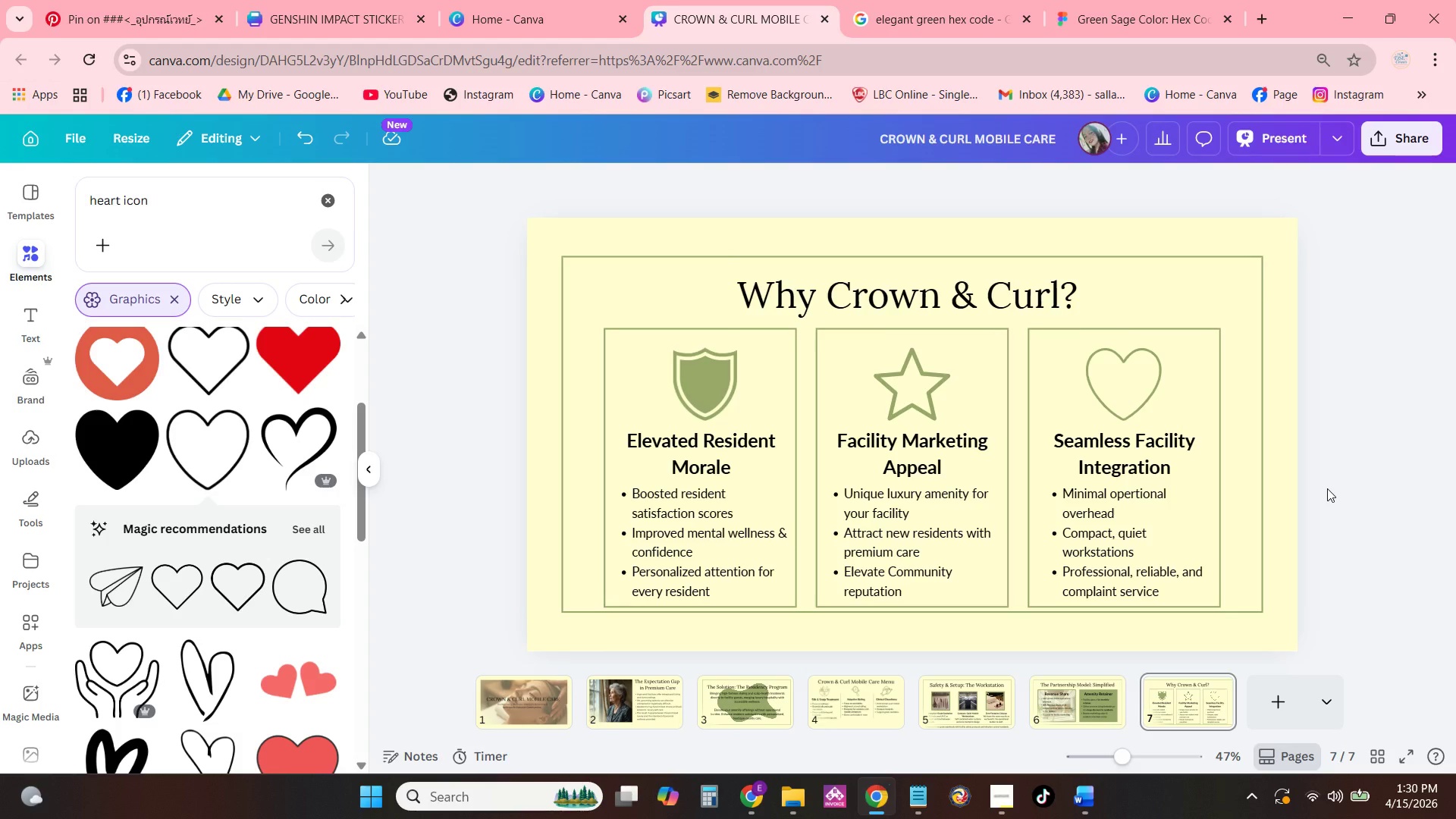 
left_click([1108, 686])
 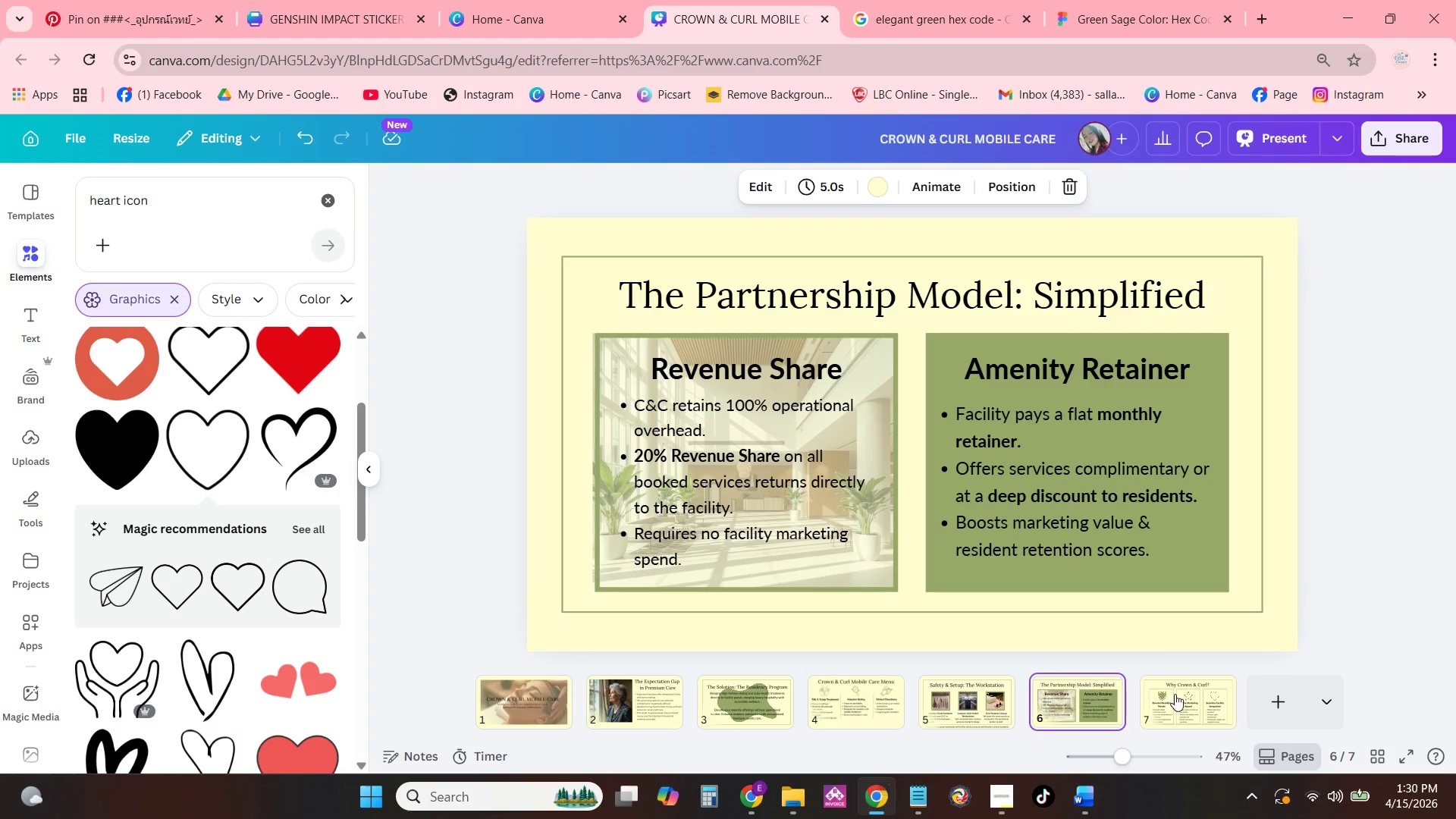 
left_click([1176, 694])
 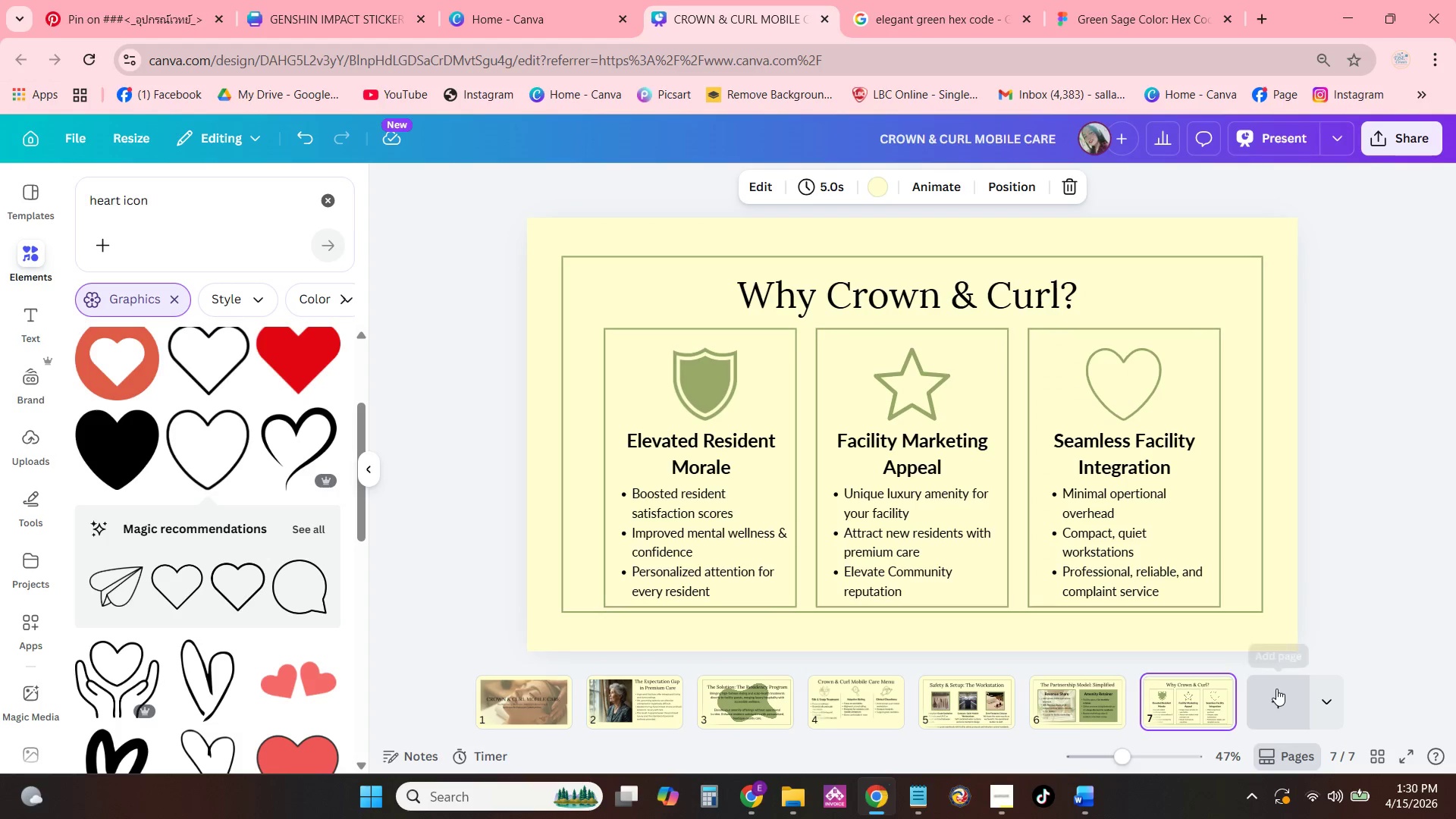 
left_click([1276, 694])
 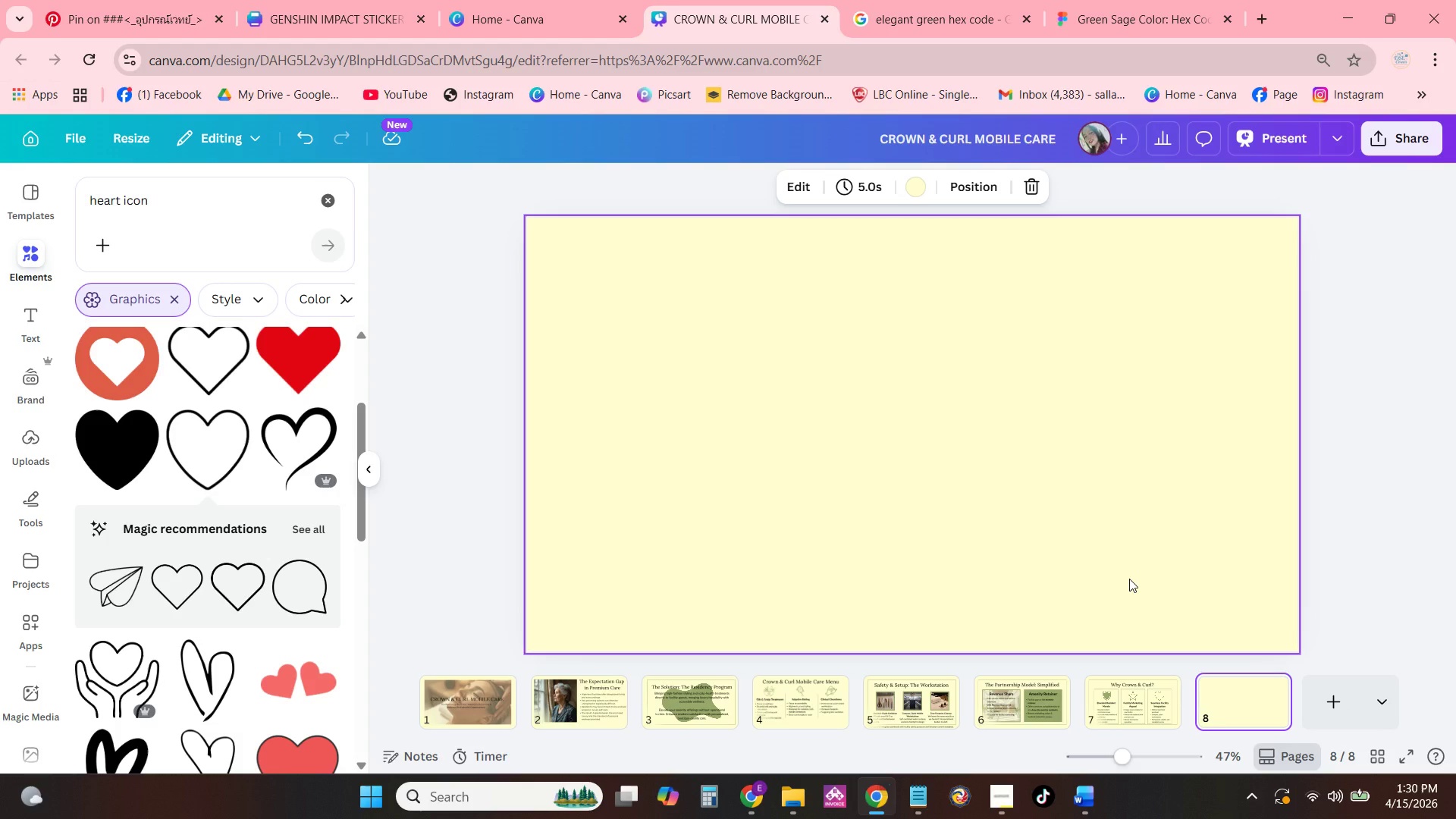 
wait(9.31)
 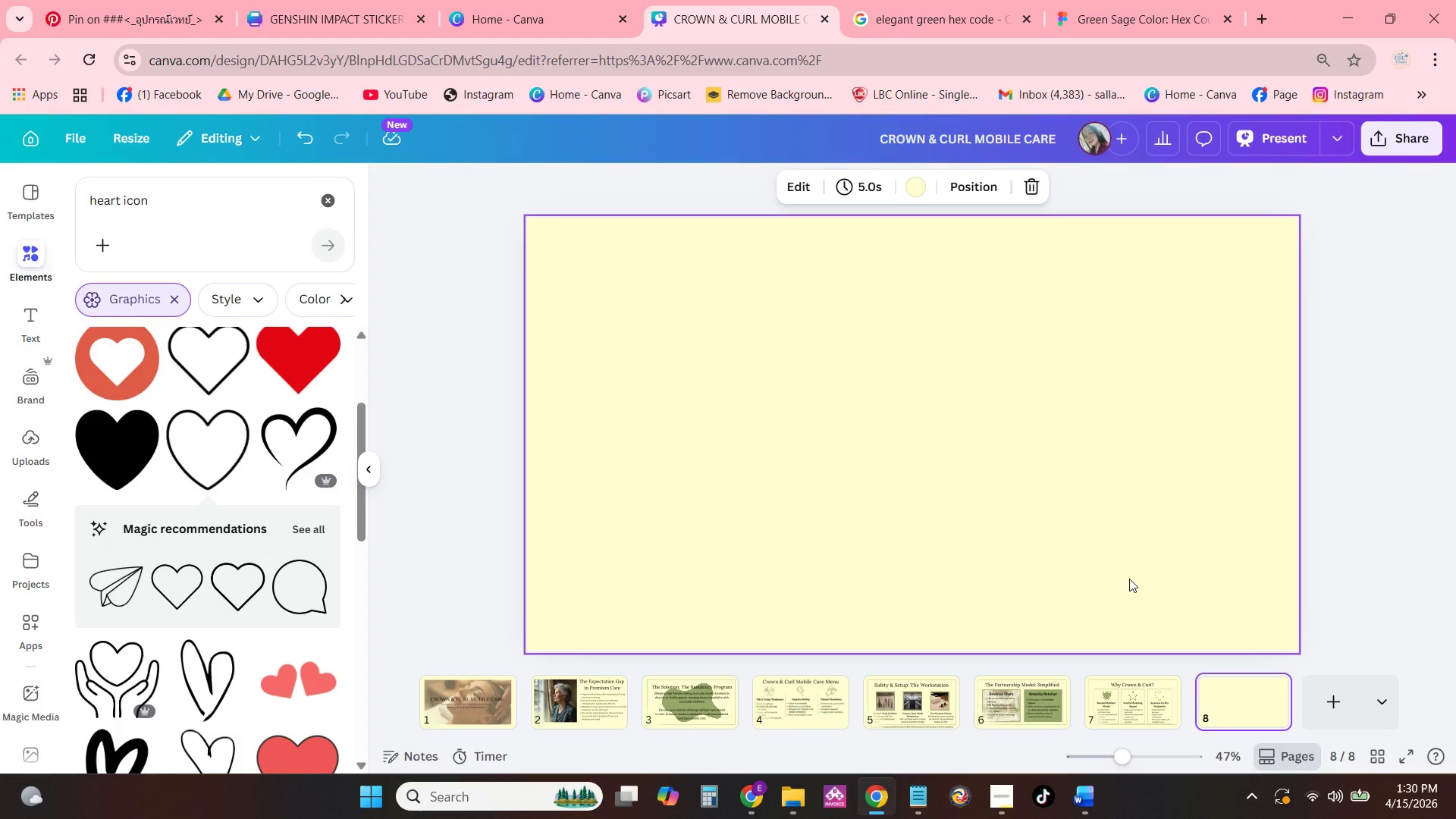 
left_click_drag(start_coordinate=[176, 221], to_coordinate=[42, 216])
 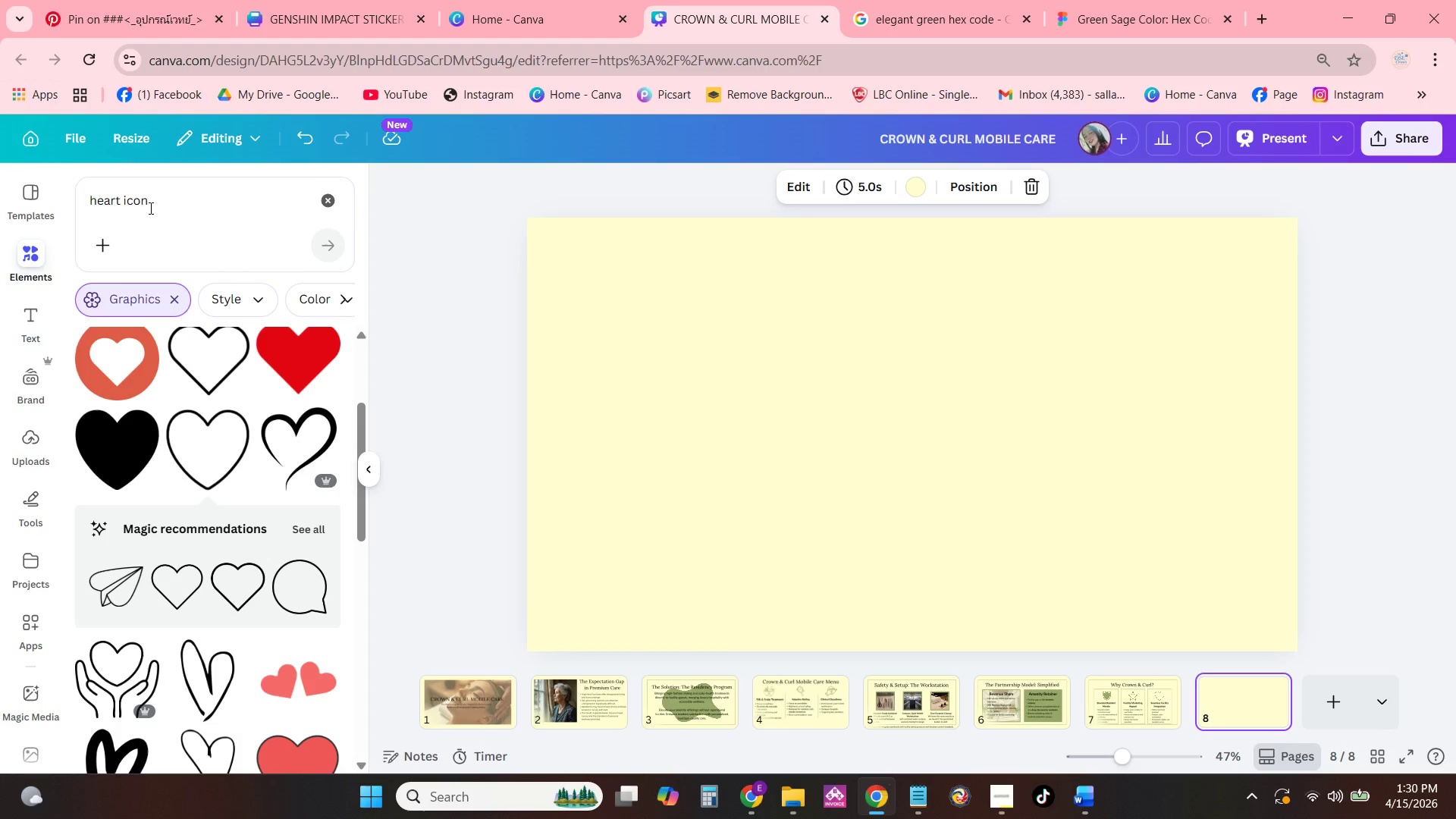 
left_click_drag(start_coordinate=[163, 200], to_coordinate=[34, 201])
 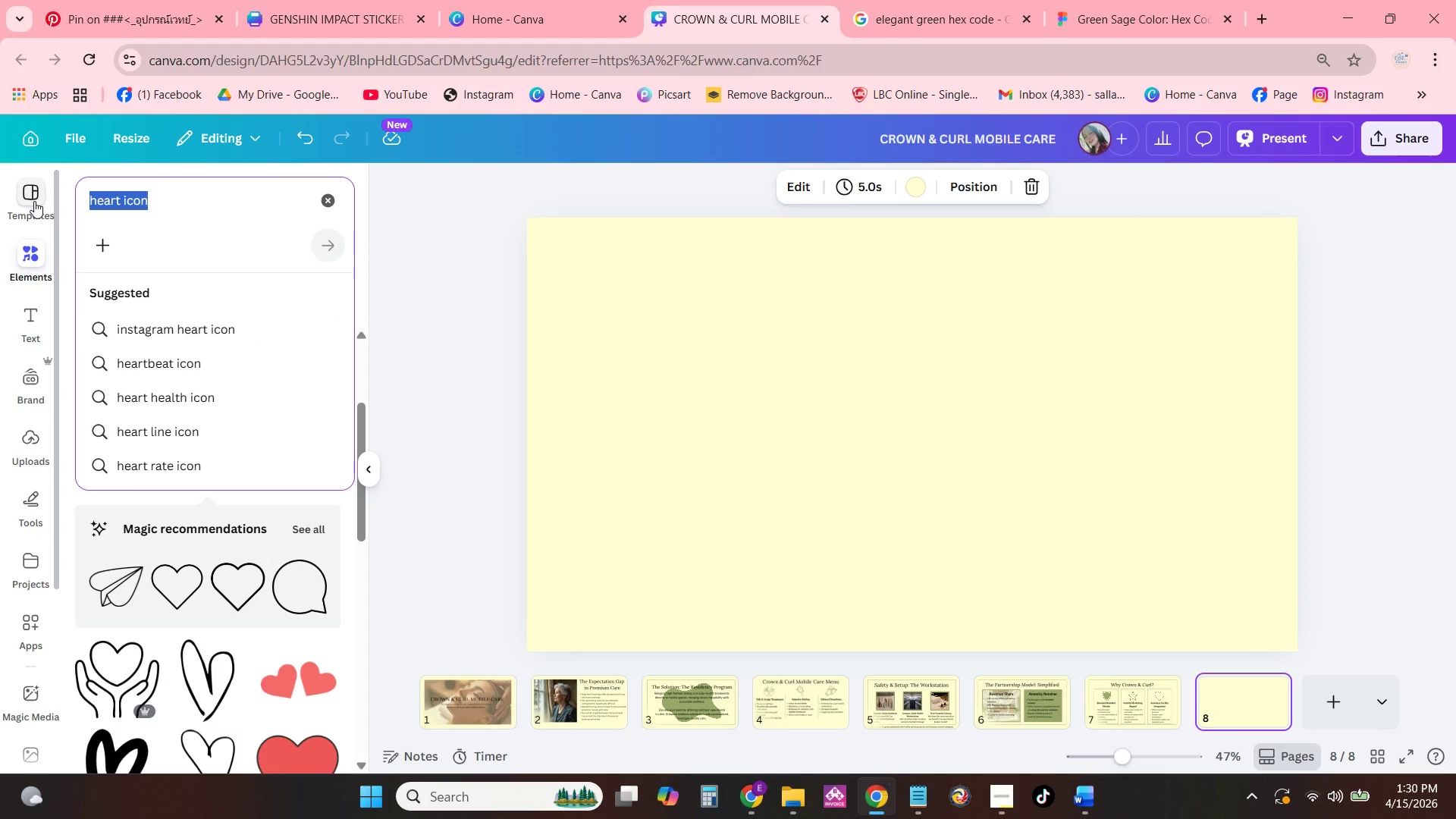 
type(warm ivitig imgae)
key(Backspace)
key(Backspace)
key(Backspace)
type(age of a t)
key(Backspace)
type(stylist interacting happily win ==-==)
key(Backspace)
key(Backspace)
key(Backspace)
key(Backspace)
key(Backspace)
key(Backspace)
key(Backspace)
type(th an older client)
 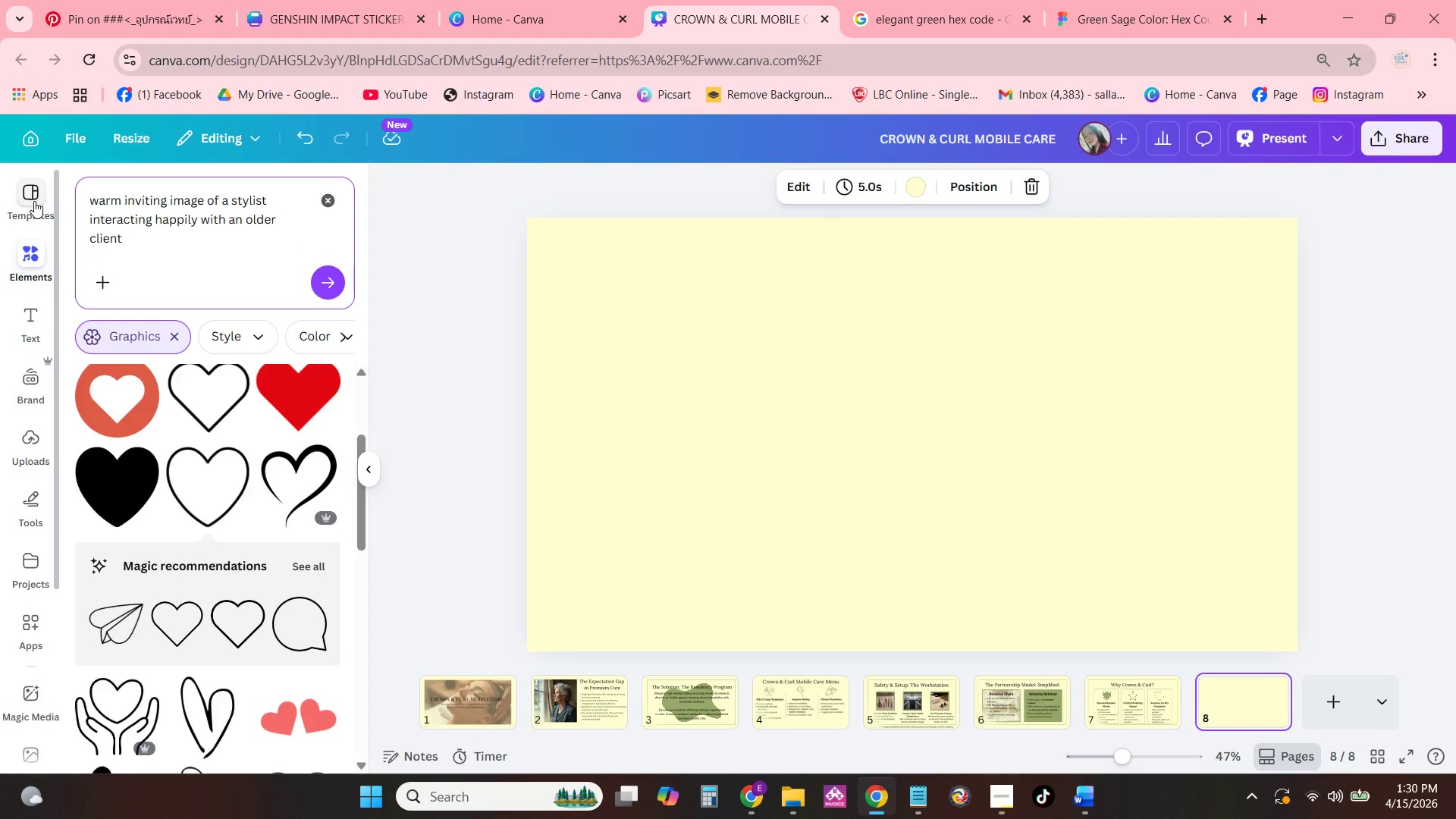 
key(Enter)
 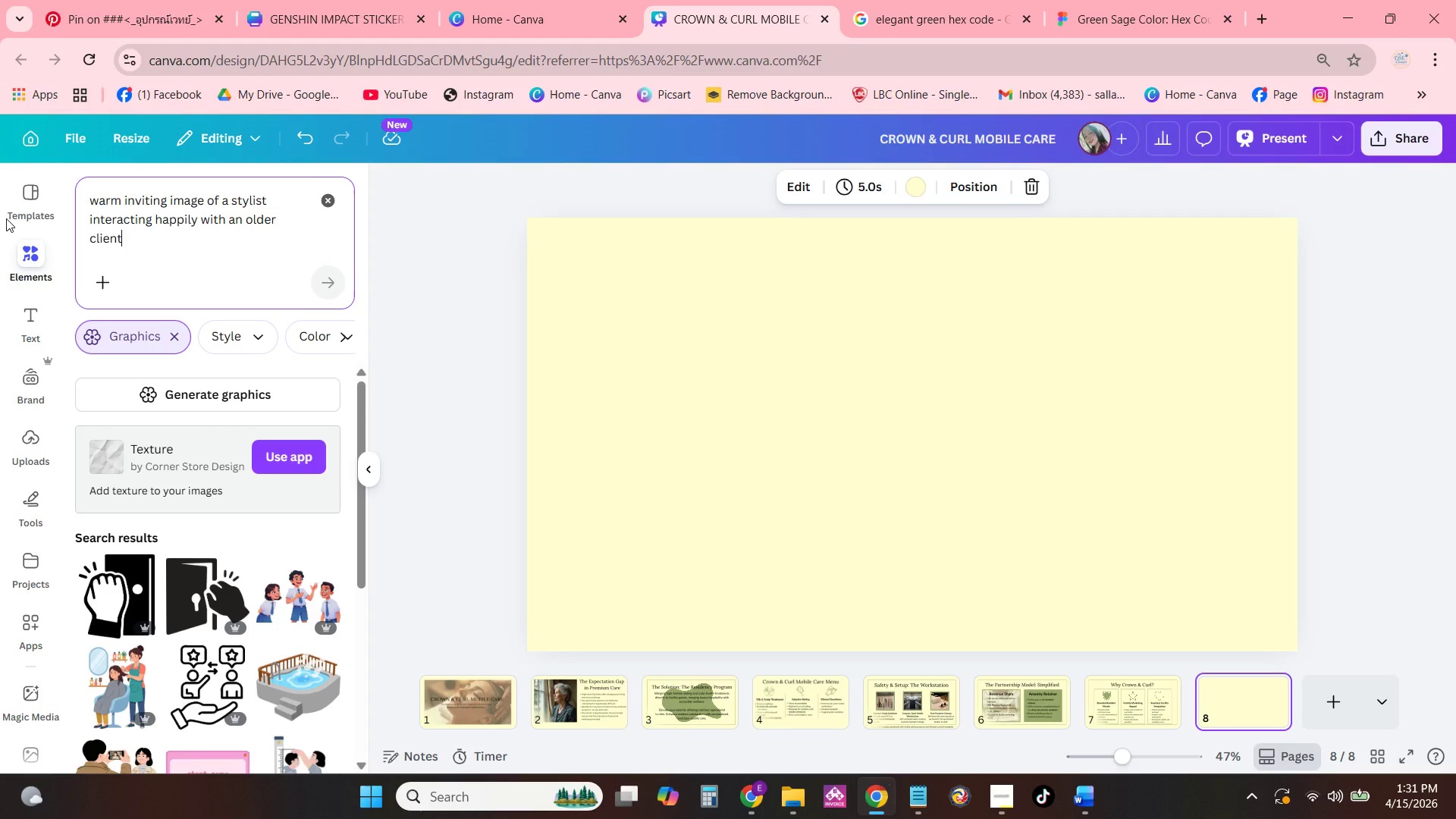 
wait(13.36)
 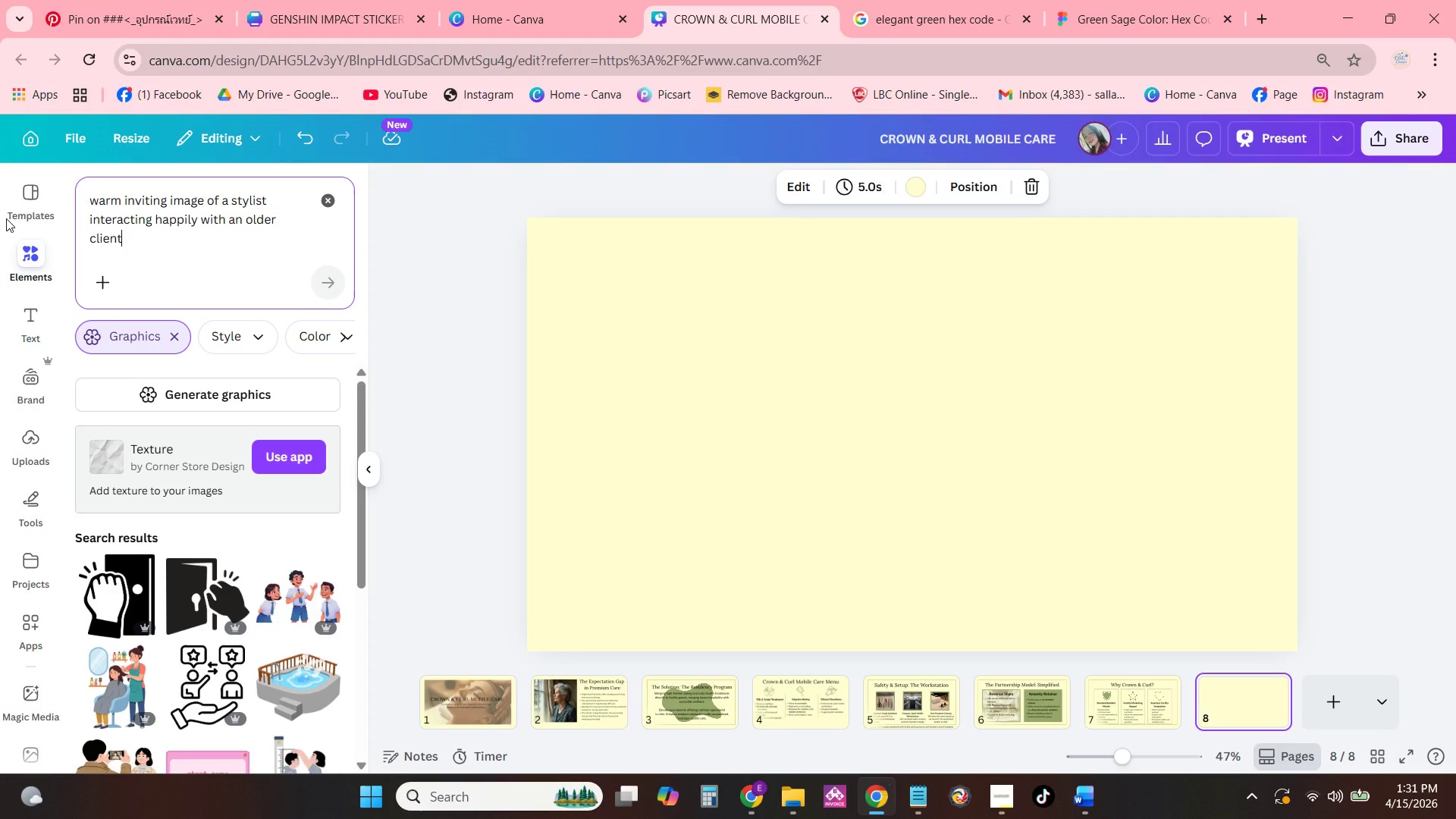 
left_click([232, 391])
 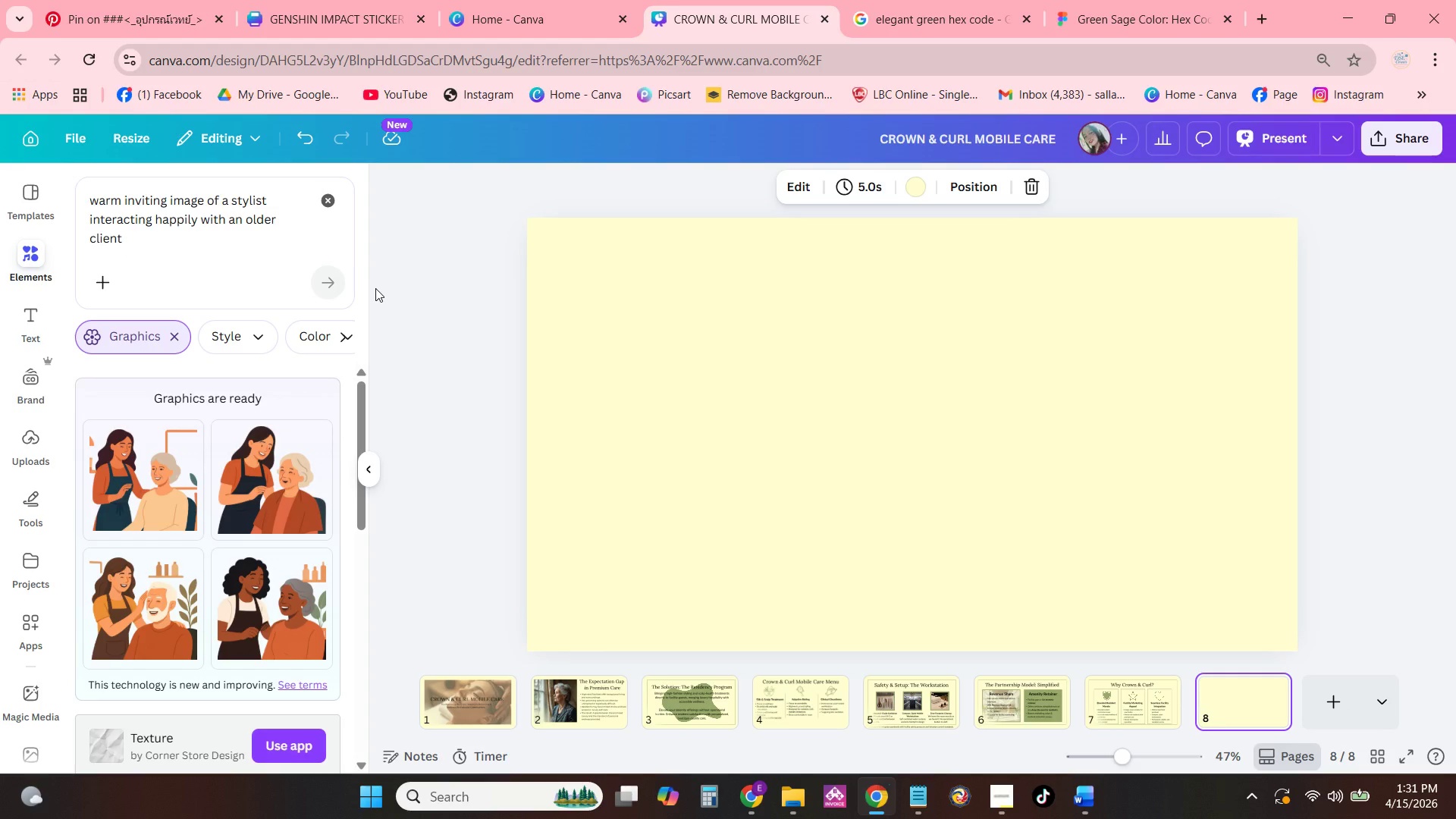 
wait(57.48)
 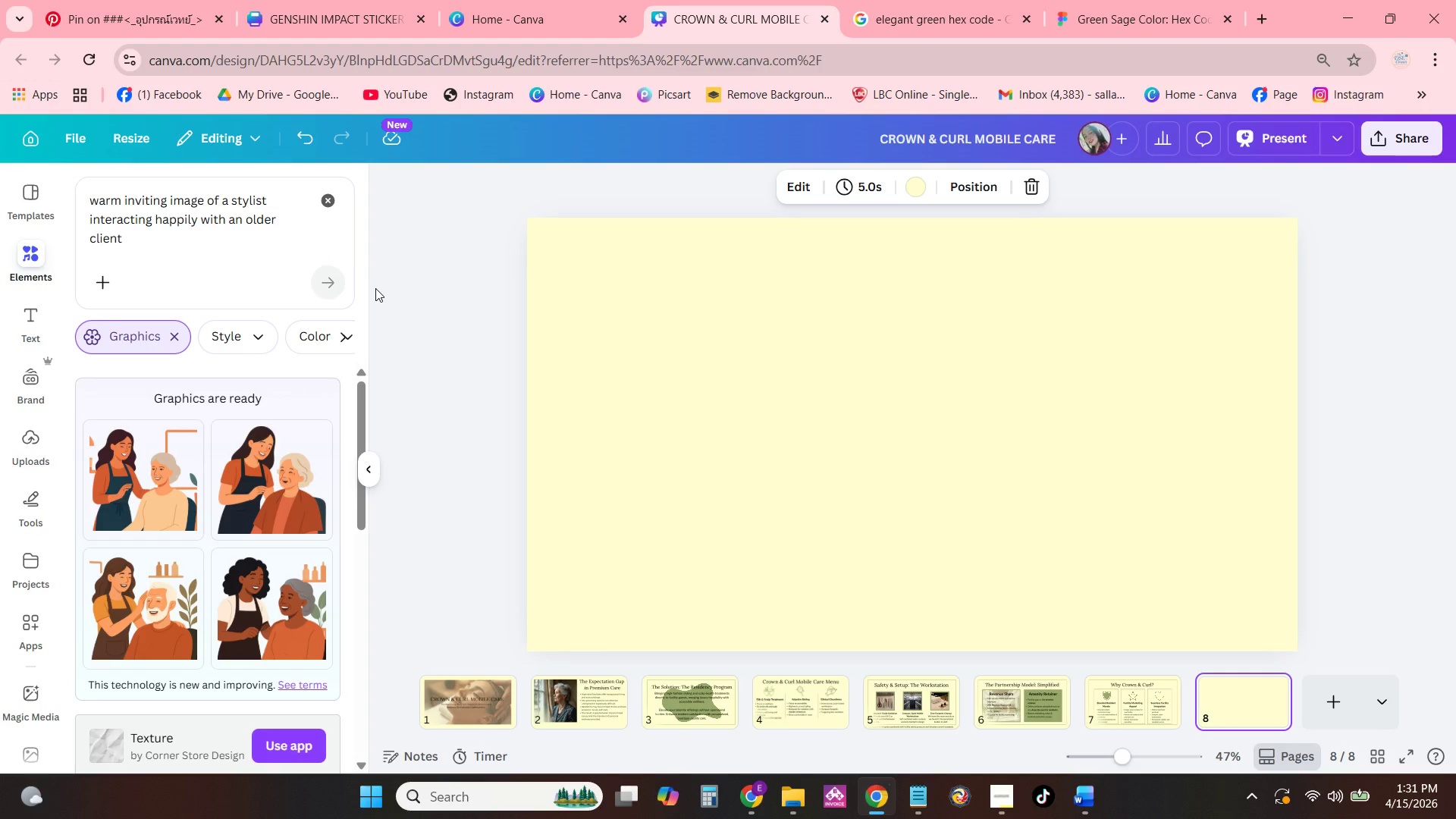 
left_click([178, 329])
 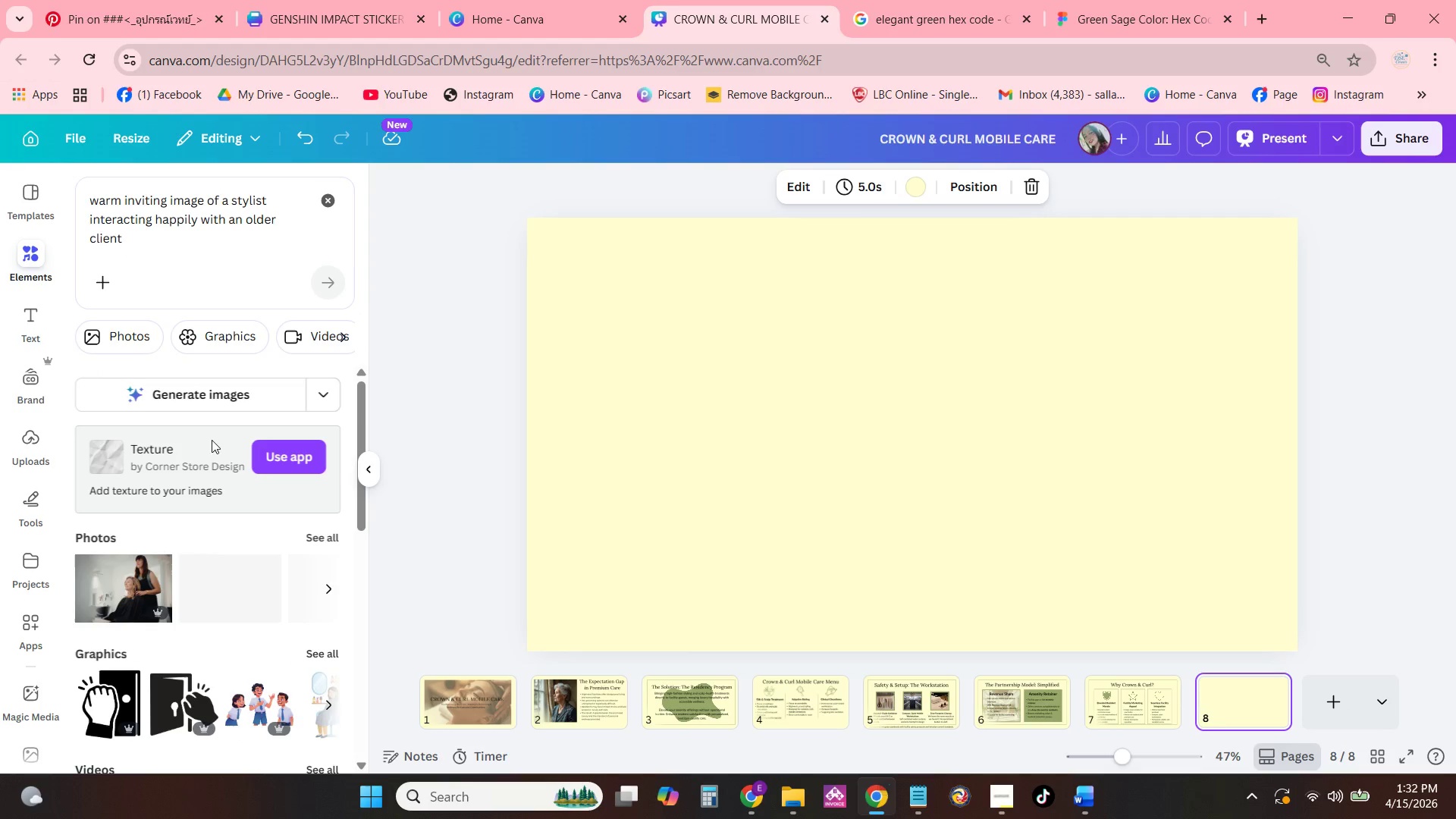 
left_click([202, 388])
 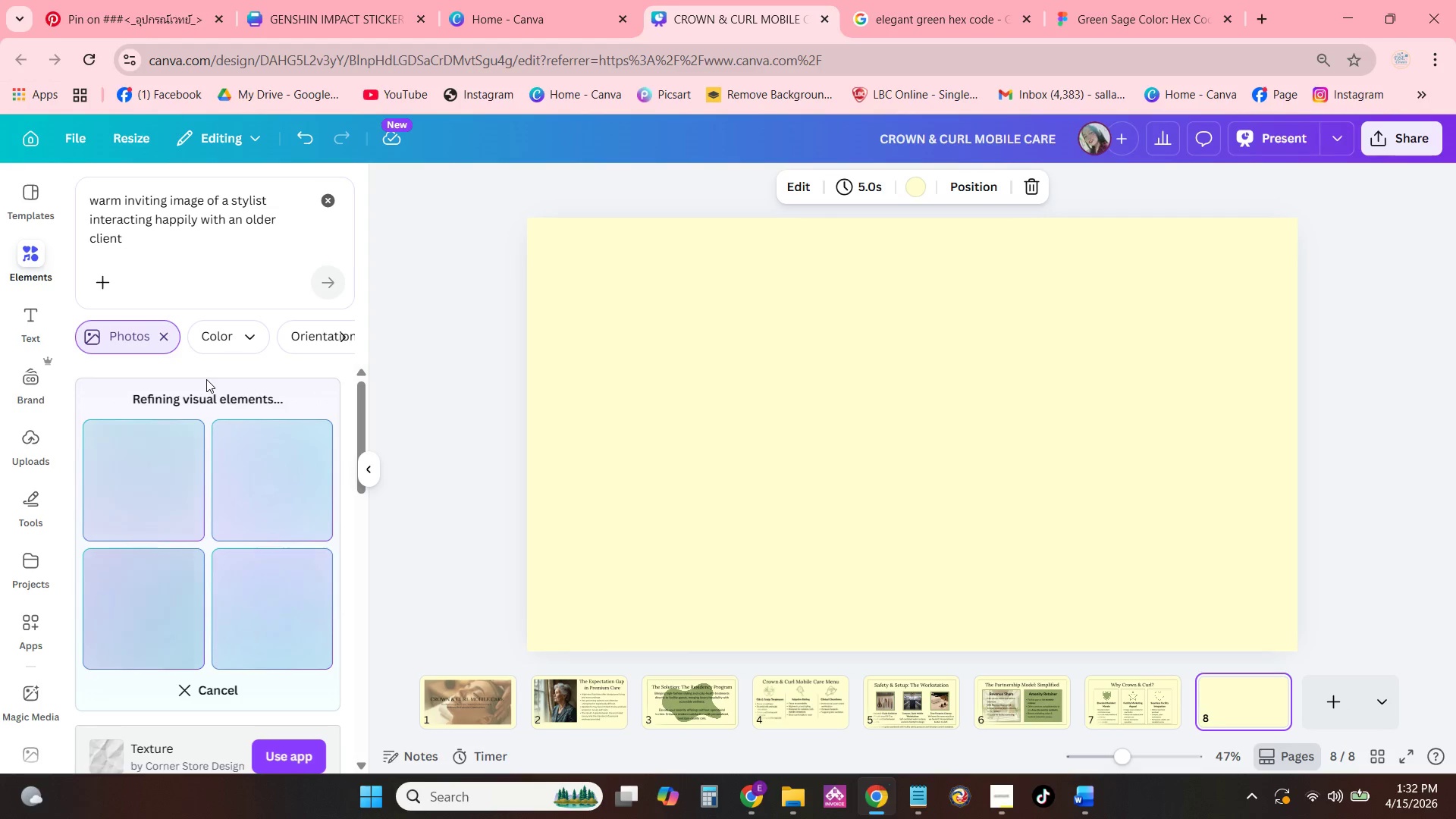 
wait(13.86)
 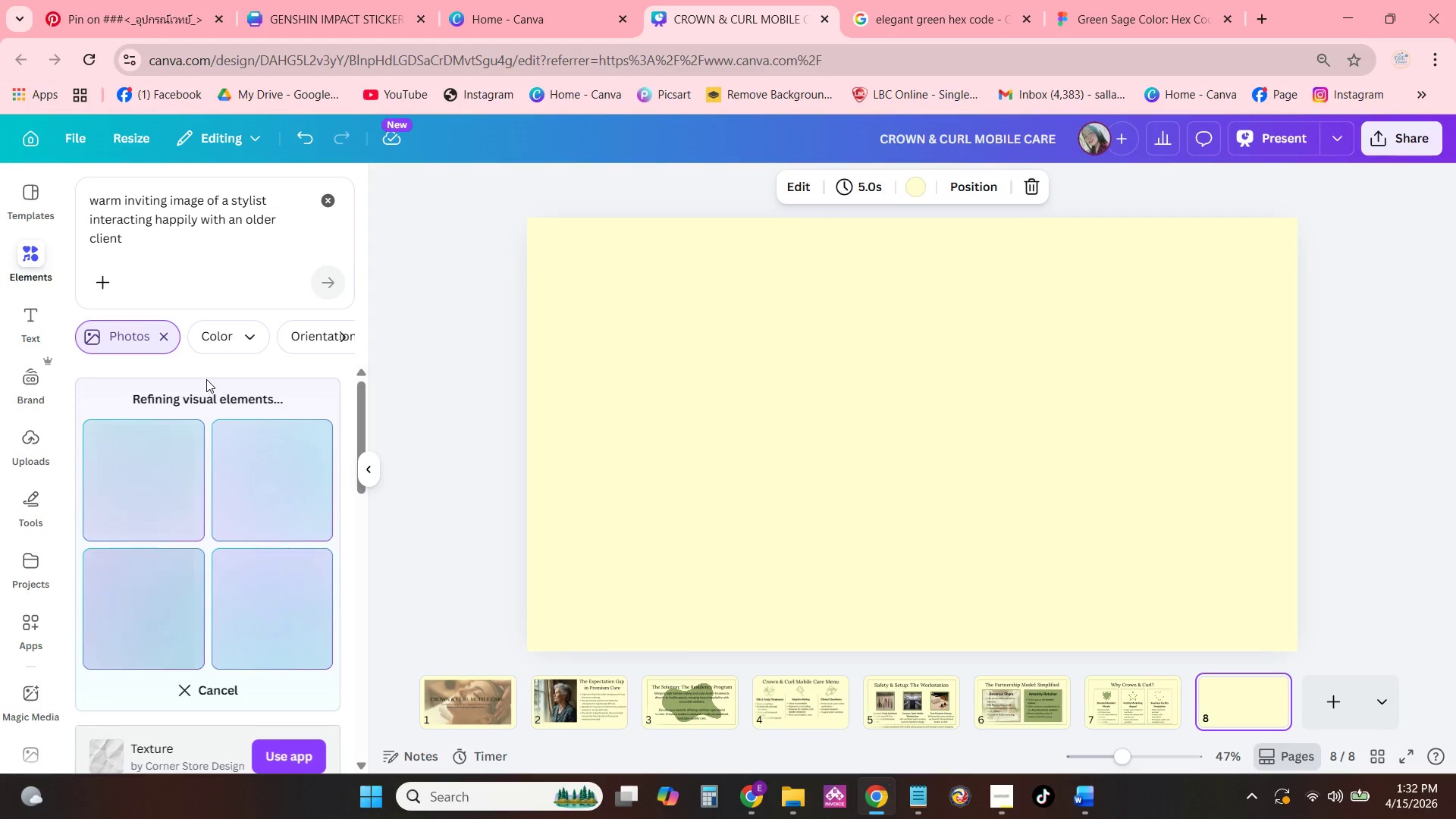 
mouse_move([320, 653])
 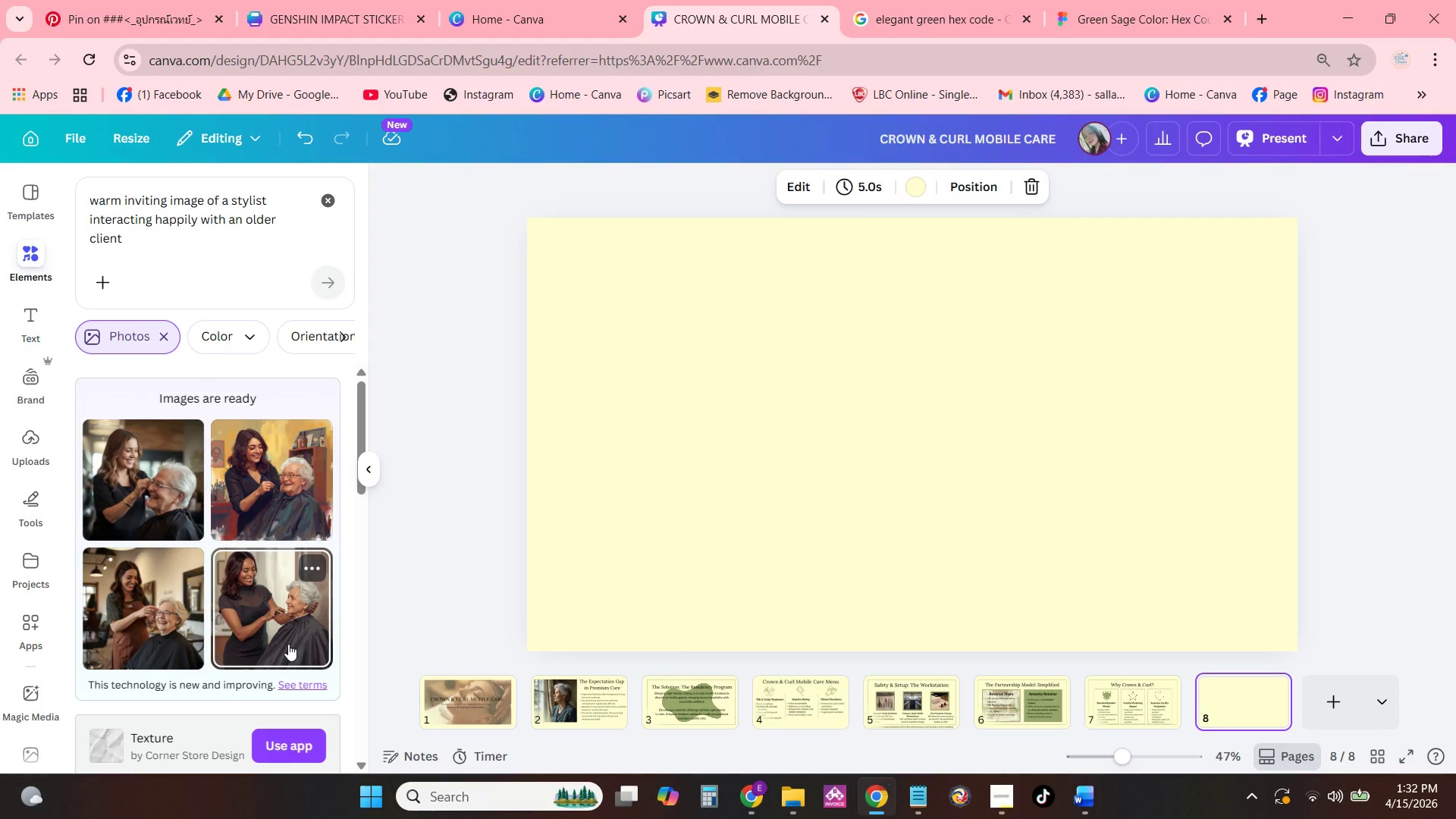 
left_click([287, 644])
 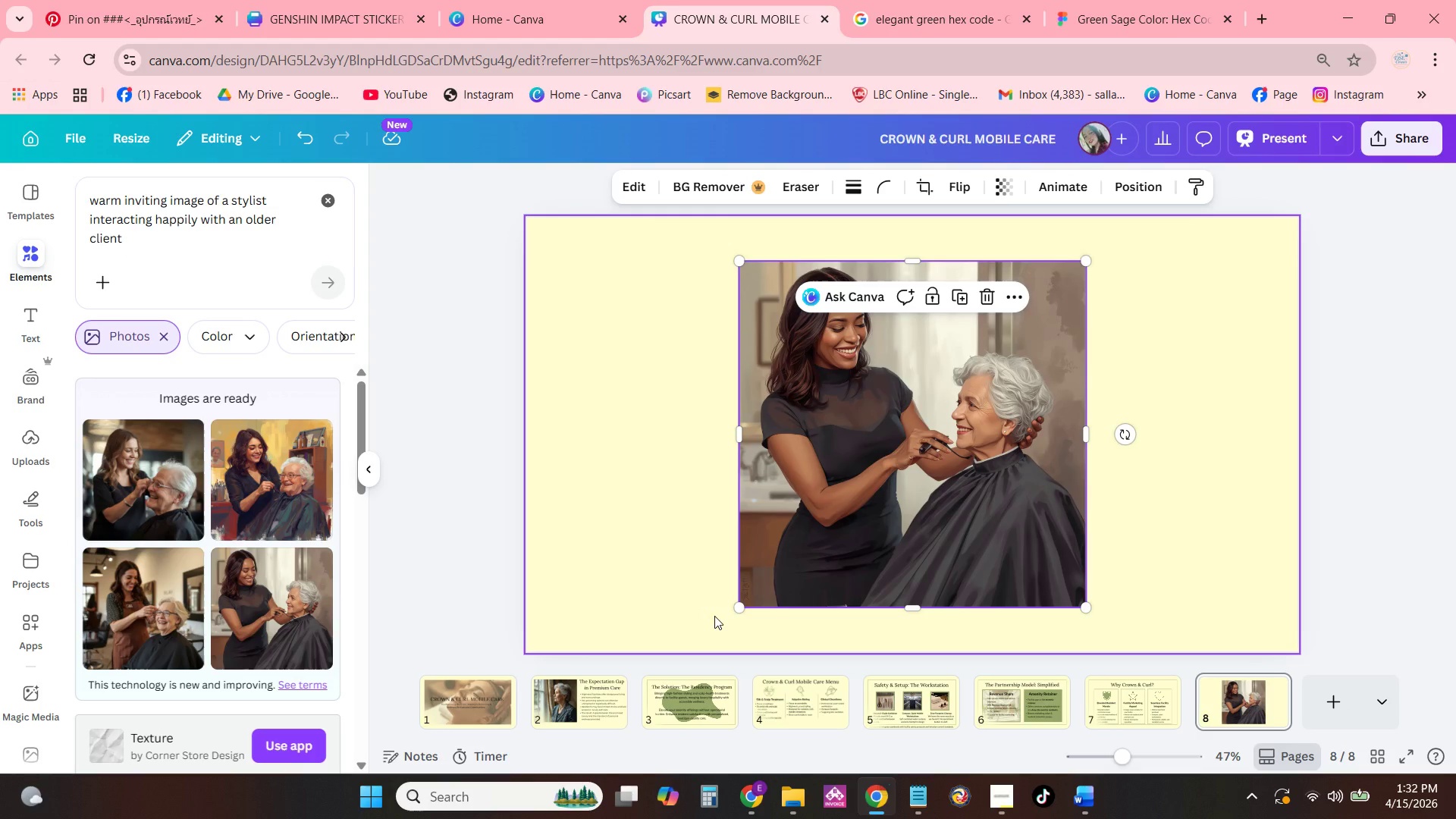 
wait(23.5)
 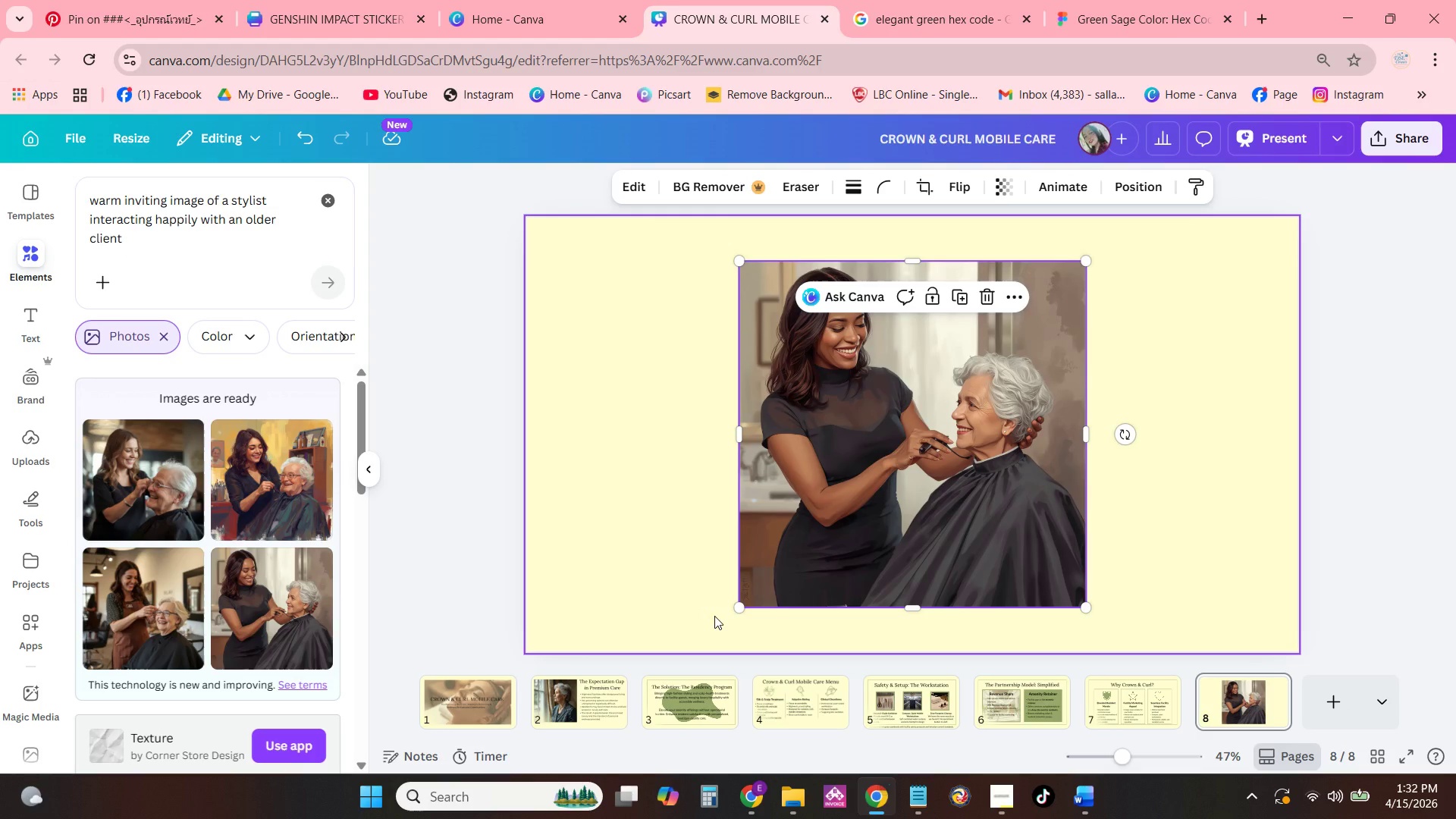 
left_click([952, 491])
 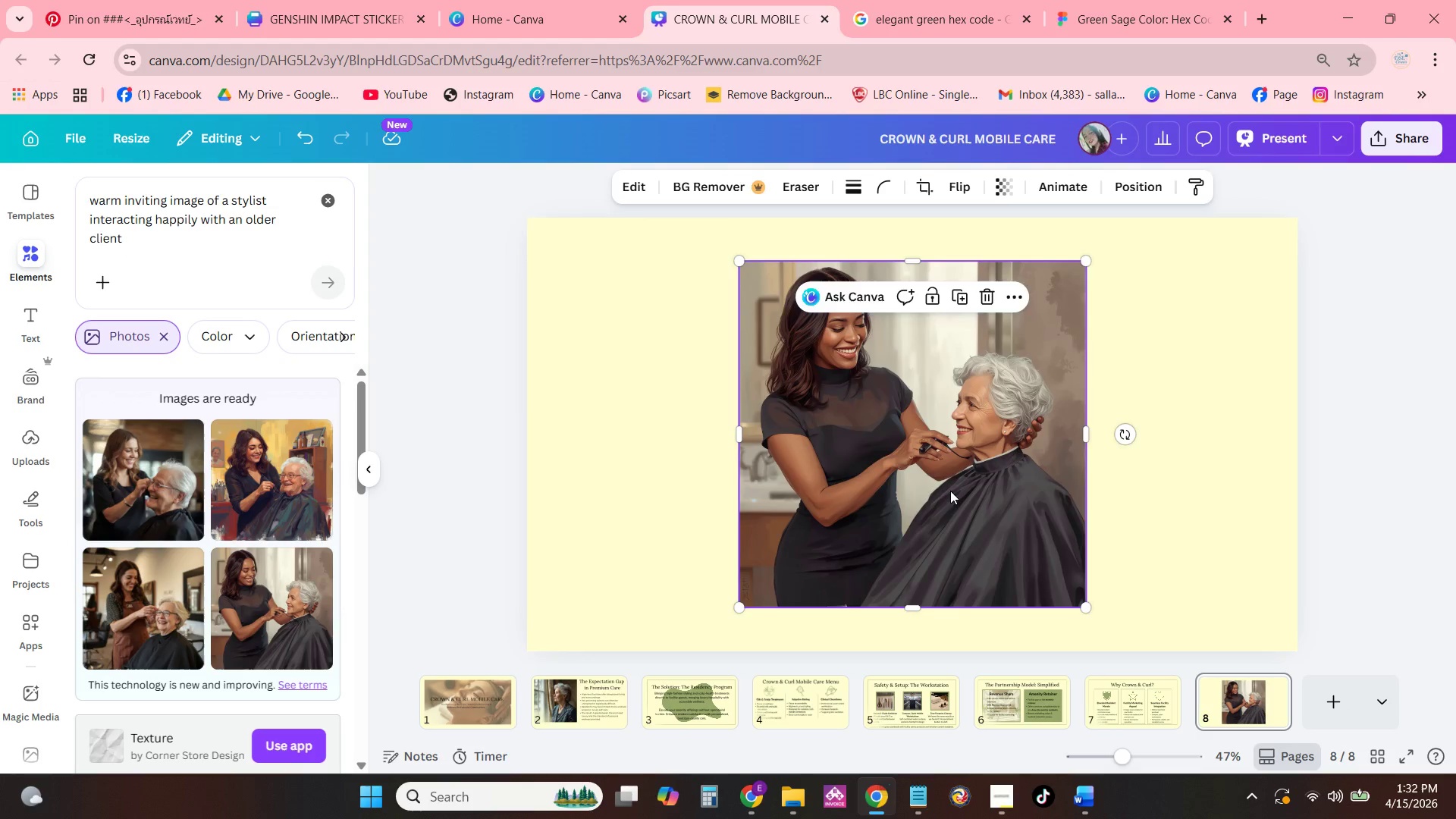 
left_click_drag(start_coordinate=[952, 491], to_coordinate=[678, 351])
 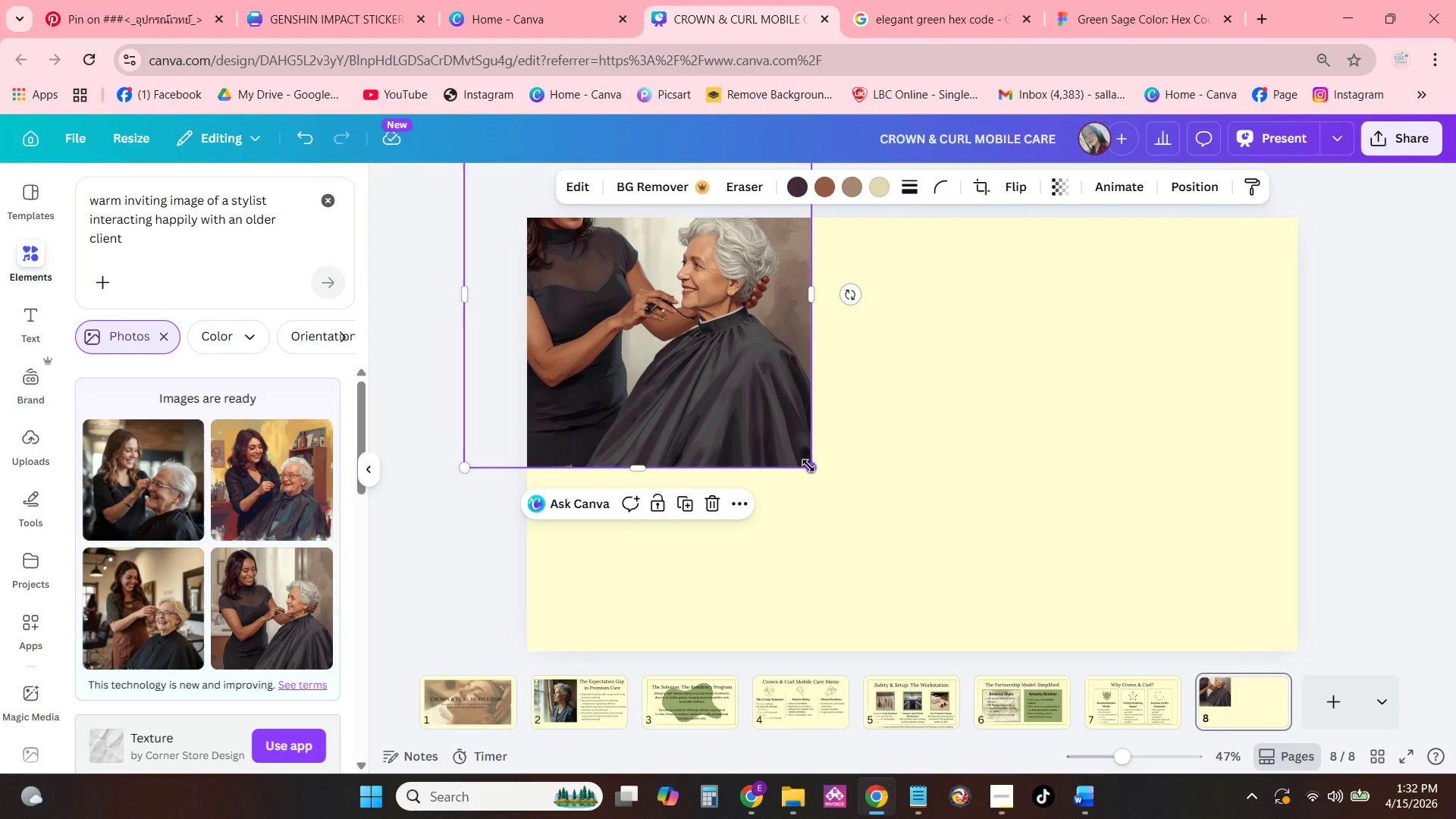 
left_click_drag(start_coordinate=[811, 468], to_coordinate=[1455, 808])
 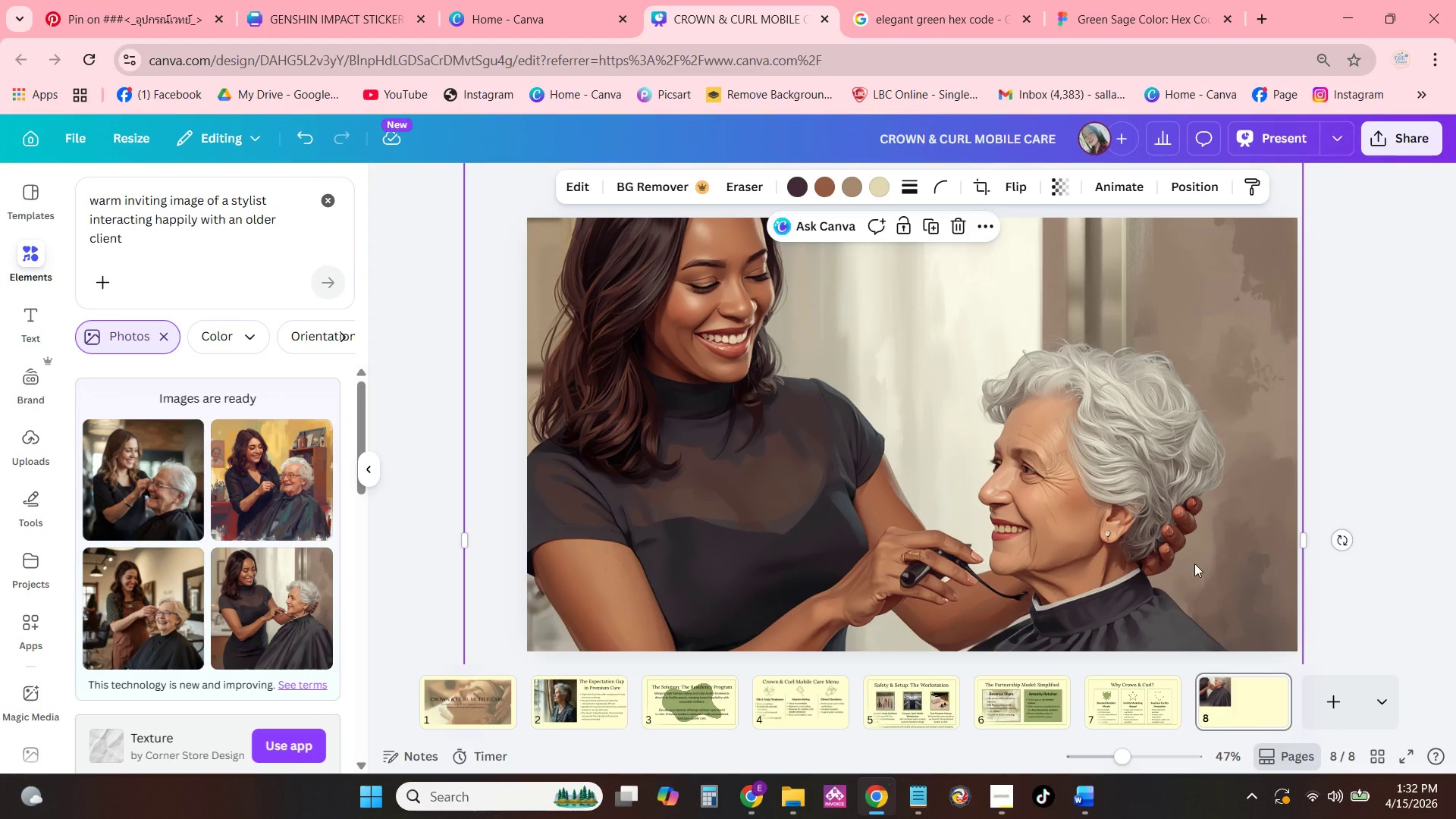 
left_click_drag(start_coordinate=[1192, 562], to_coordinate=[1219, 555])
 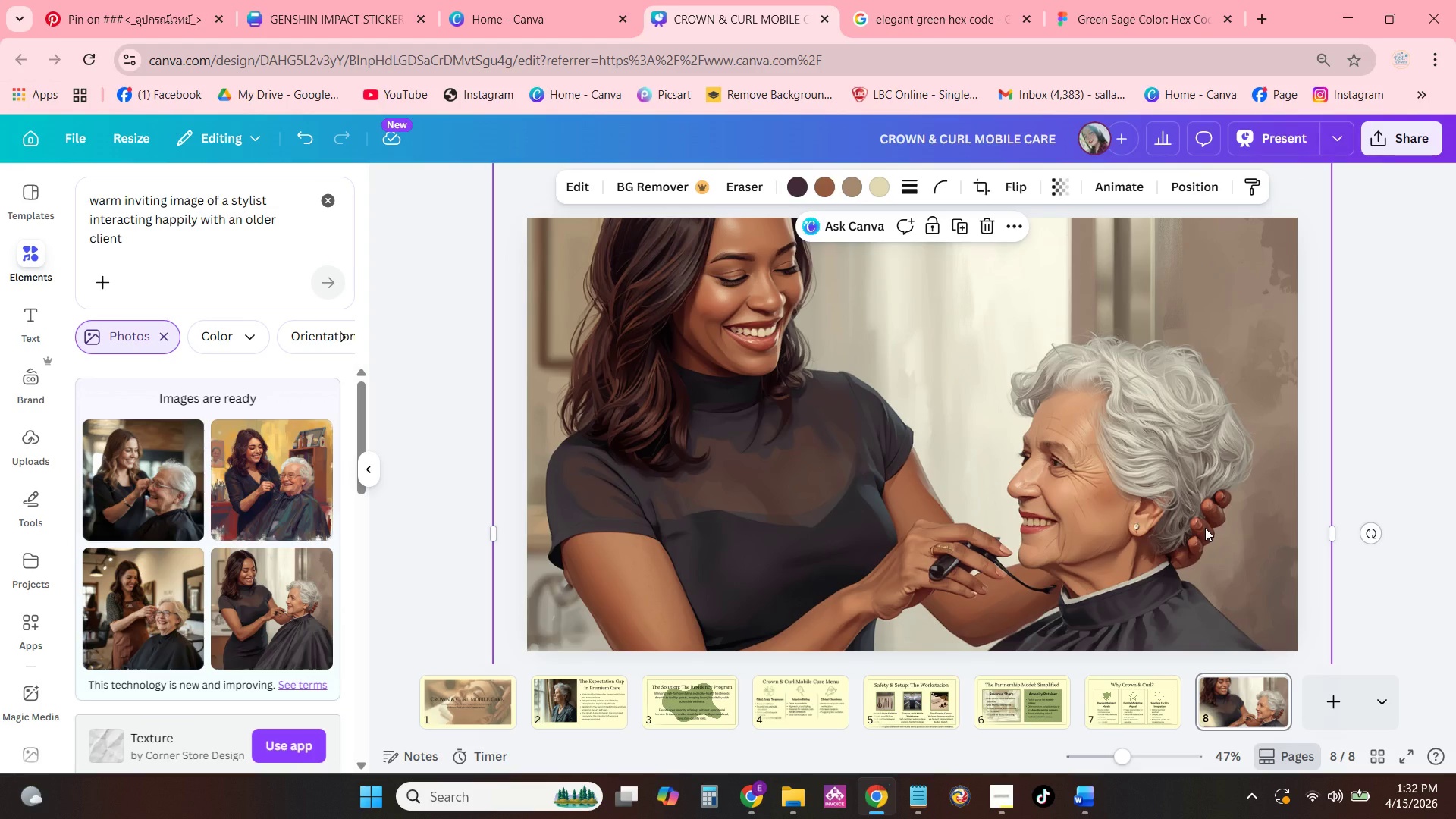 
right_click([1205, 528])
 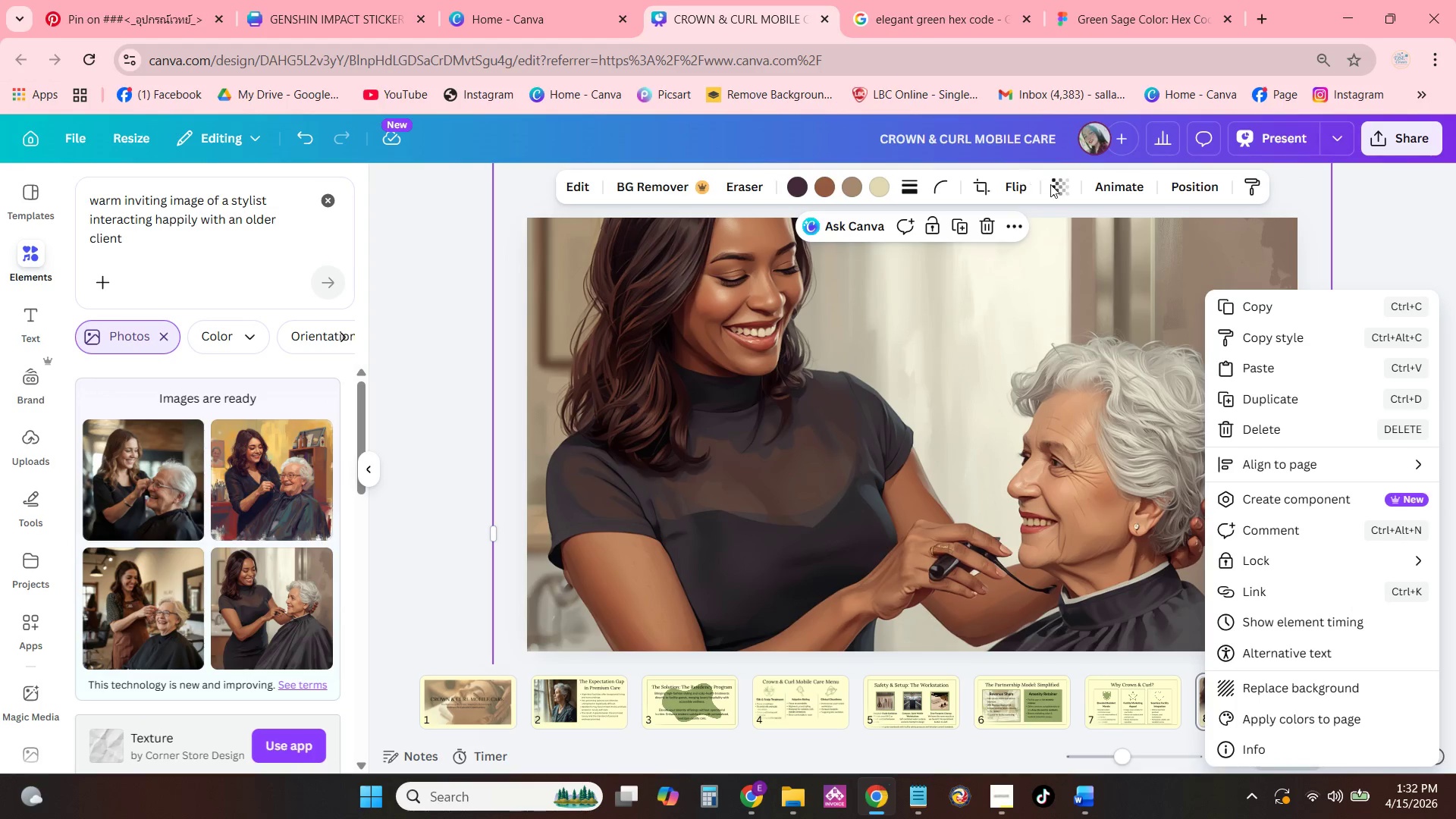 
left_click([1053, 190])
 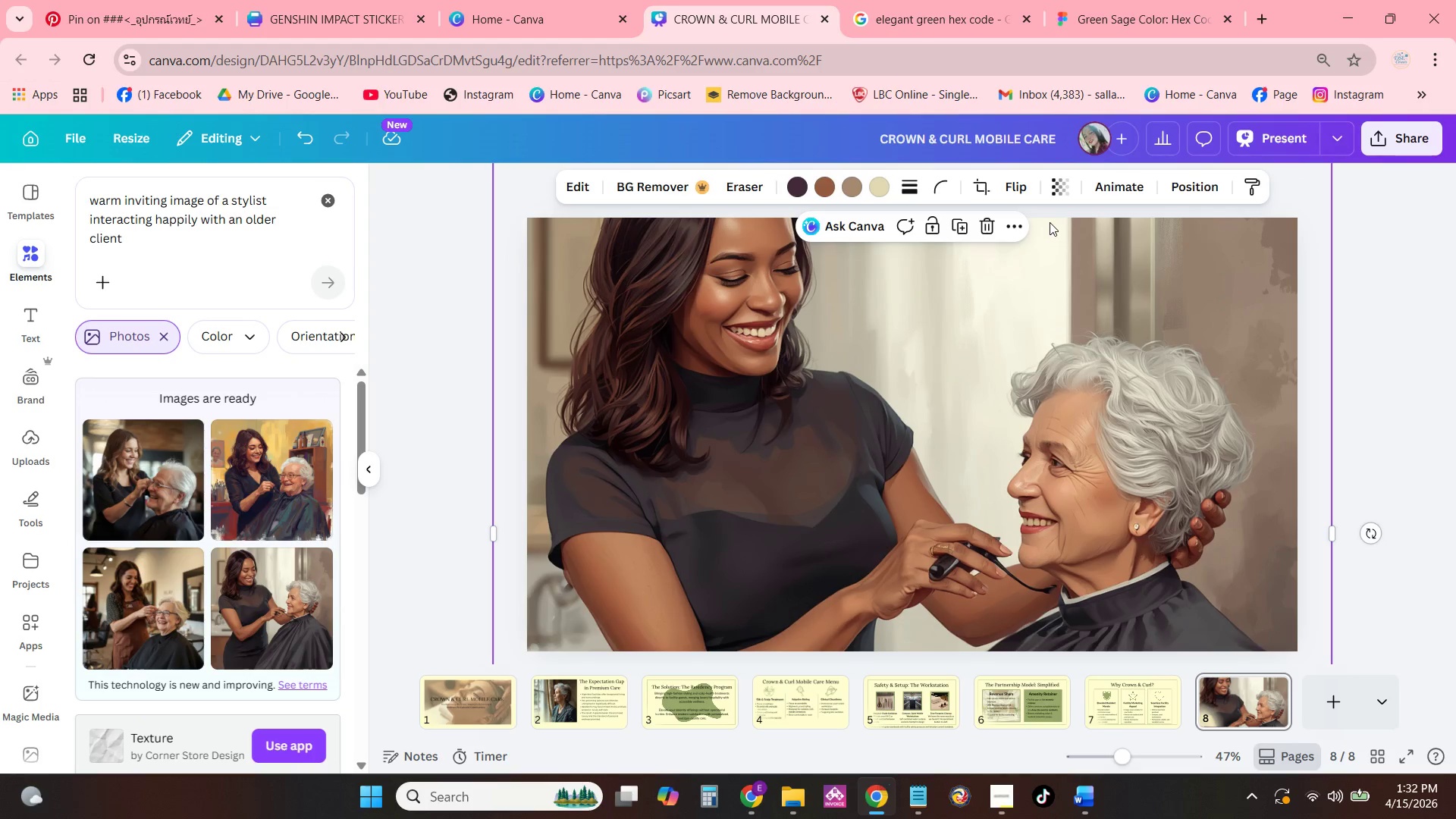 
left_click([1050, 200])
 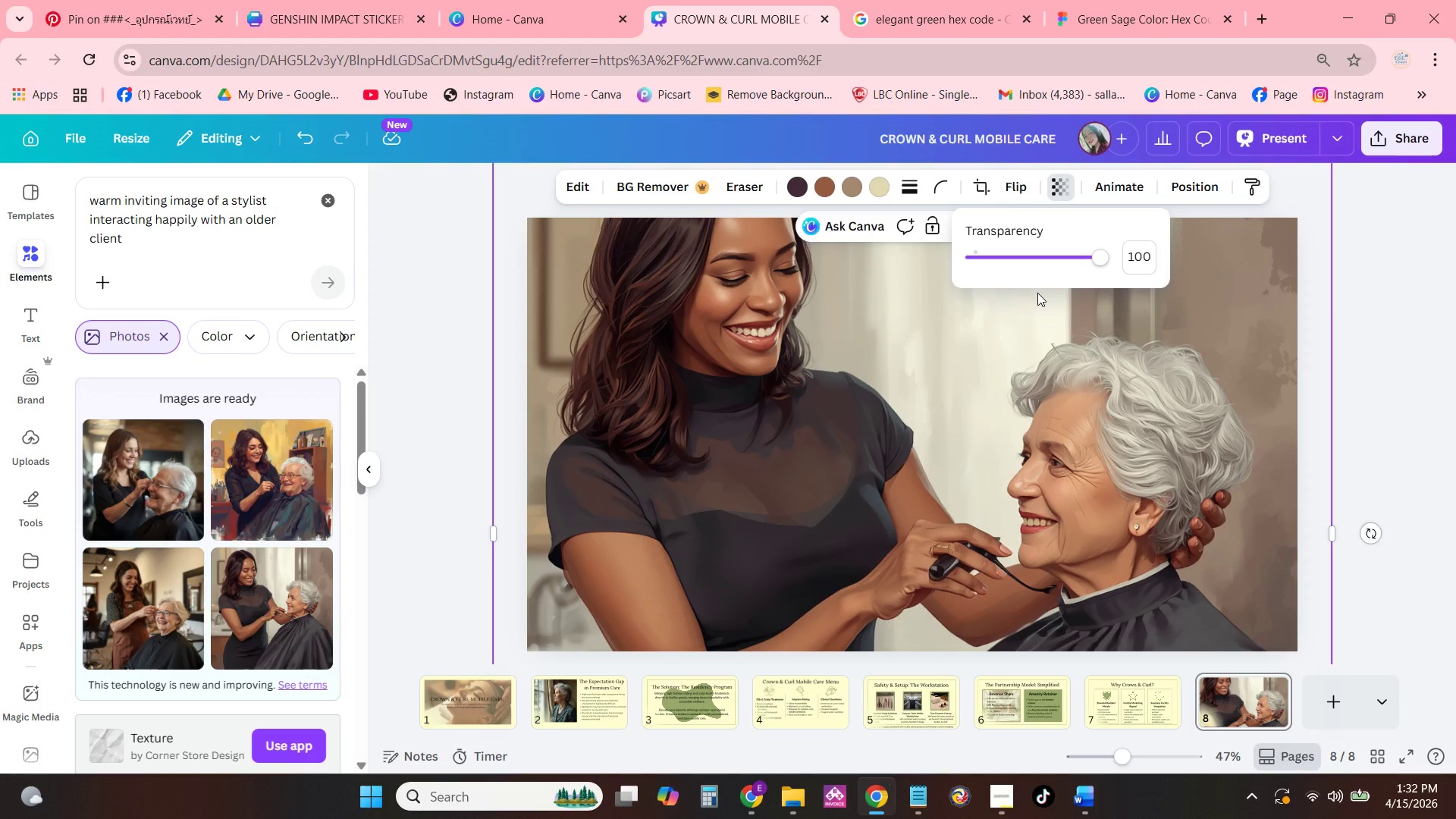 
wait(5.83)
 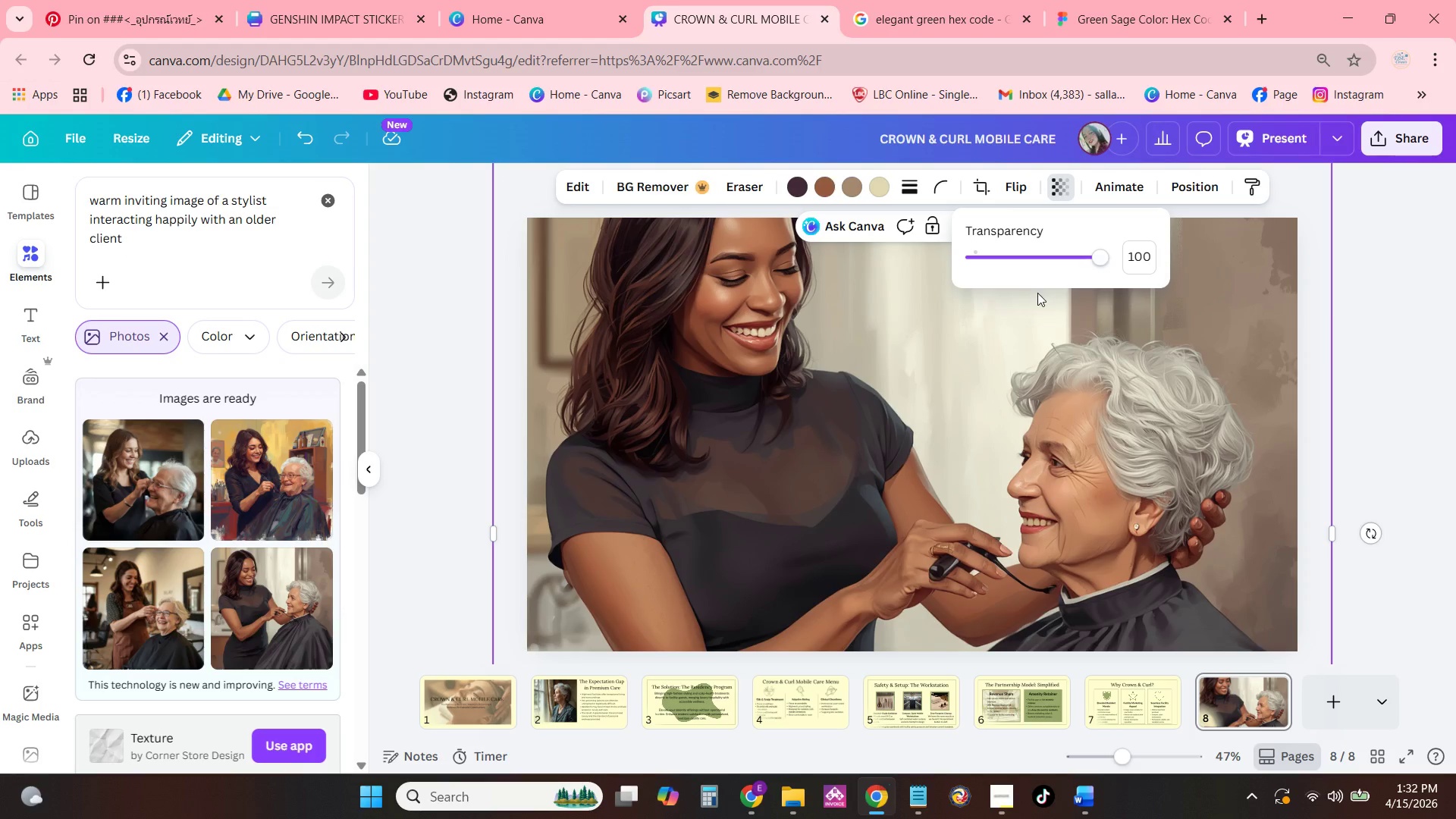 
left_click_drag(start_coordinate=[897, 397], to_coordinate=[862, 536])
 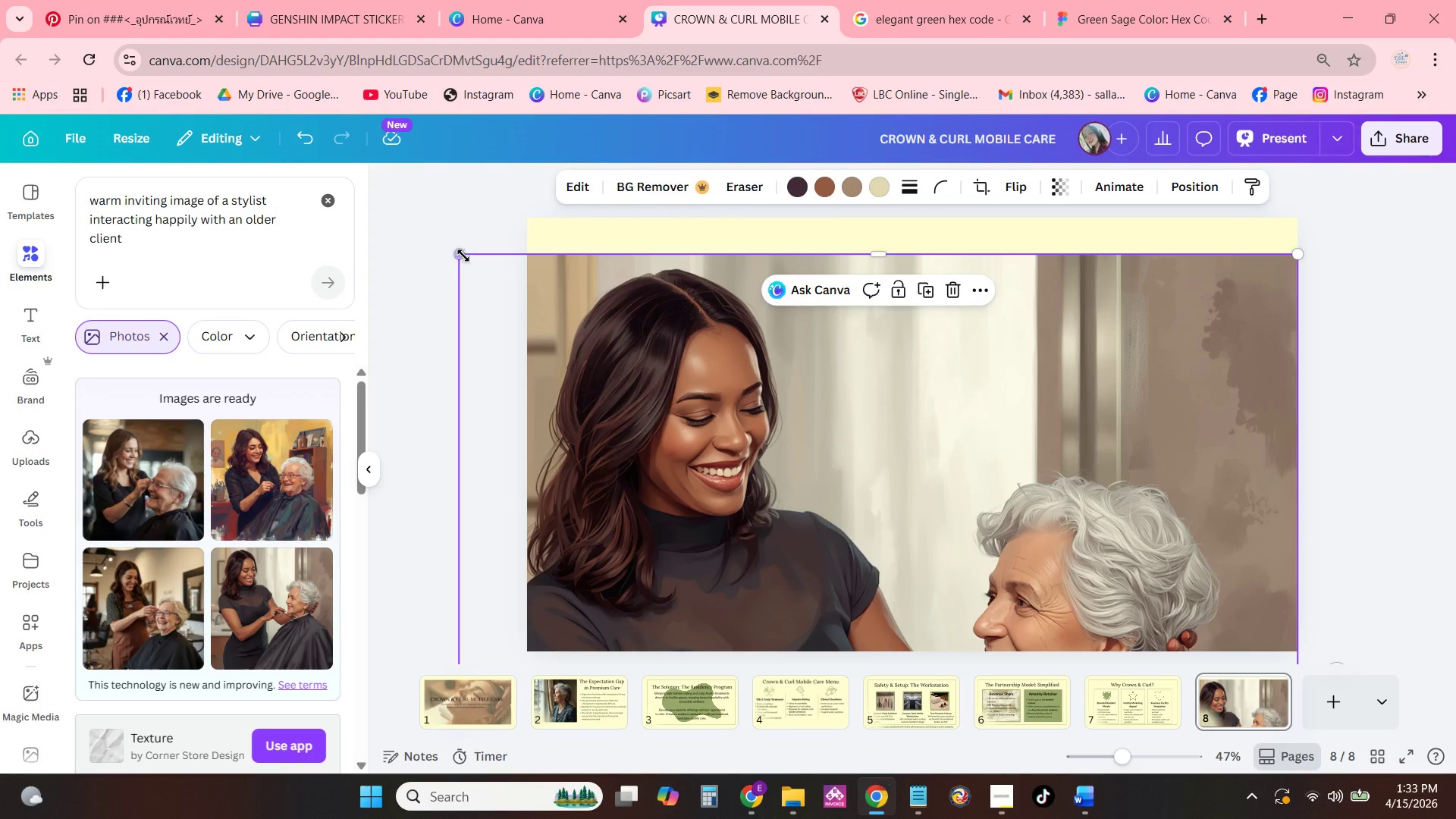 
left_click_drag(start_coordinate=[462, 253], to_coordinate=[773, 463])
 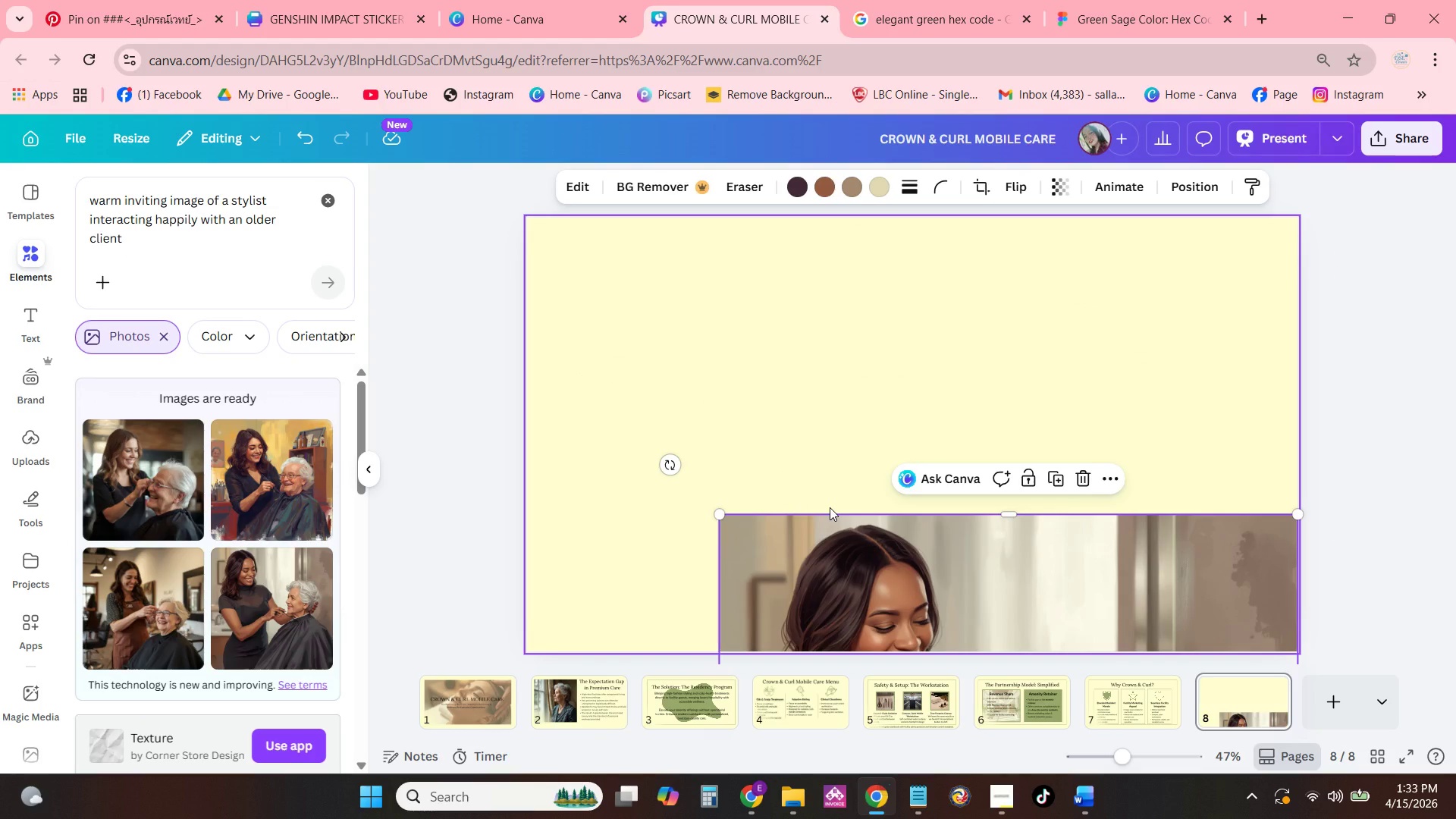 
wait(11.38)
 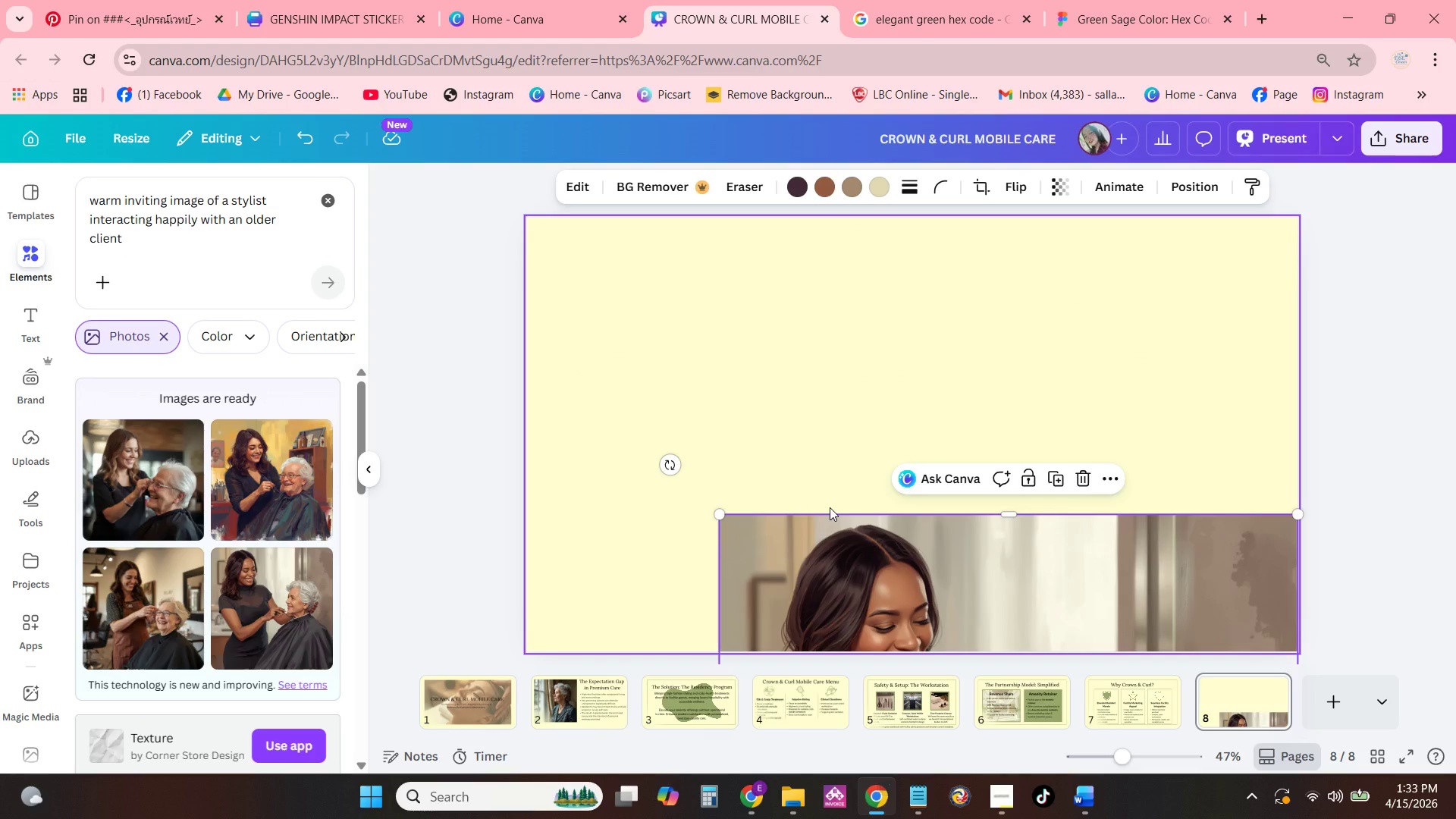 
left_click_drag(start_coordinate=[965, 566], to_coordinate=[921, 322])
 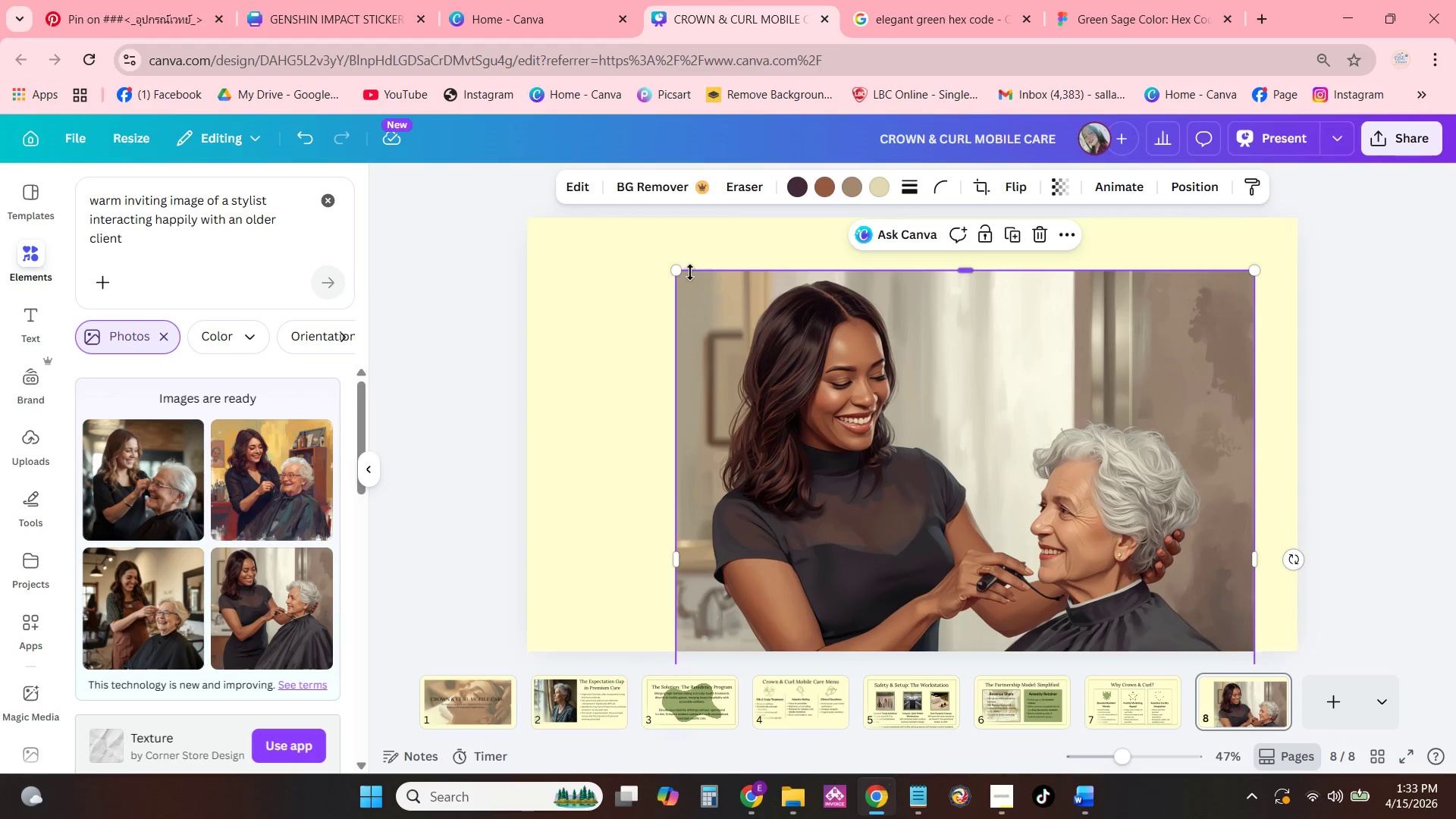 
left_click_drag(start_coordinate=[682, 272], to_coordinate=[908, 420])
 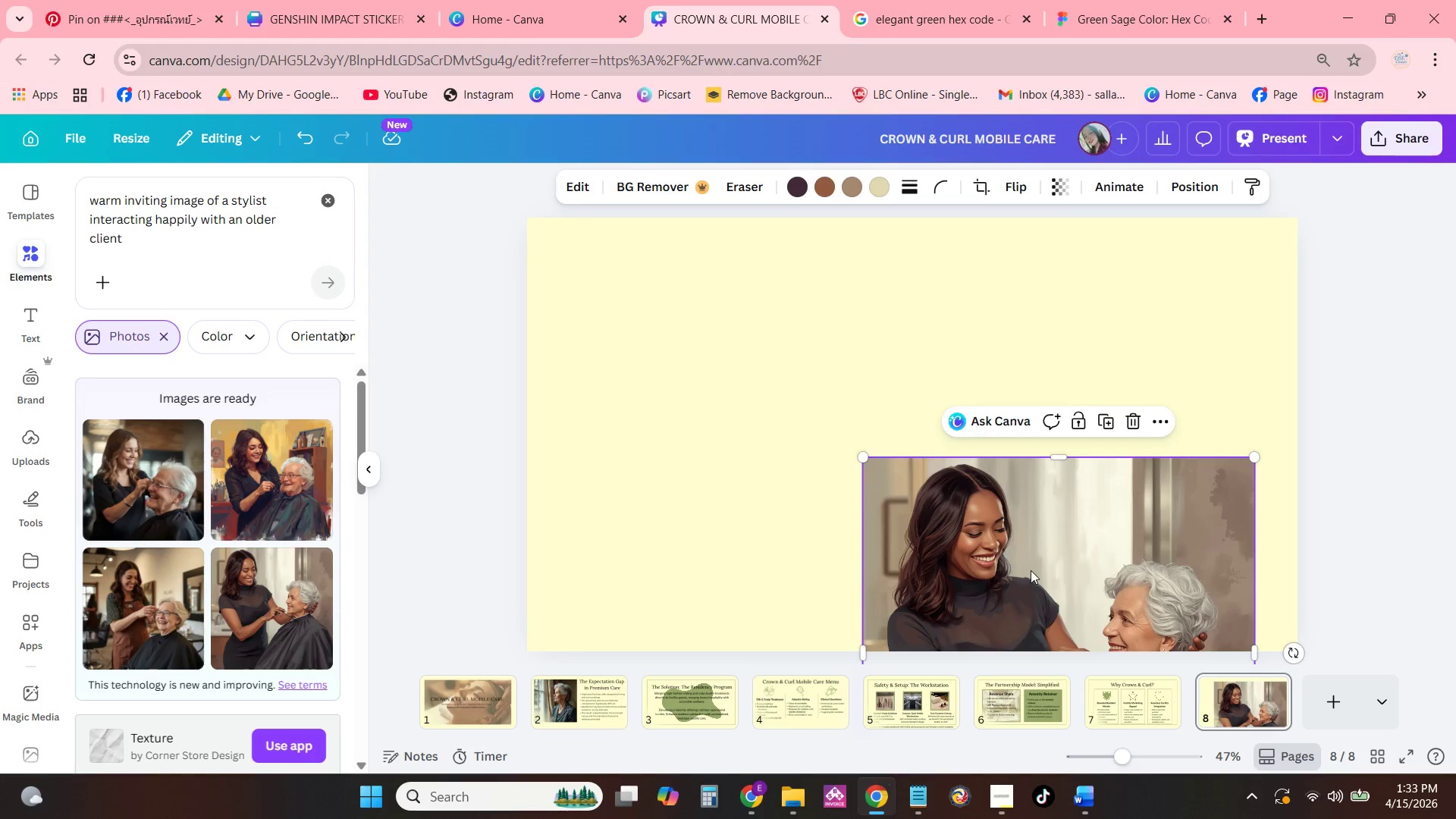 
left_click_drag(start_coordinate=[1031, 570], to_coordinate=[1058, 429])
 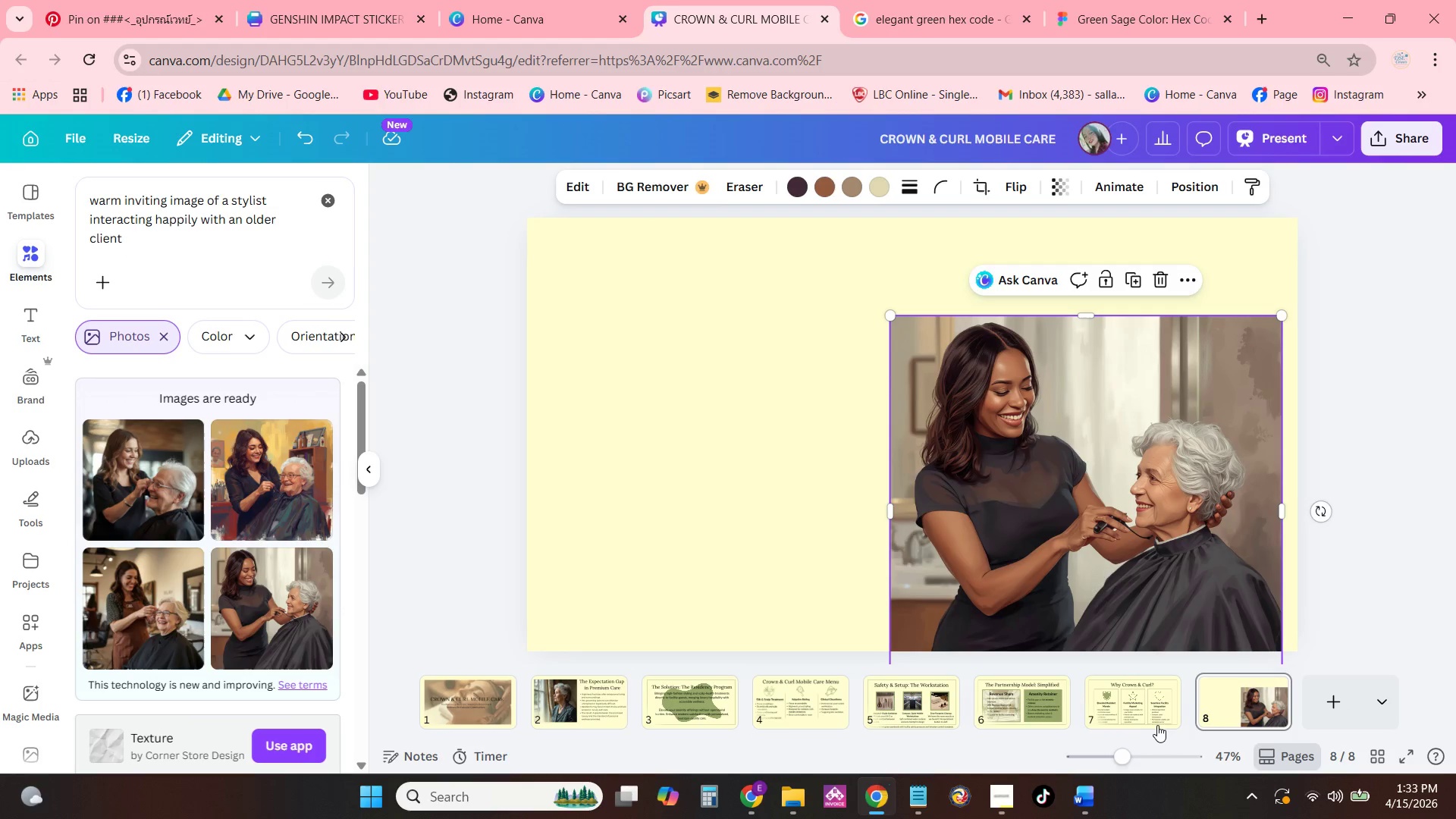 
left_click([1149, 724])
 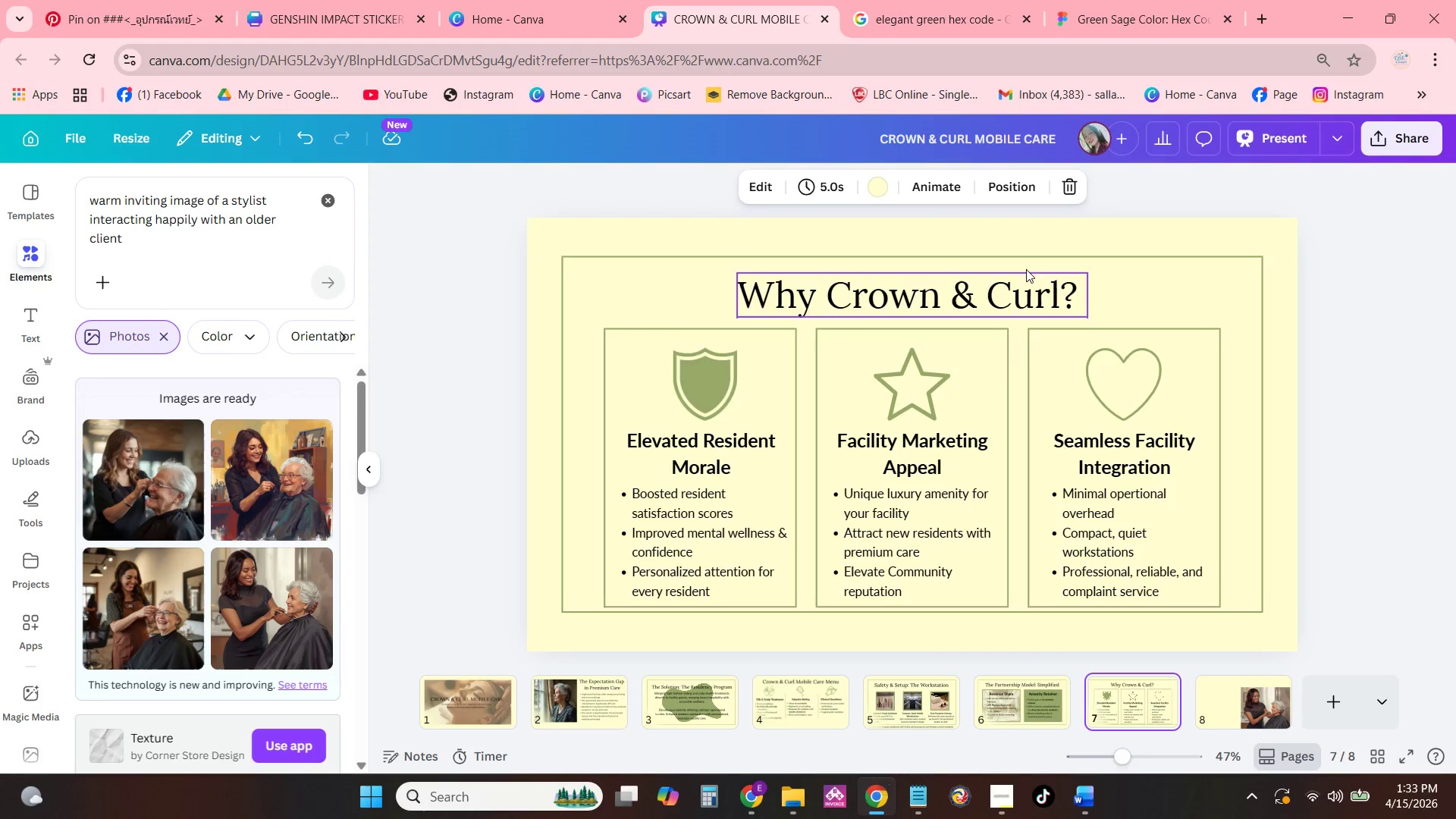 
left_click([1045, 258])
 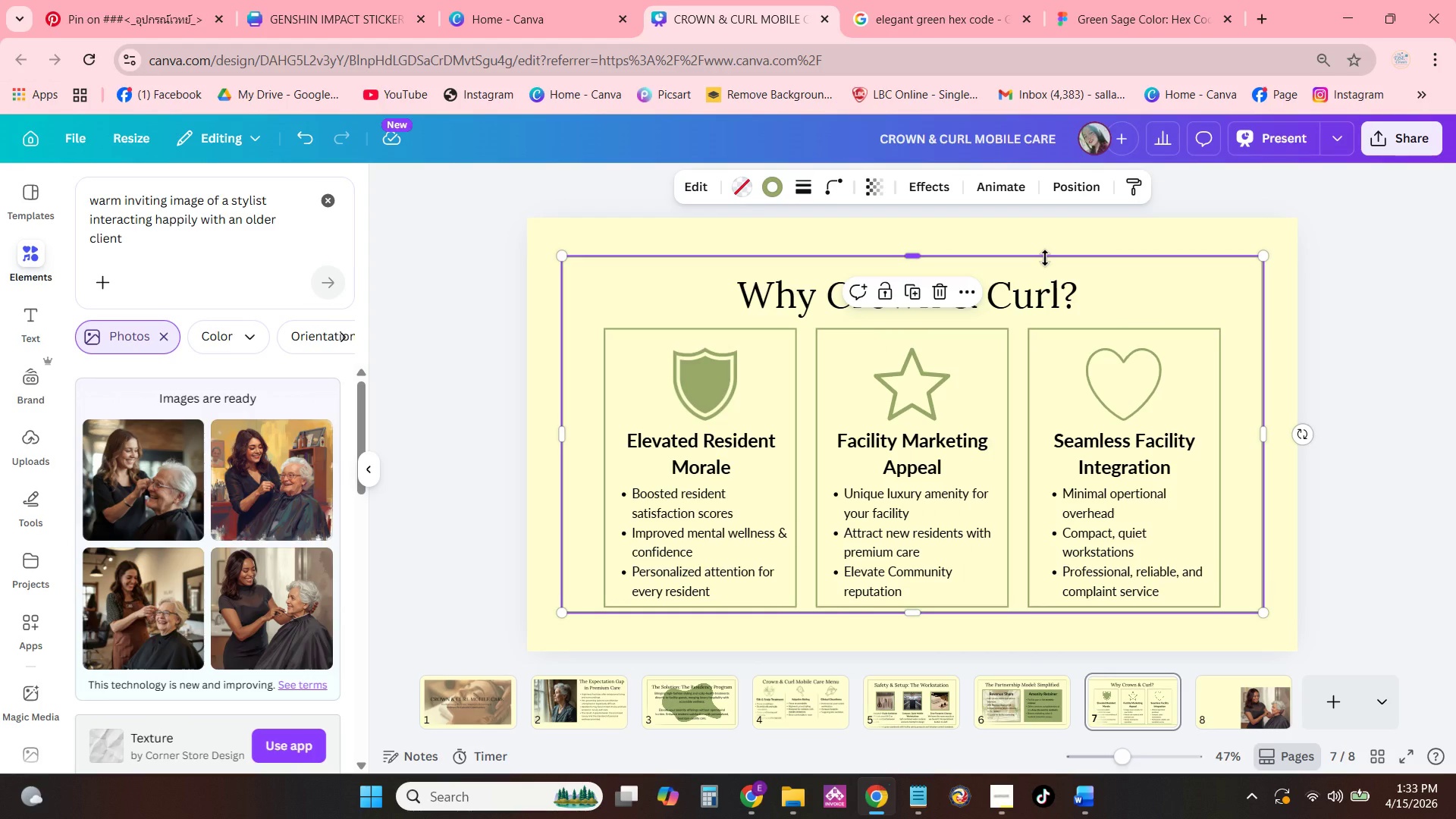 
key(Control+C)
 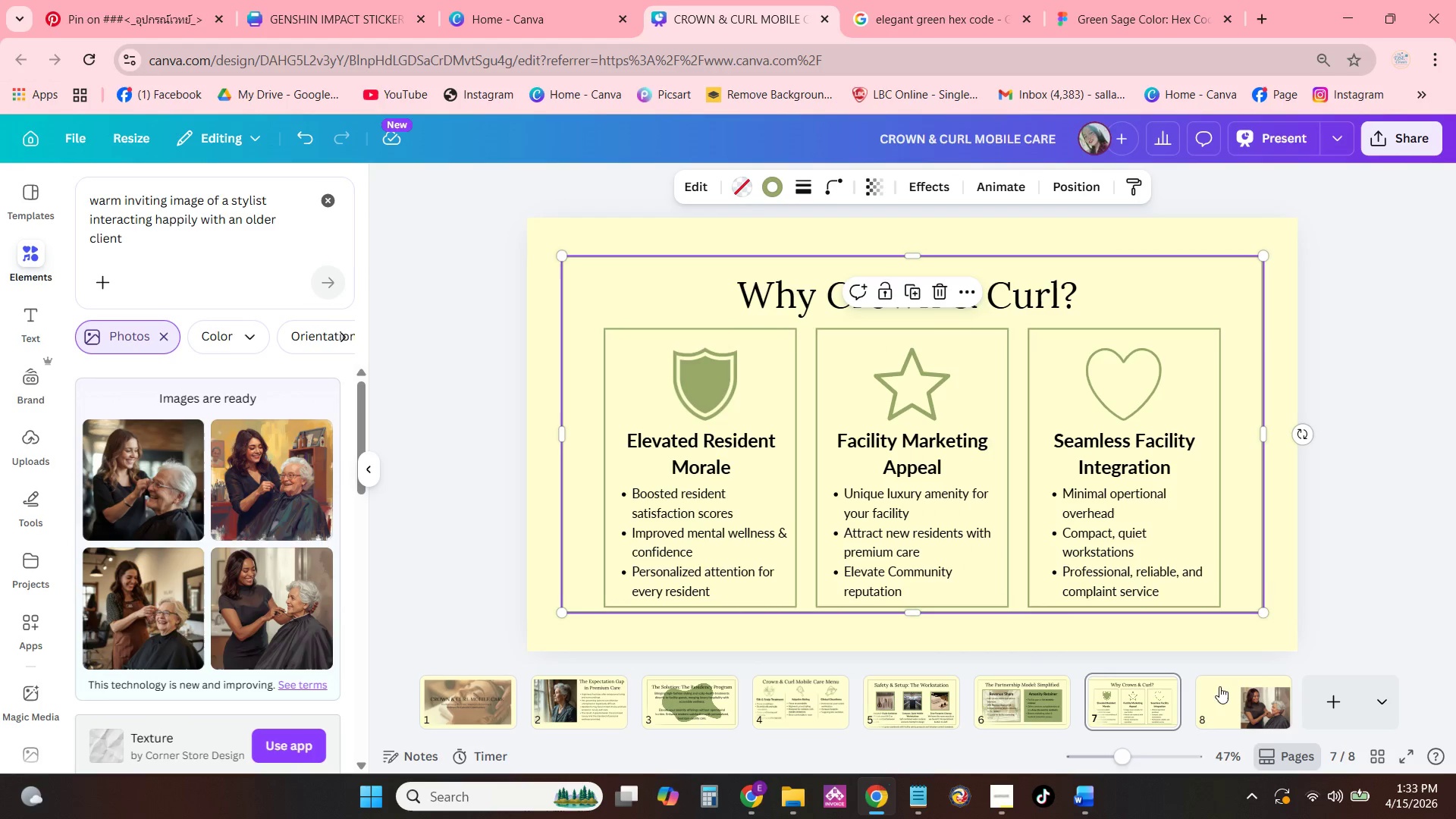 
left_click([1245, 708])
 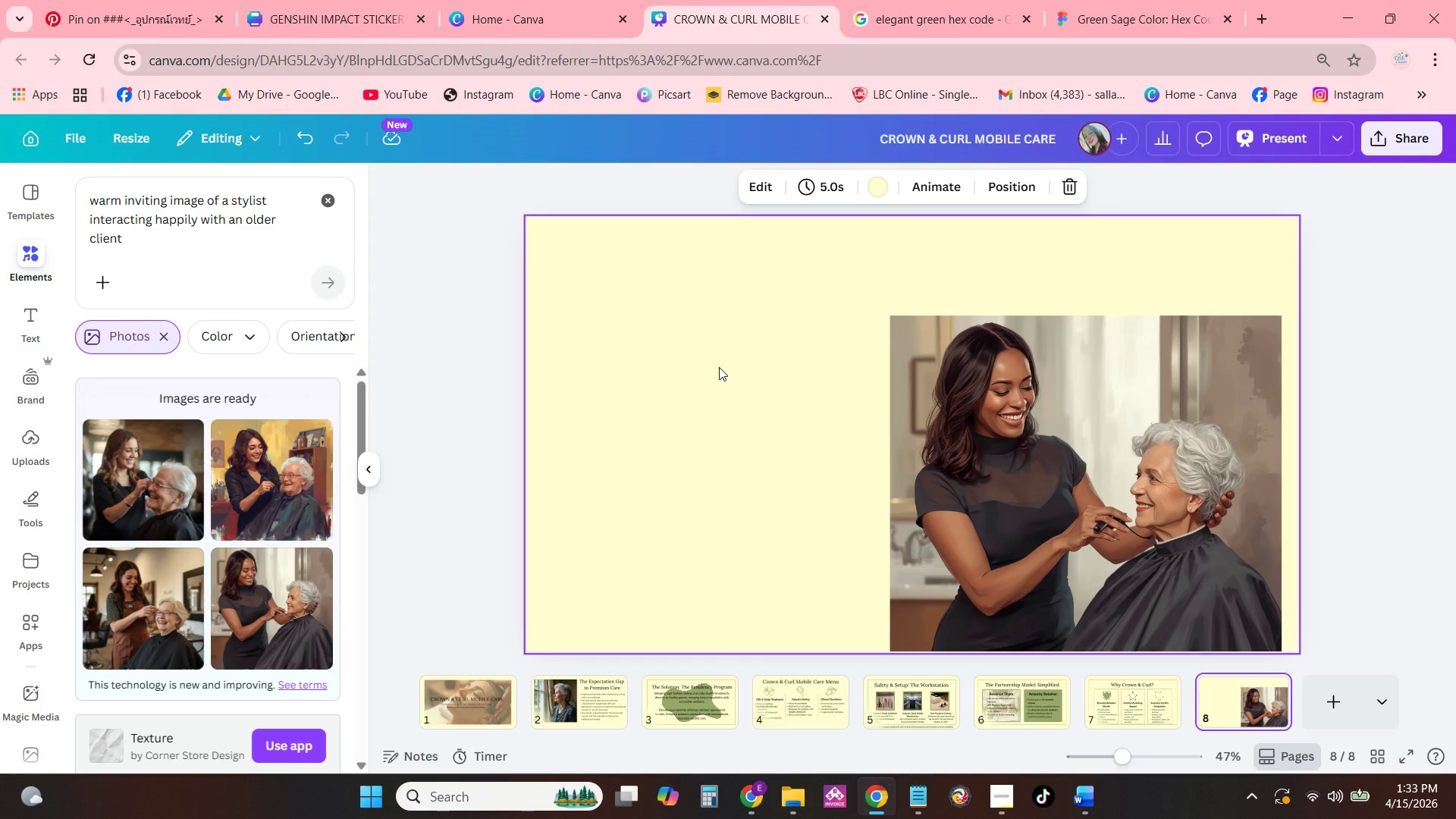 
left_click([719, 367])
 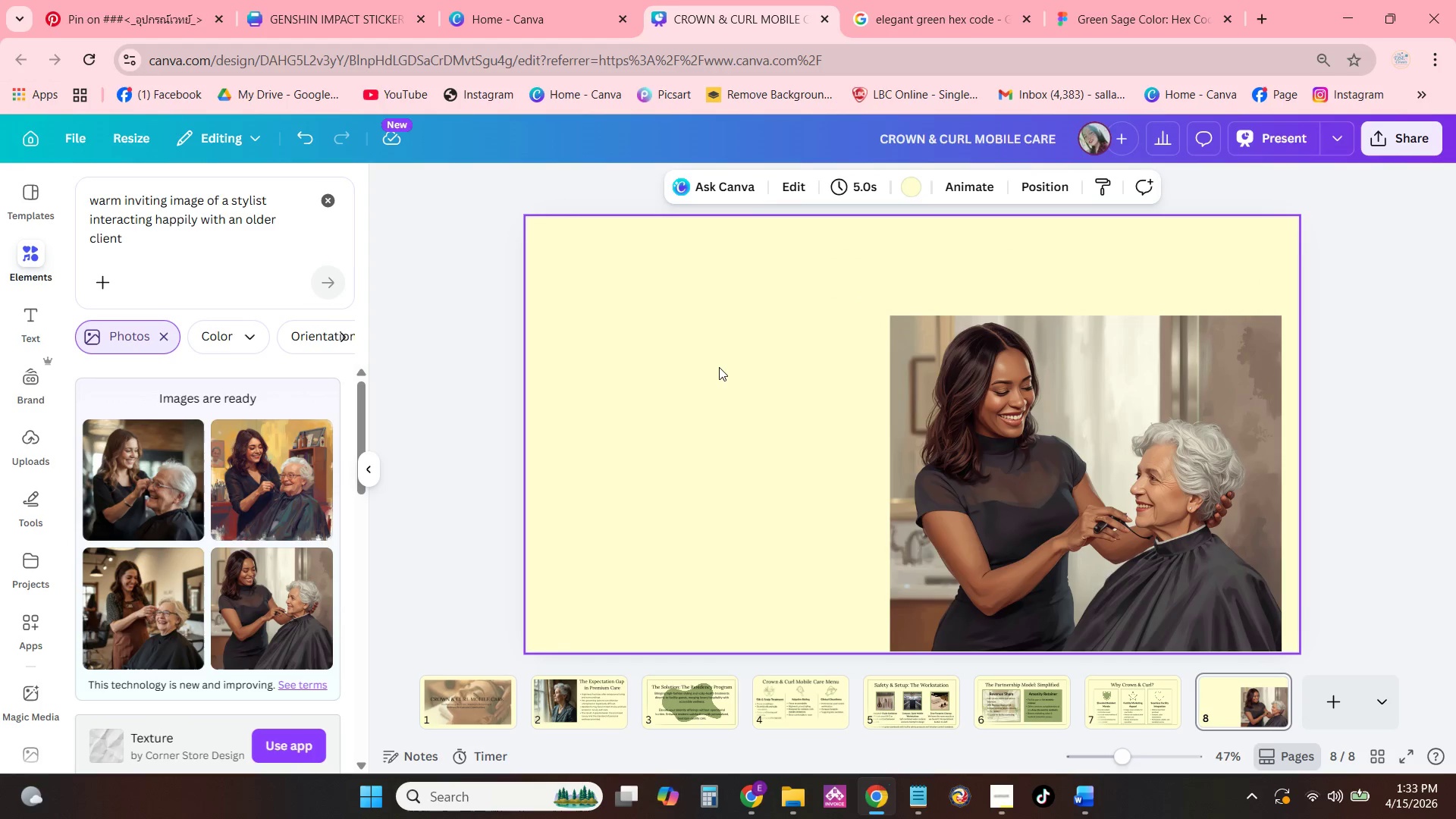 
key(Control+ControlLeft)
 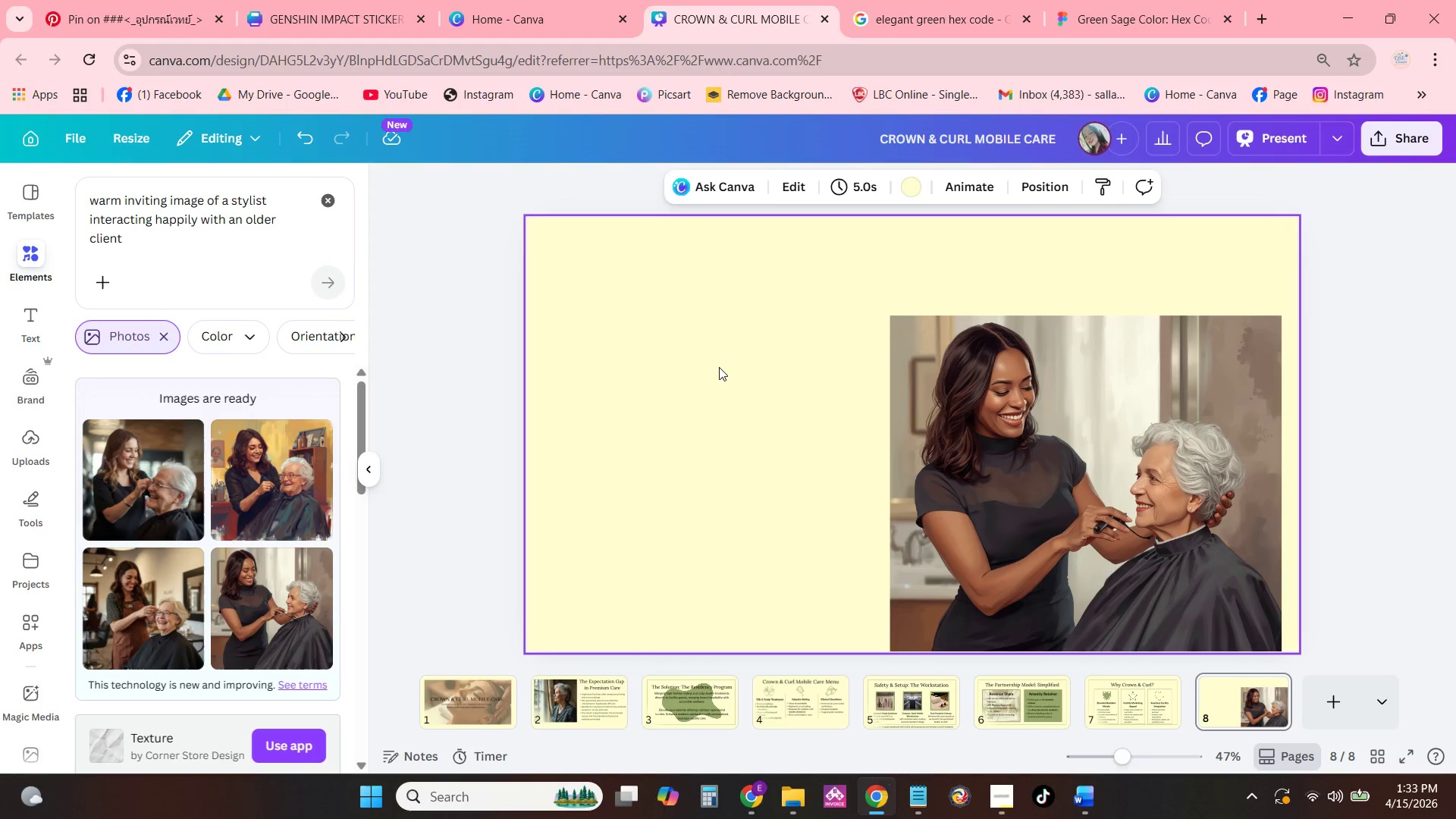 
key(Control+V)
 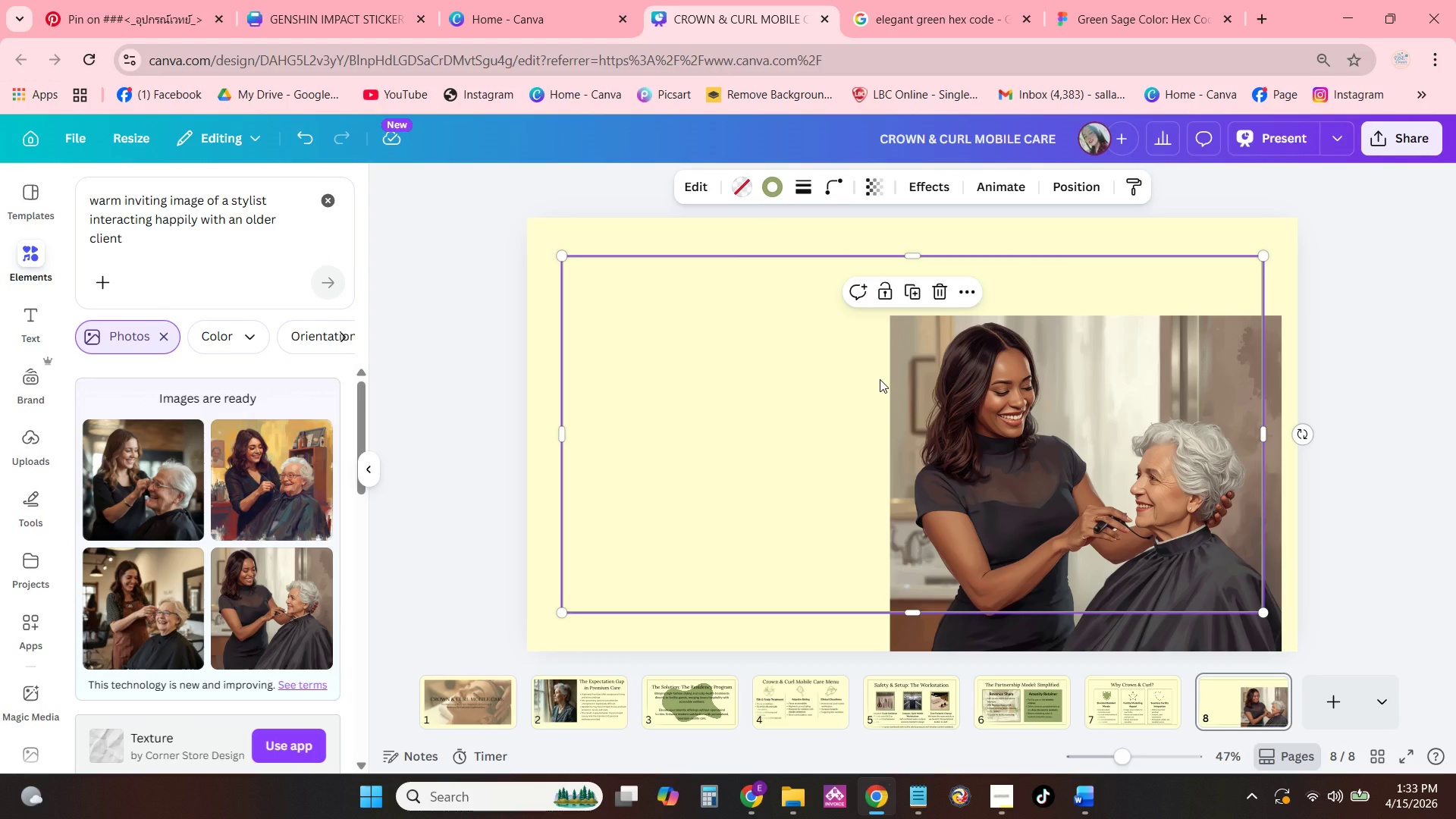 
left_click_drag(start_coordinate=[837, 414], to_coordinate=[818, 400])
 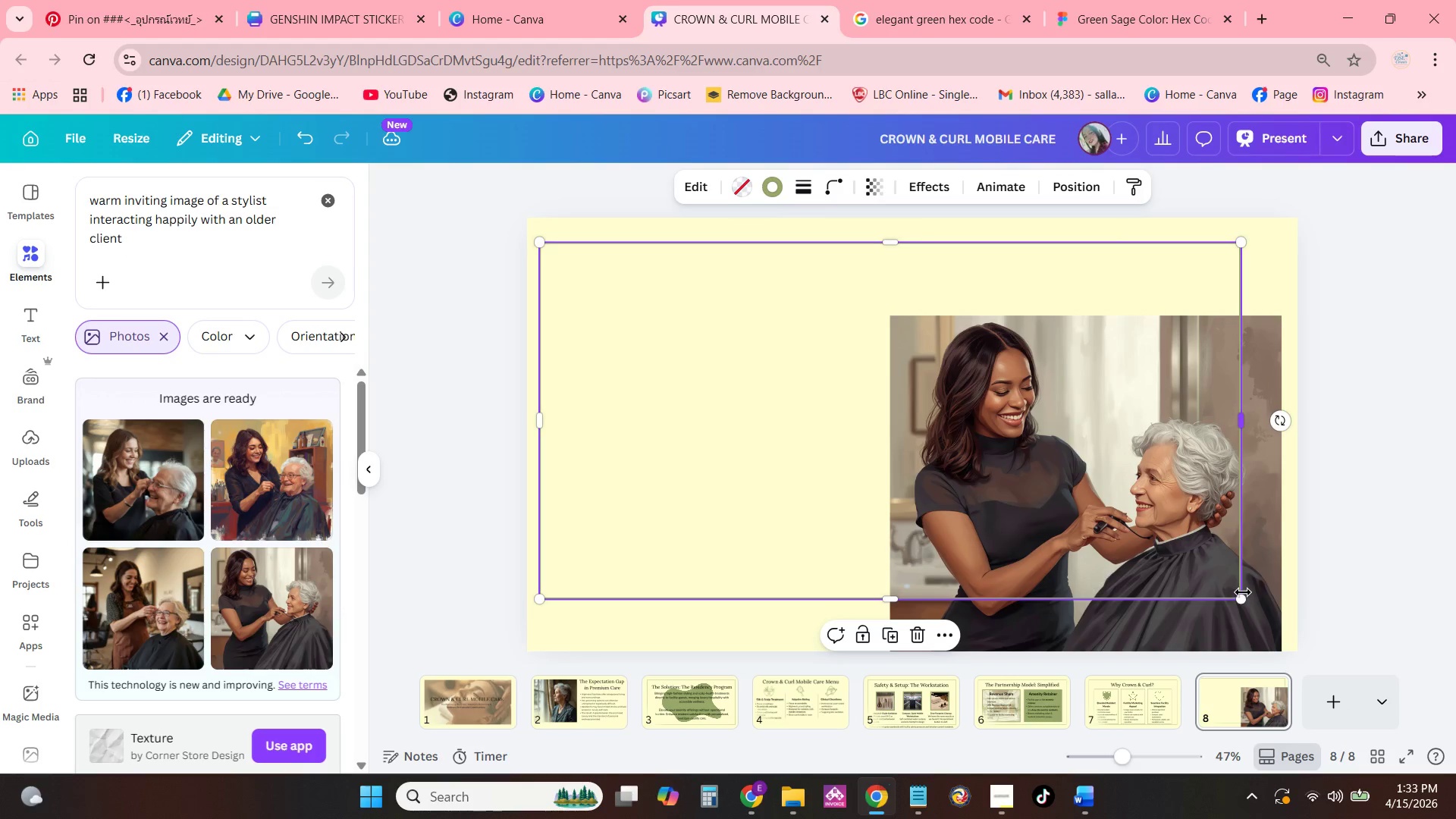 
left_click_drag(start_coordinate=[1244, 598], to_coordinate=[1282, 639])
 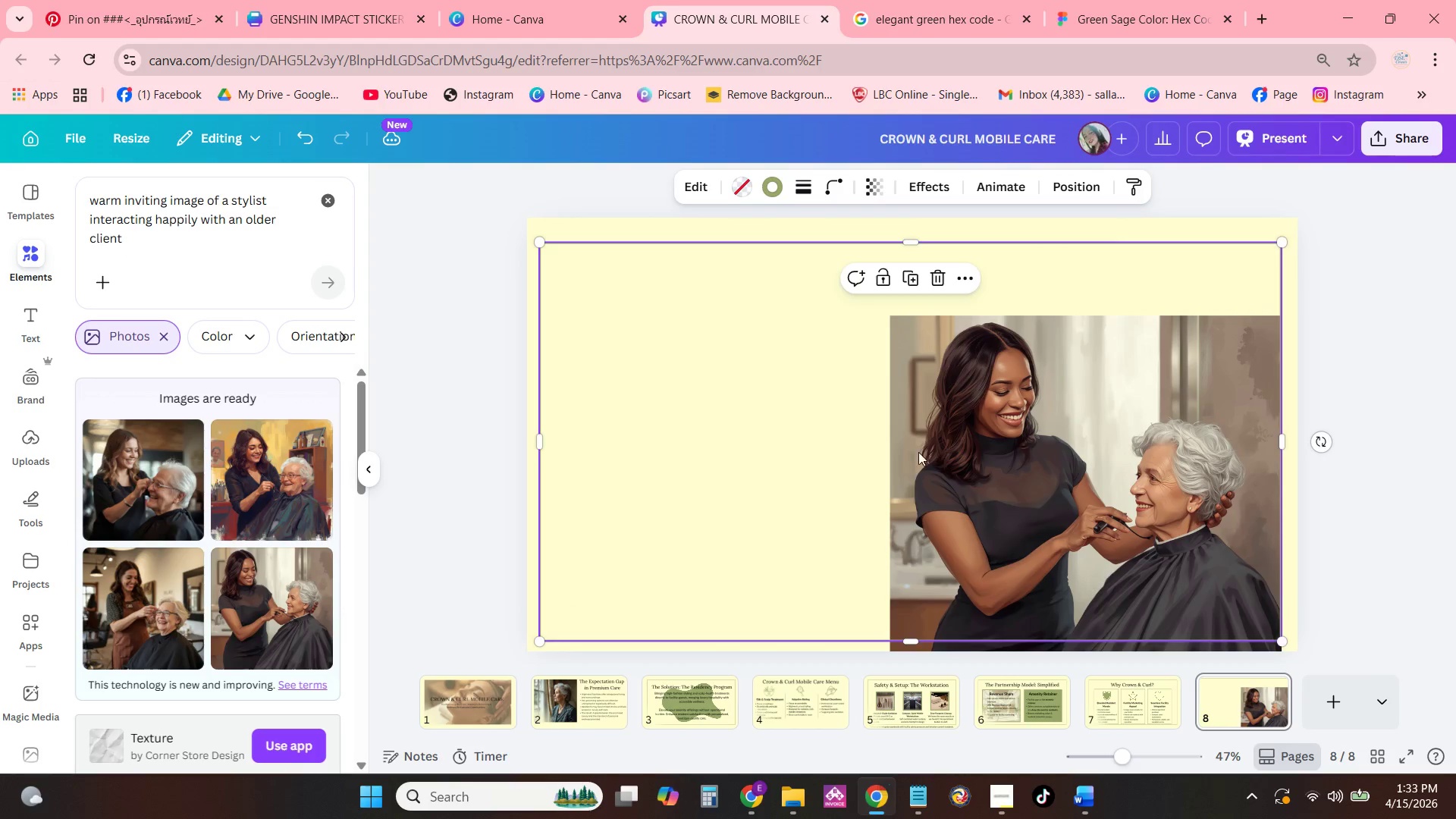 
left_click_drag(start_coordinate=[910, 448], to_coordinate=[919, 443])
 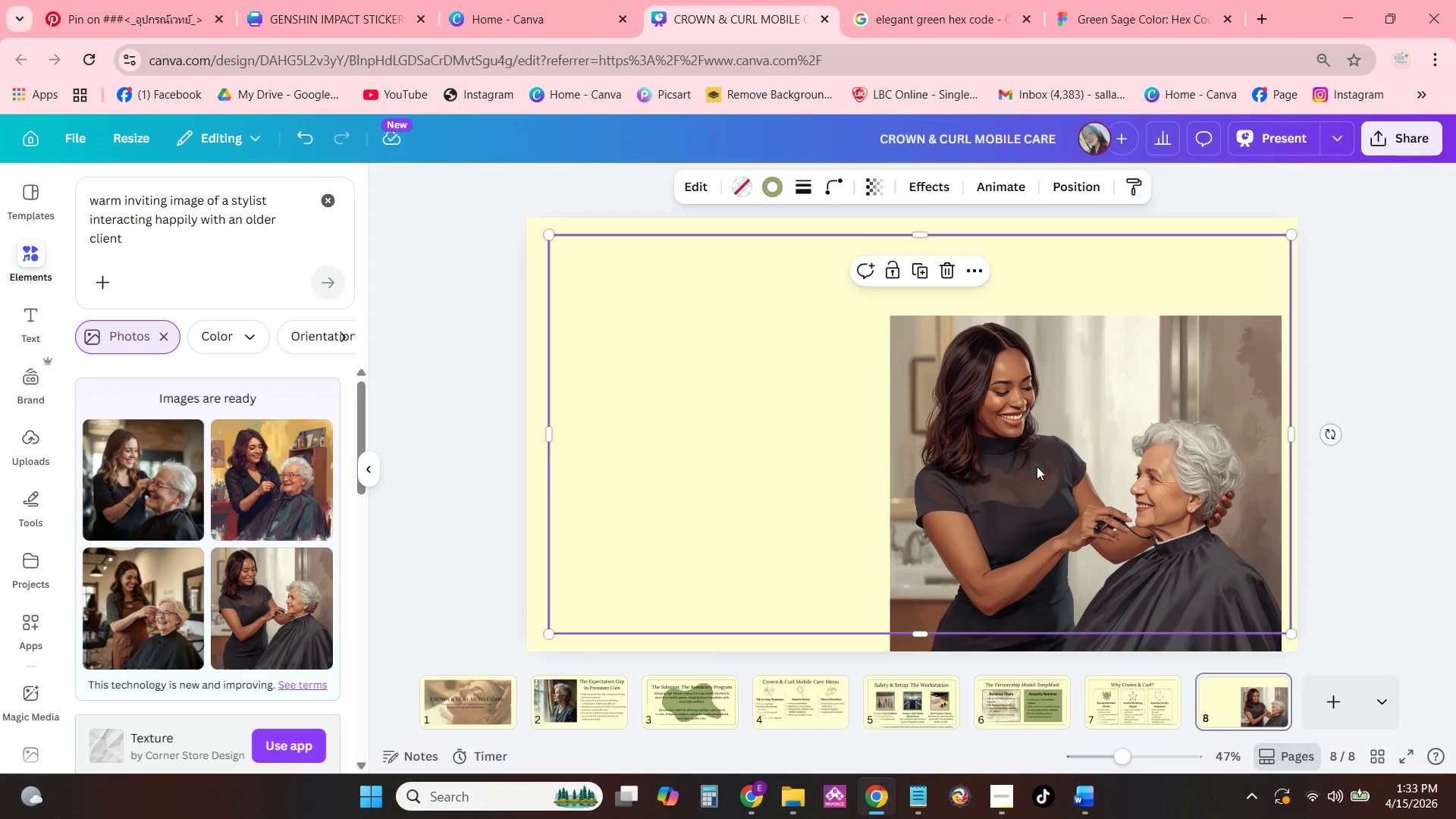 
left_click_drag(start_coordinate=[1037, 466], to_coordinate=[1026, 471])
 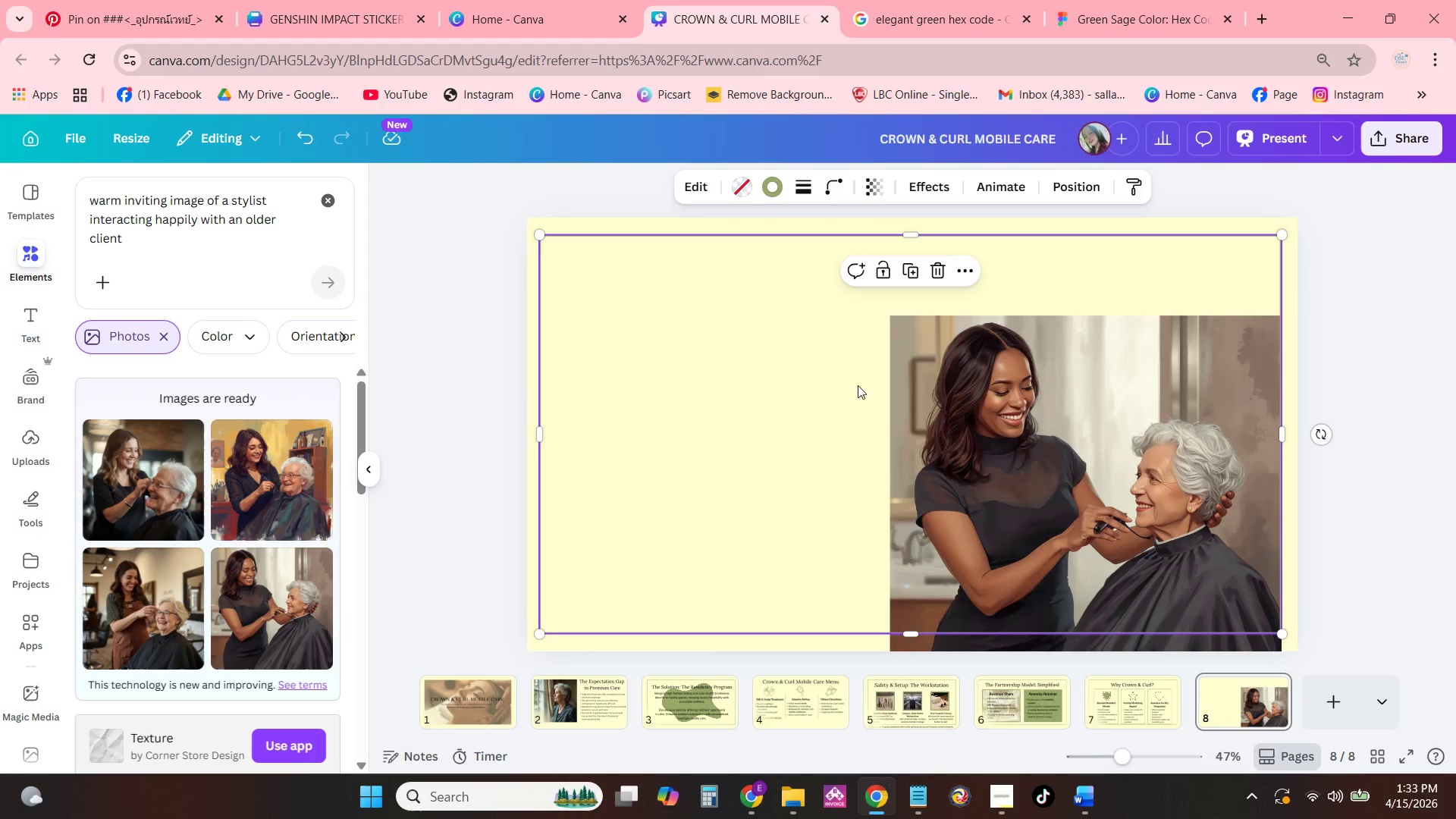 
right_click([858, 385])
 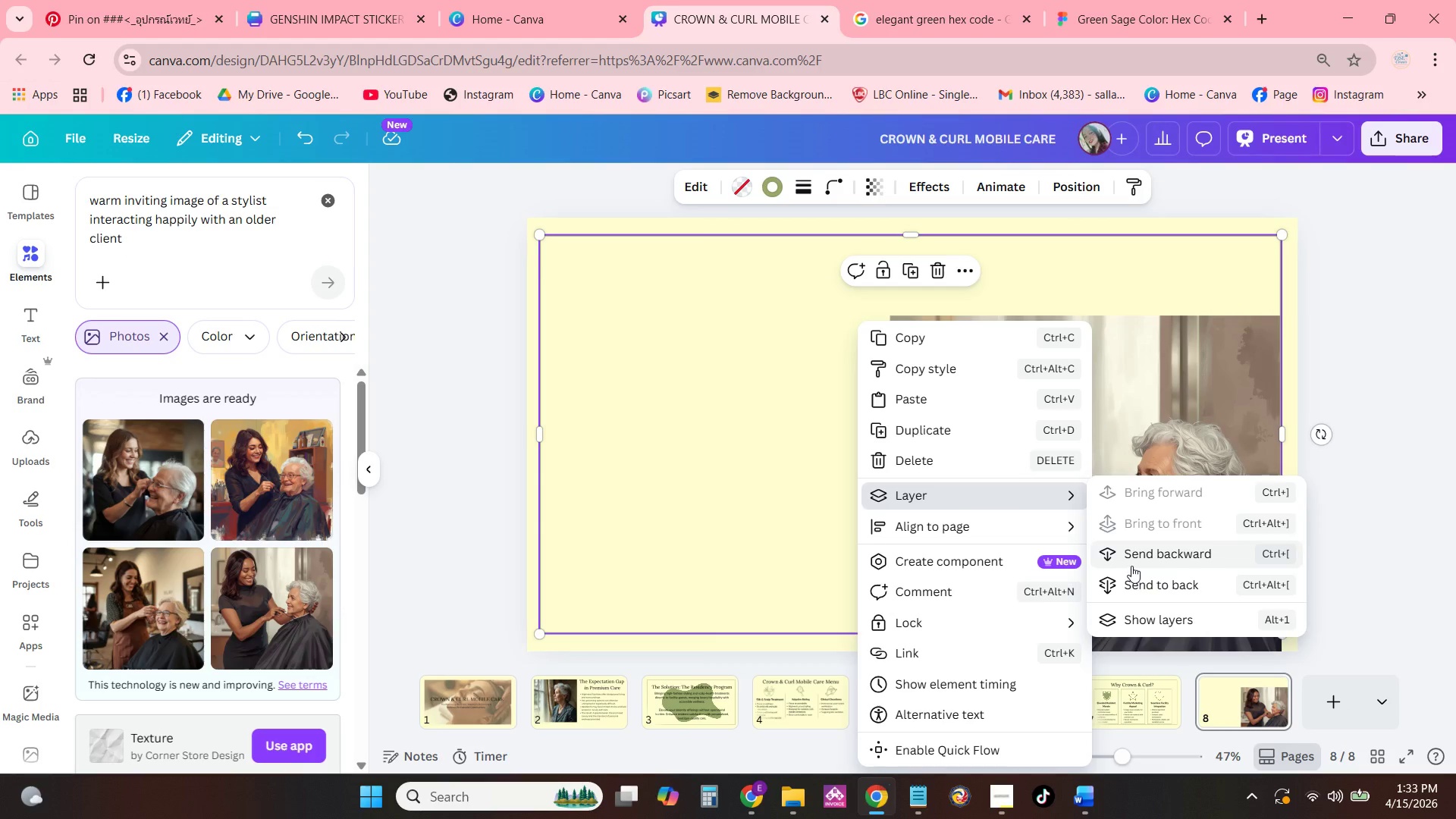 
double_click([1126, 514])
 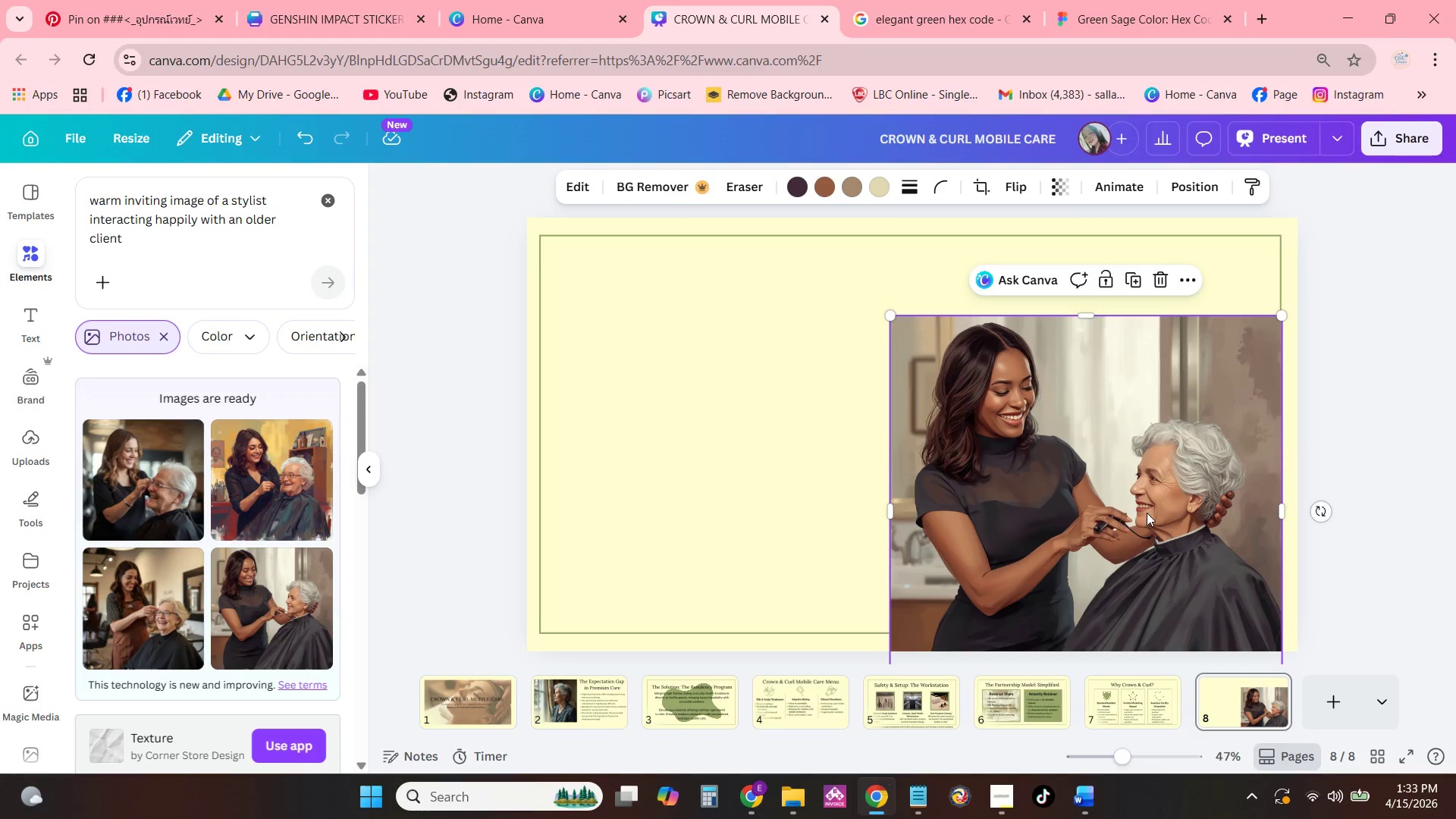 
left_click_drag(start_coordinate=[1147, 513], to_coordinate=[1133, 434])
 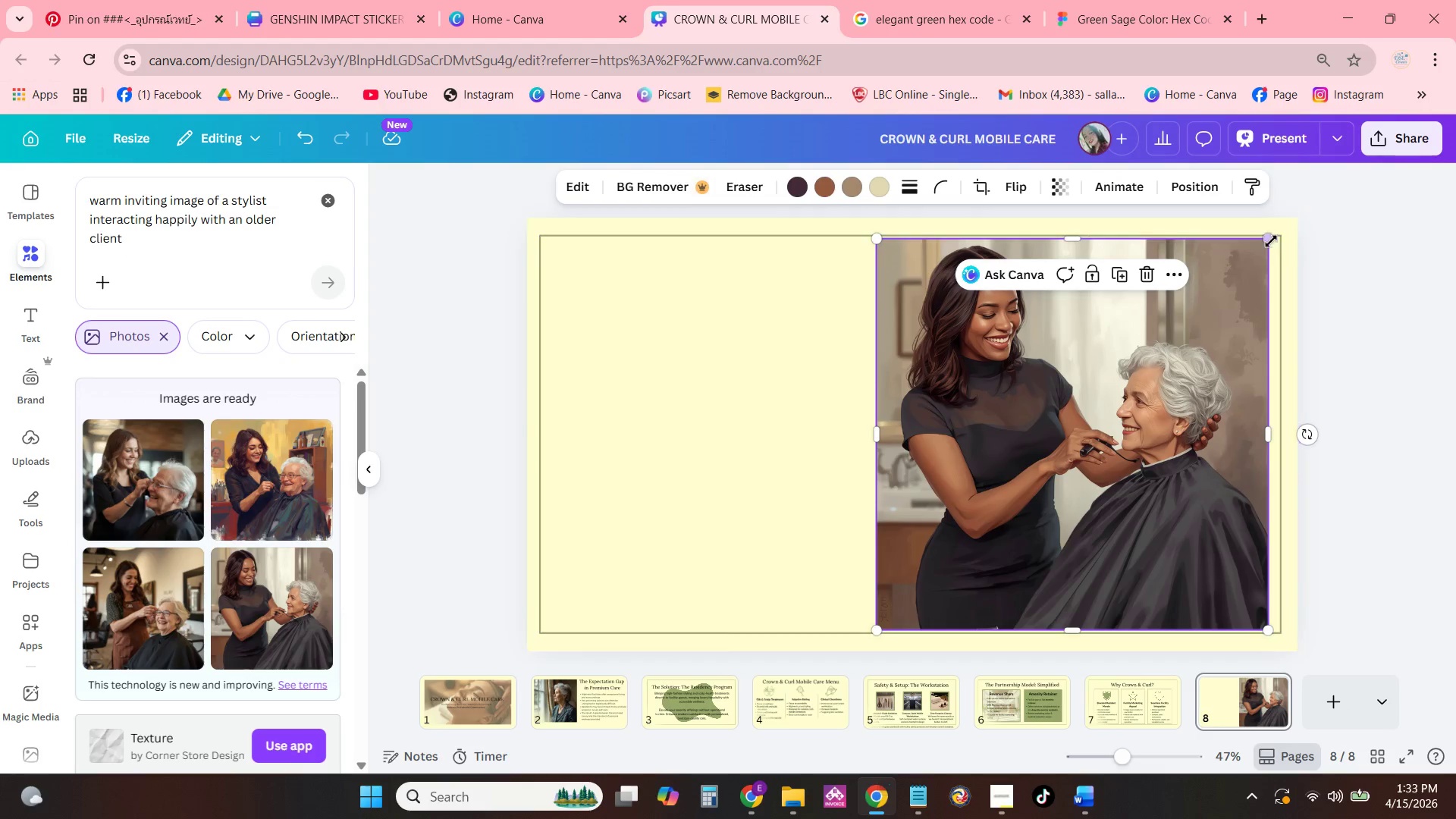 
left_click_drag(start_coordinate=[1267, 240], to_coordinate=[1197, 325])
 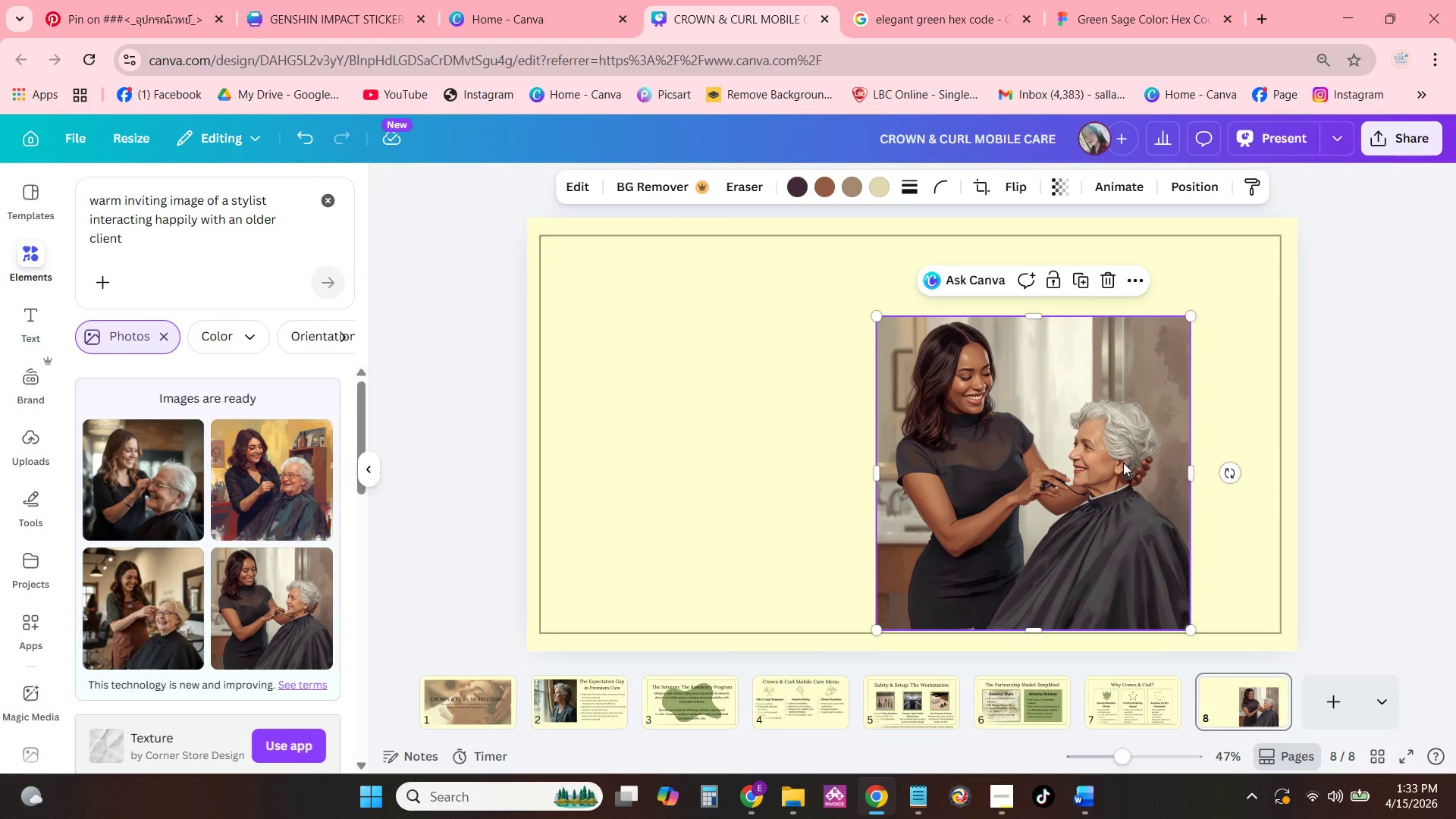 
left_click_drag(start_coordinate=[1123, 463], to_coordinate=[1186, 454])
 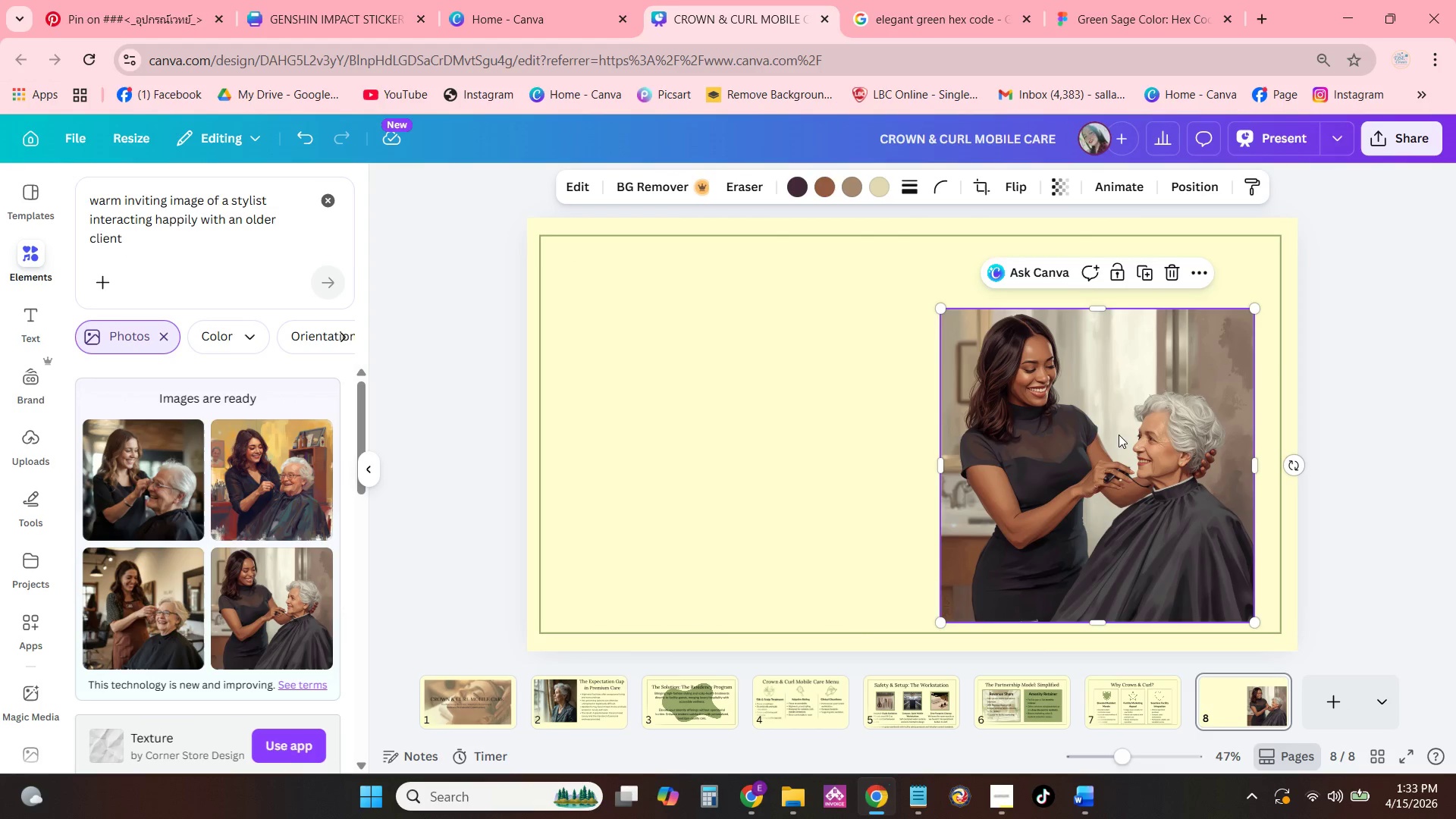 
left_click([898, 397])
 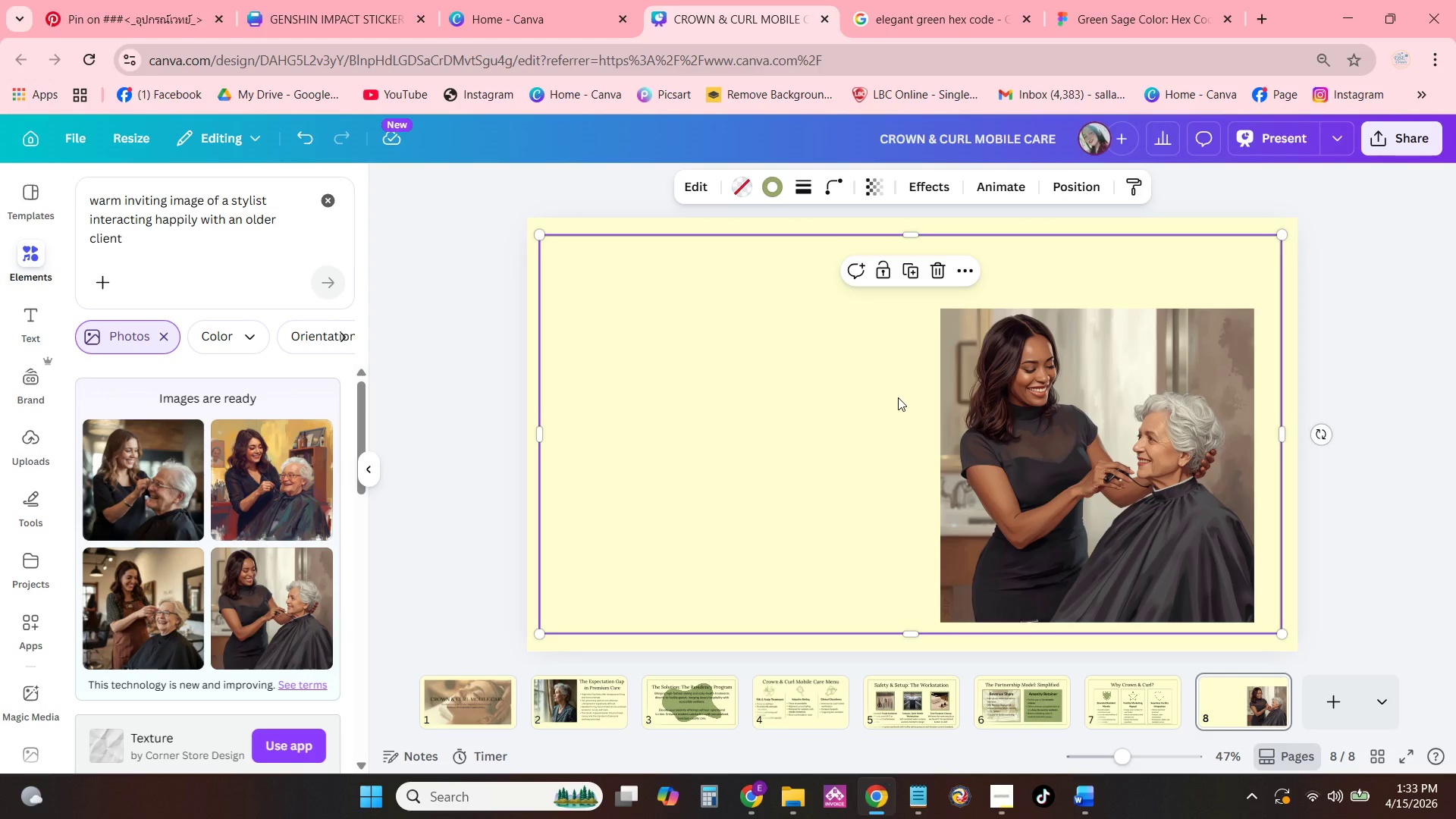 
key(L)
 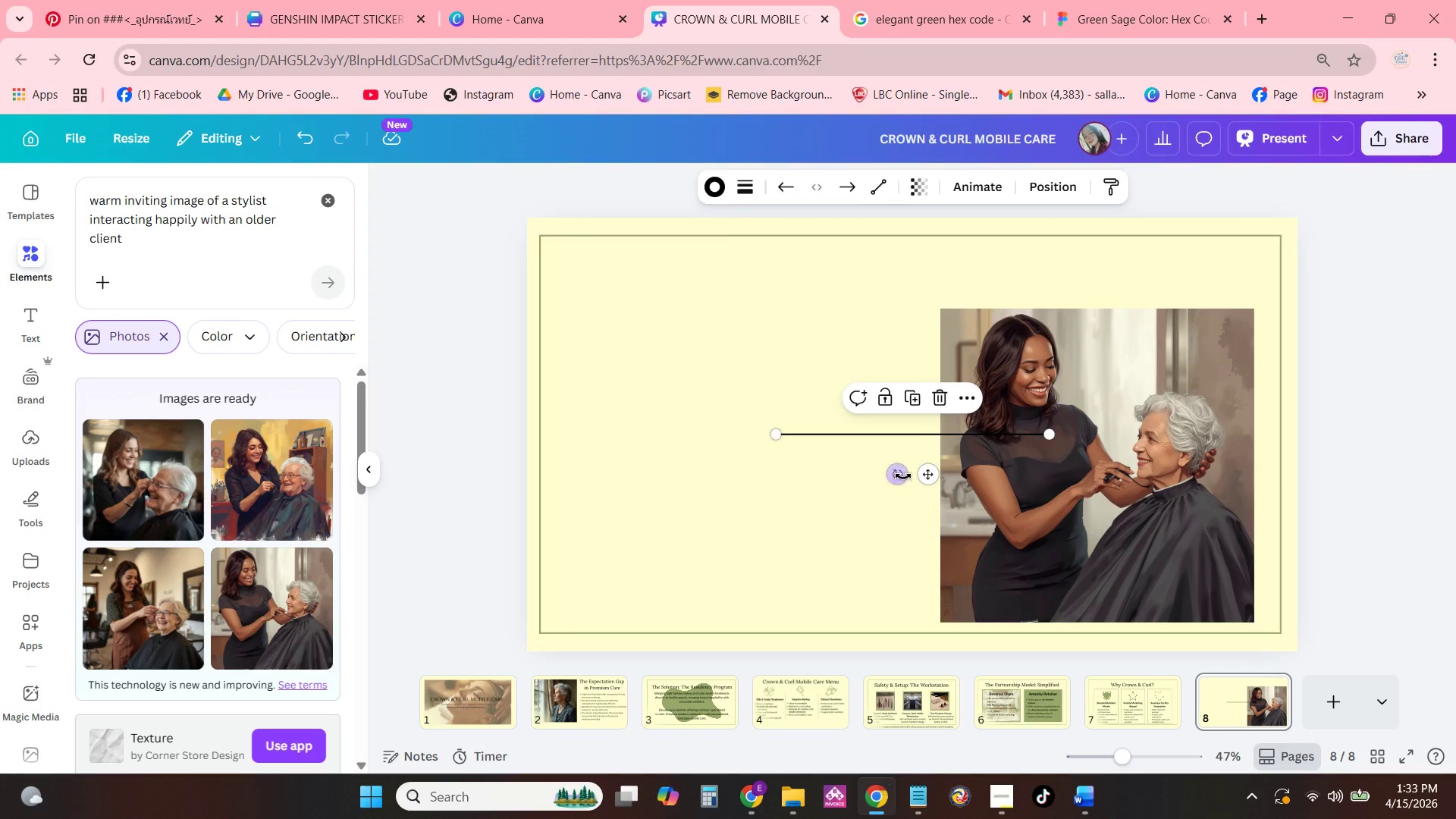 
left_click_drag(start_coordinate=[900, 476], to_coordinate=[858, 422])
 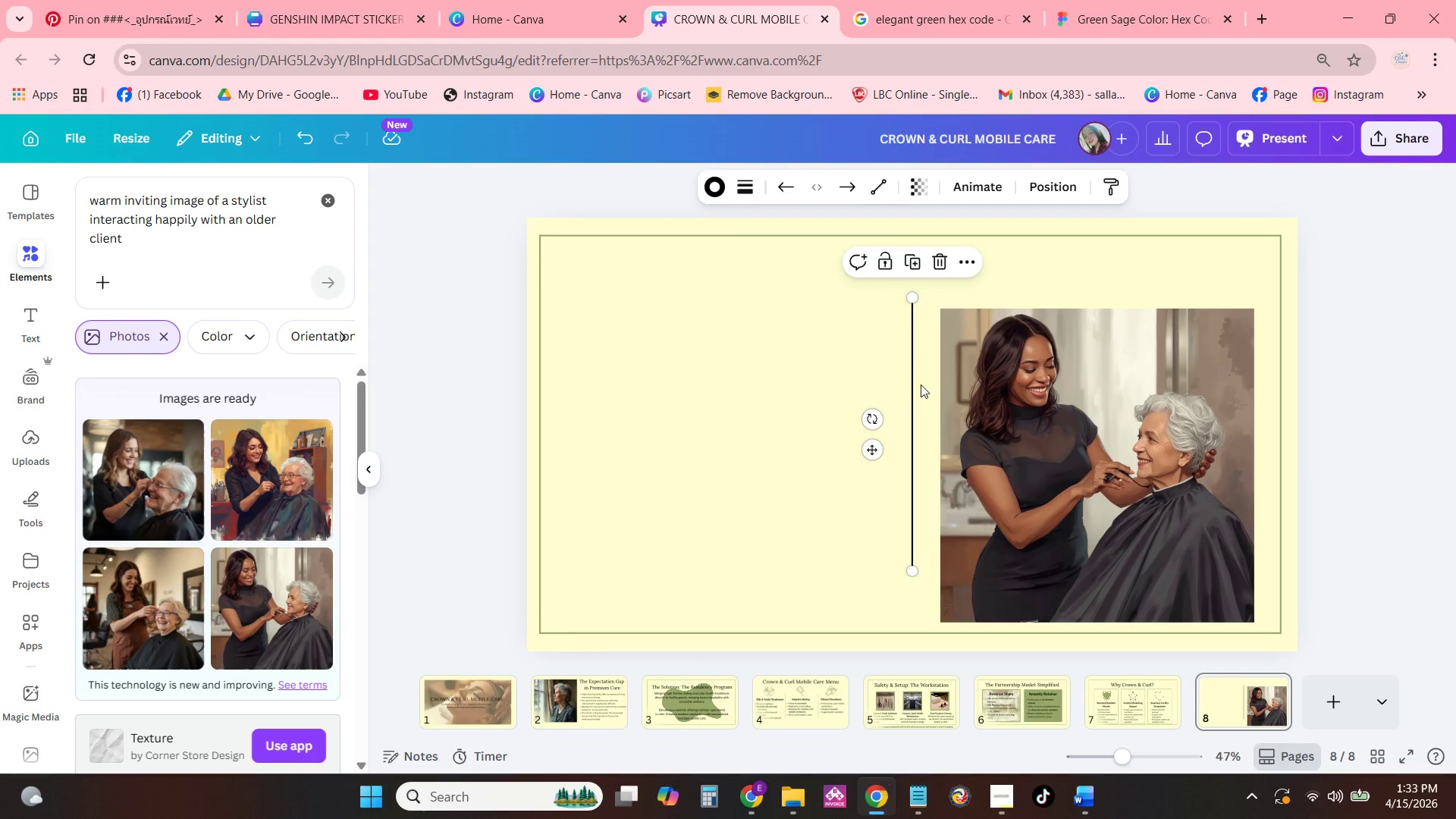 
left_click_drag(start_coordinate=[915, 384], to_coordinate=[908, 325])
 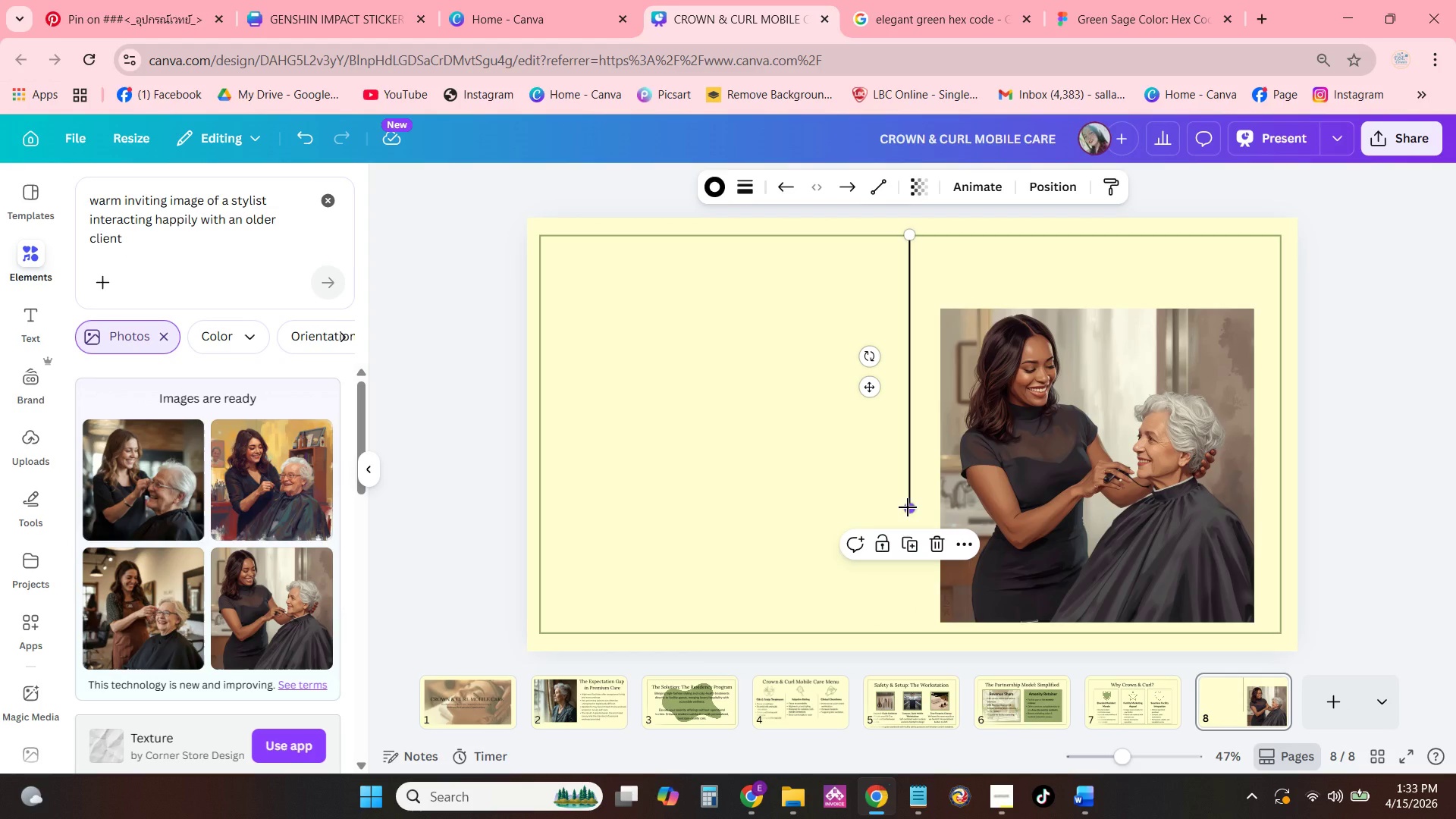 
left_click_drag(start_coordinate=[908, 507], to_coordinate=[912, 617])
 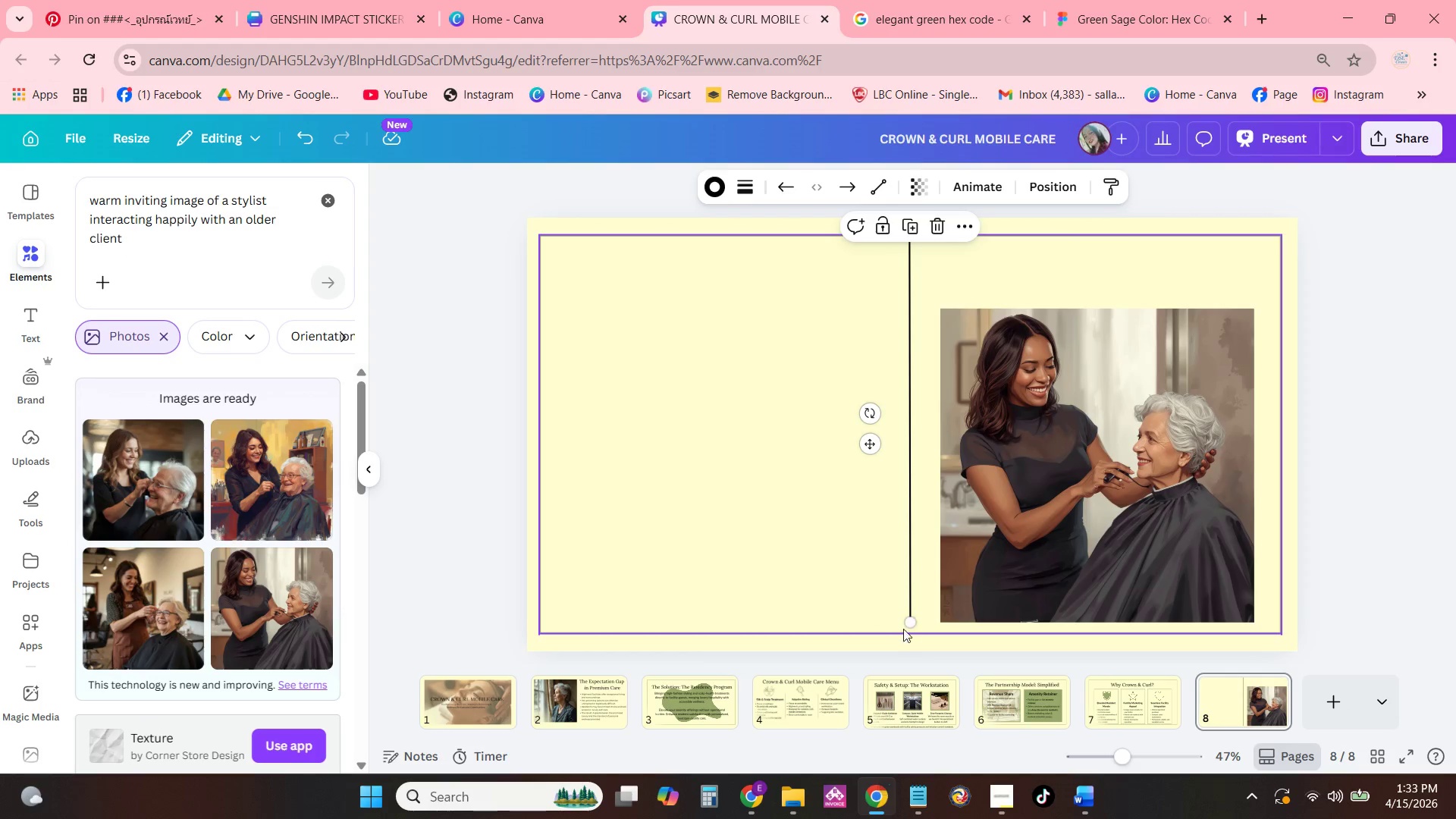 
left_click_drag(start_coordinate=[908, 622], to_coordinate=[909, 632])
 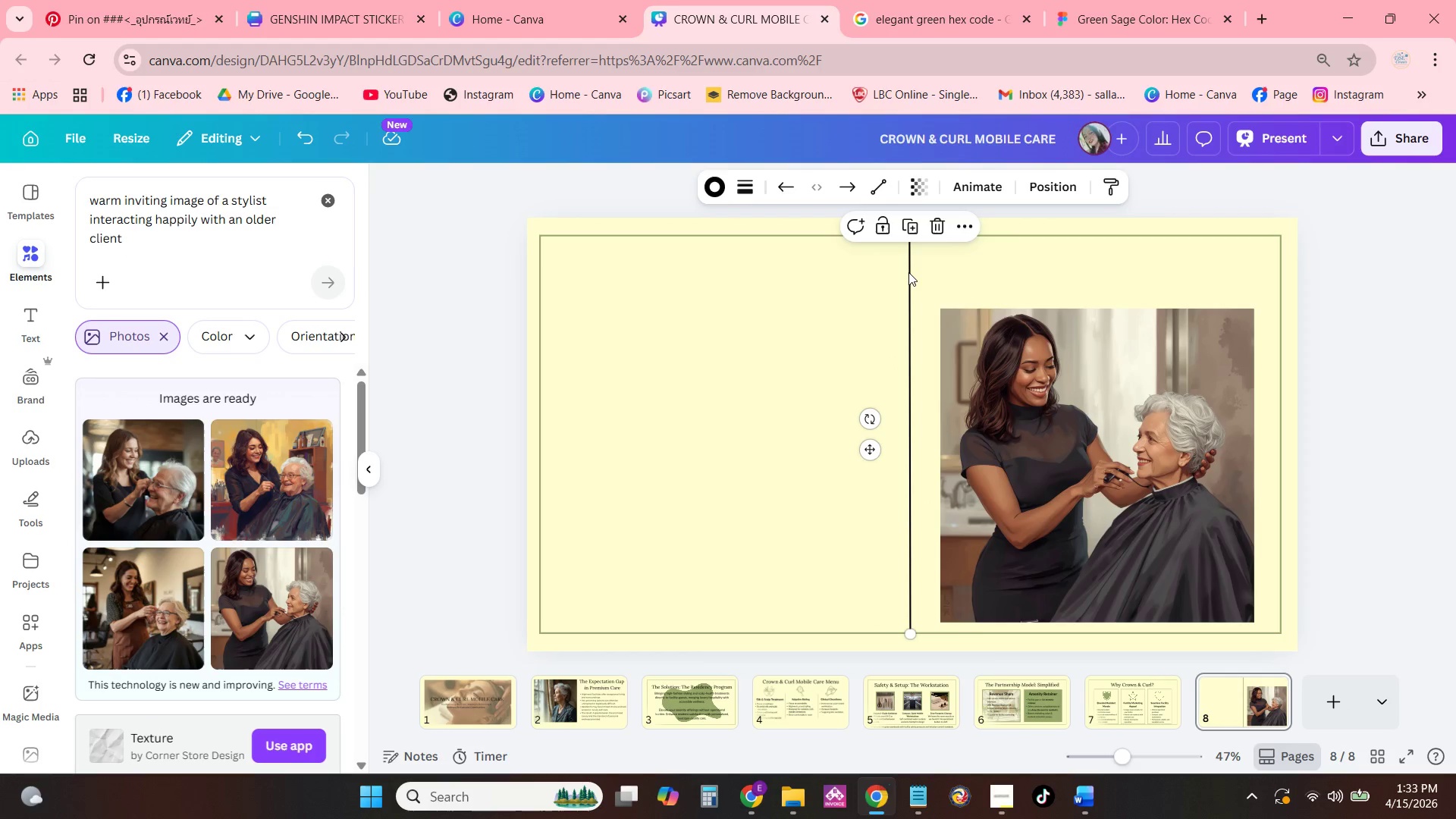 
left_click([905, 232])
 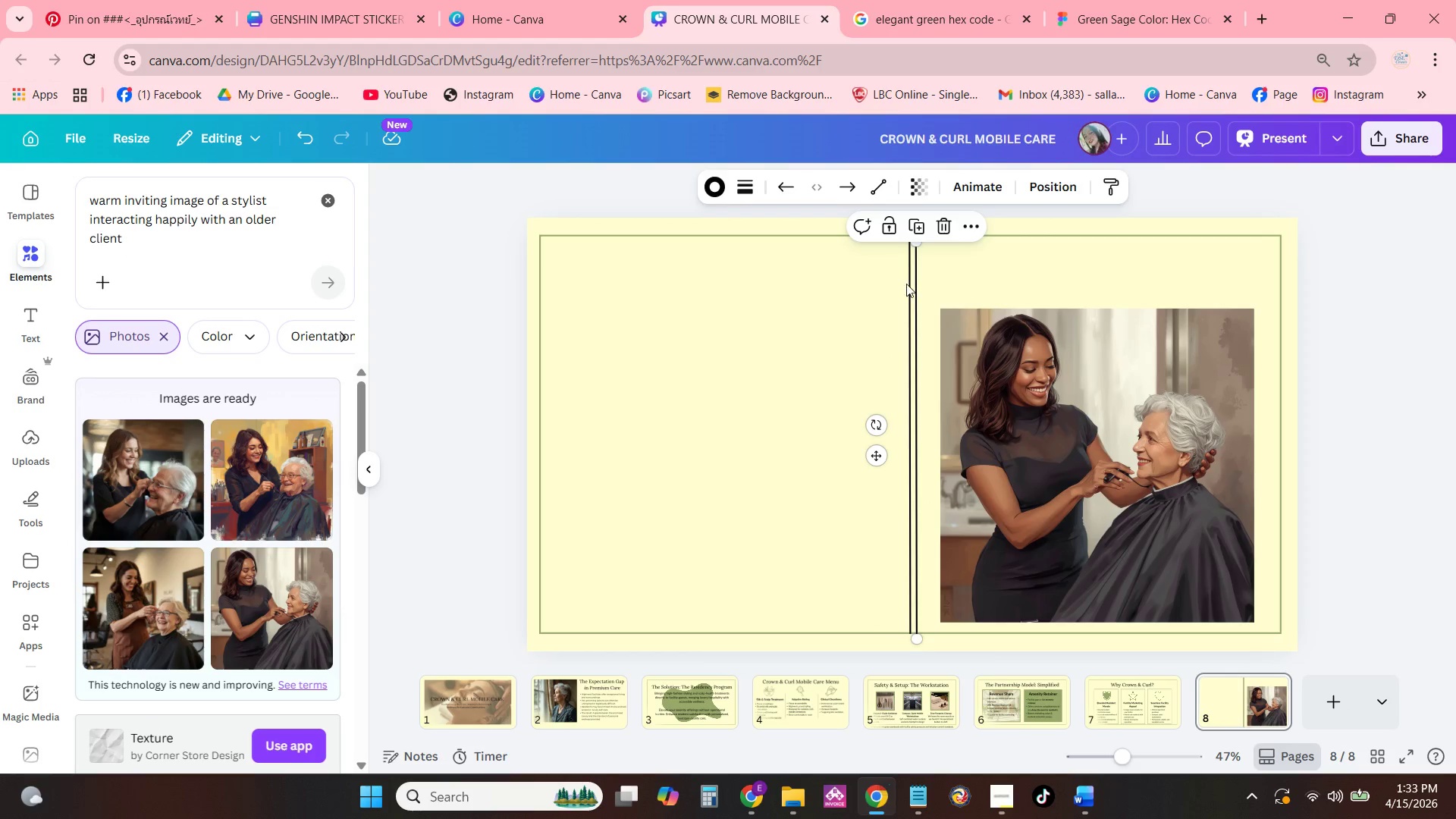 
left_click_drag(start_coordinate=[908, 276], to_coordinate=[810, 302])
 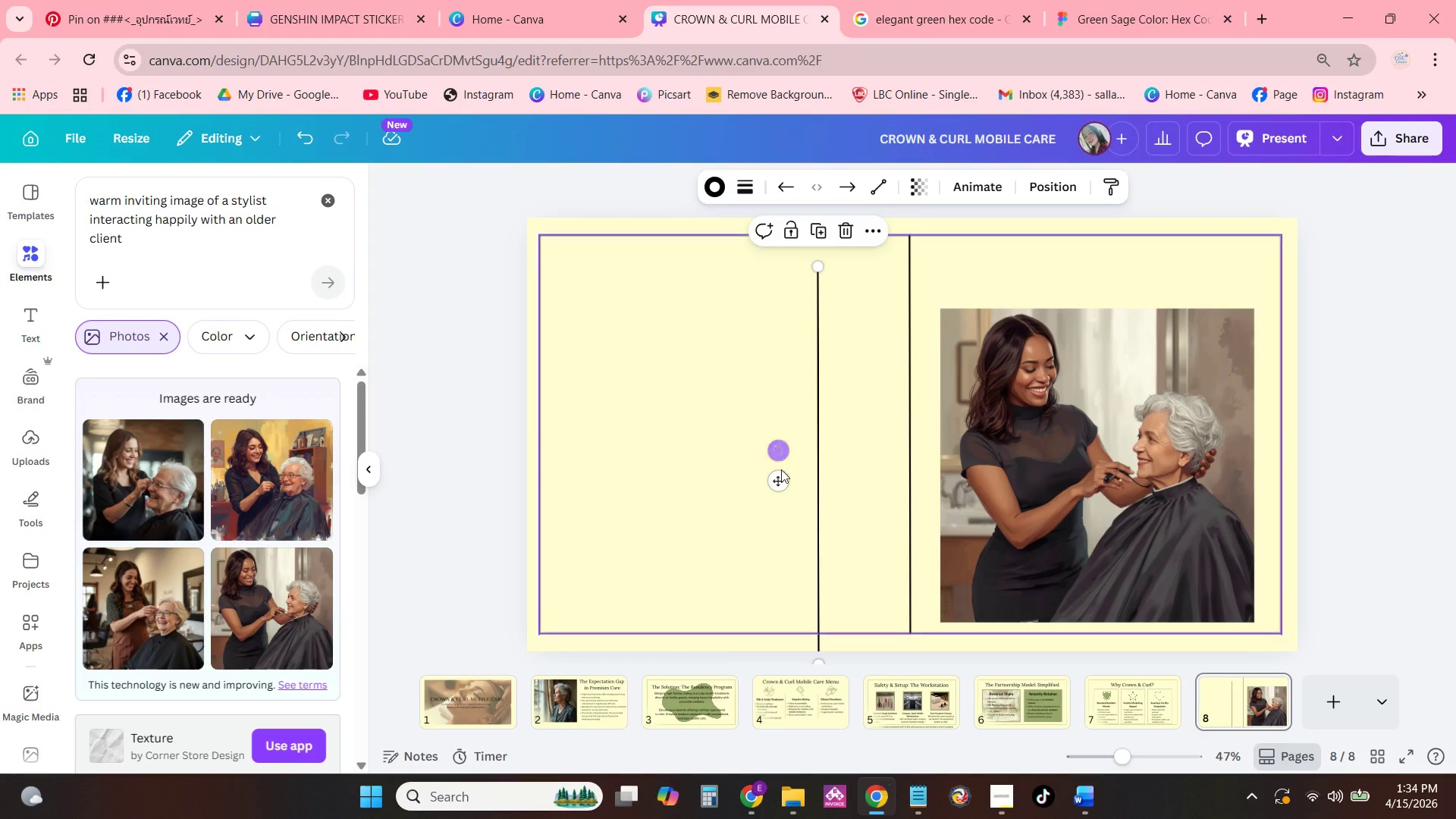 
left_click_drag(start_coordinate=[786, 450], to_coordinate=[836, 417])
 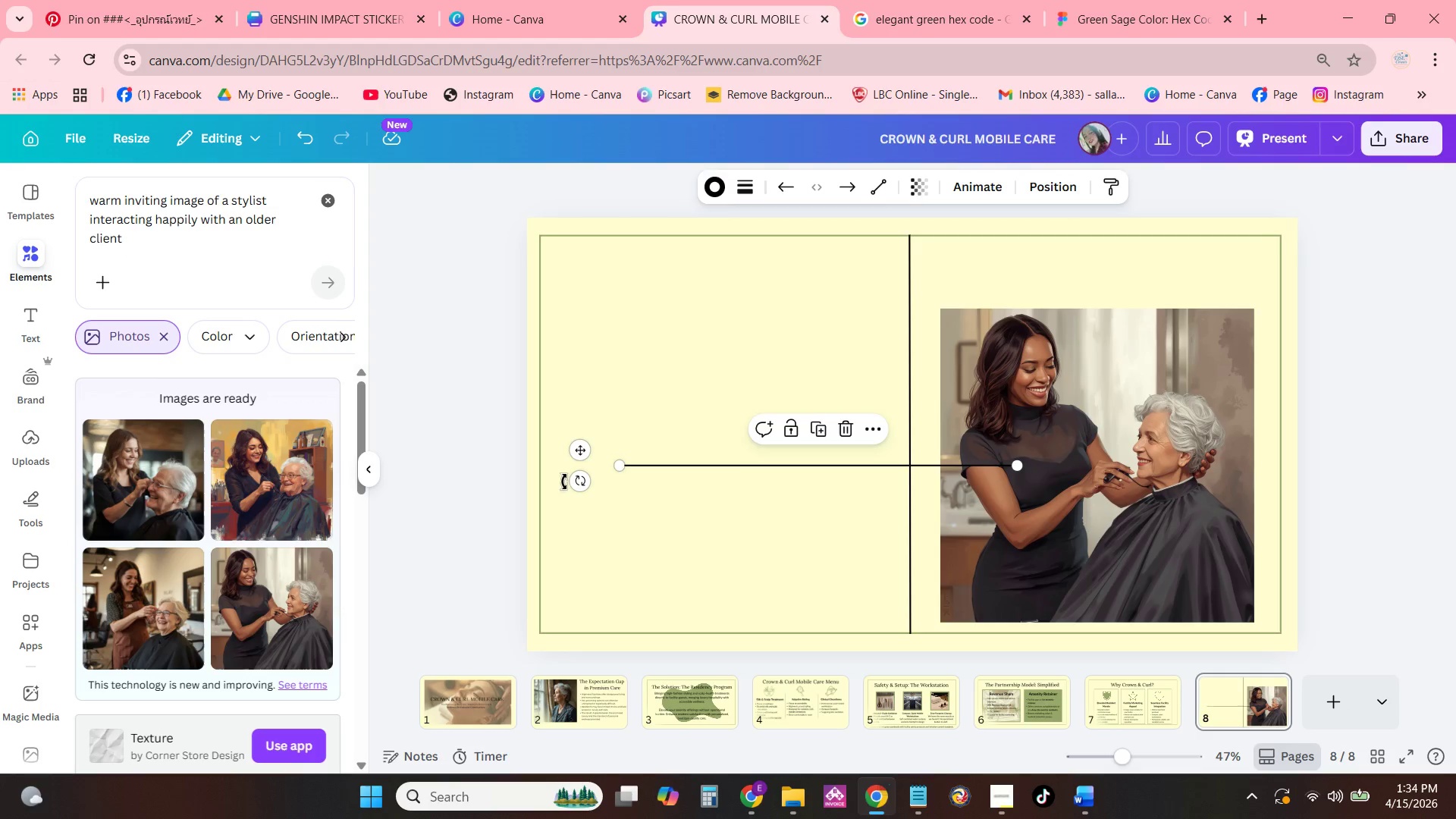 
left_click_drag(start_coordinate=[581, 455], to_coordinate=[507, 284])
 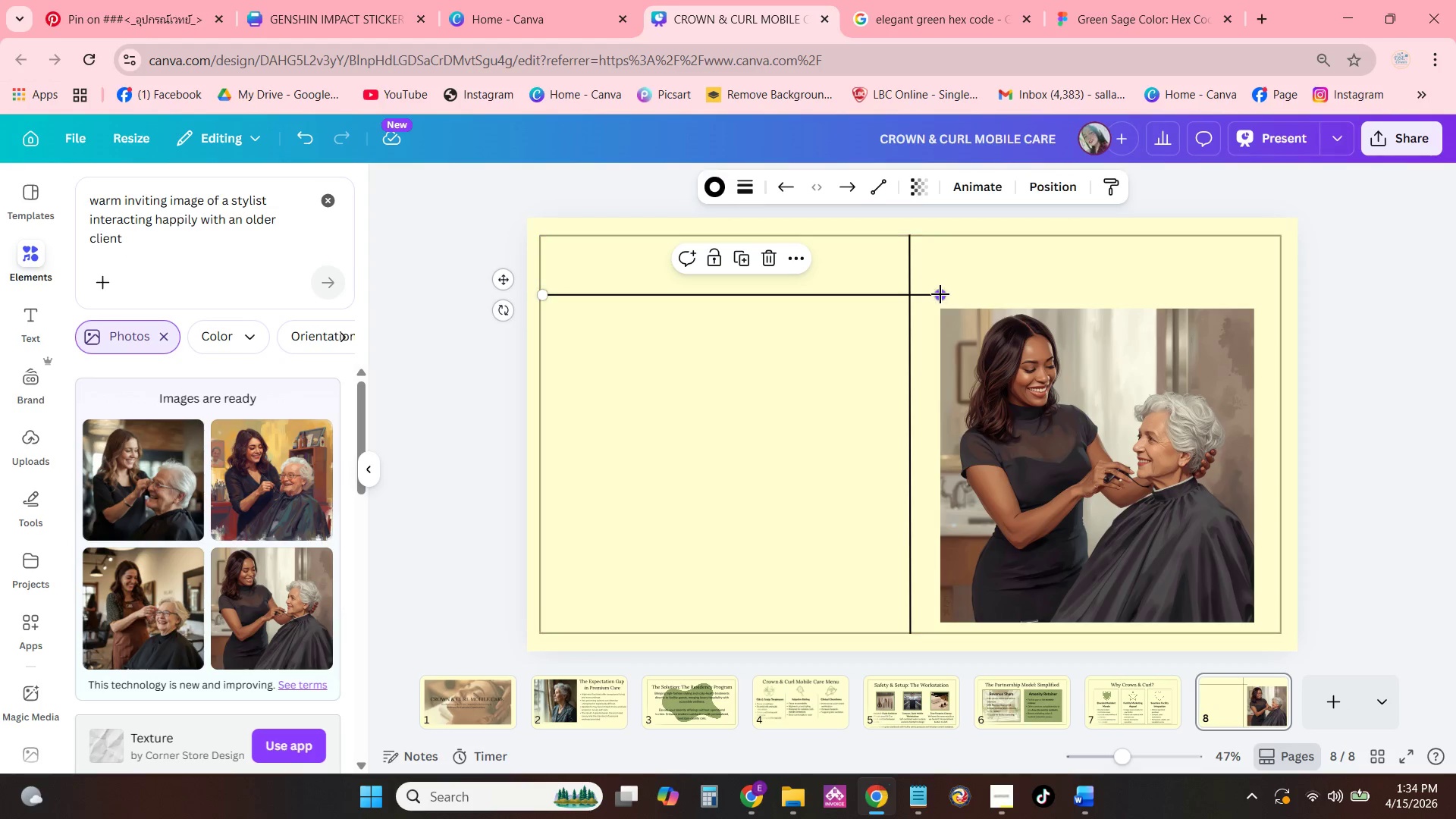 
left_click_drag(start_coordinate=[940, 294], to_coordinate=[1282, 293])
 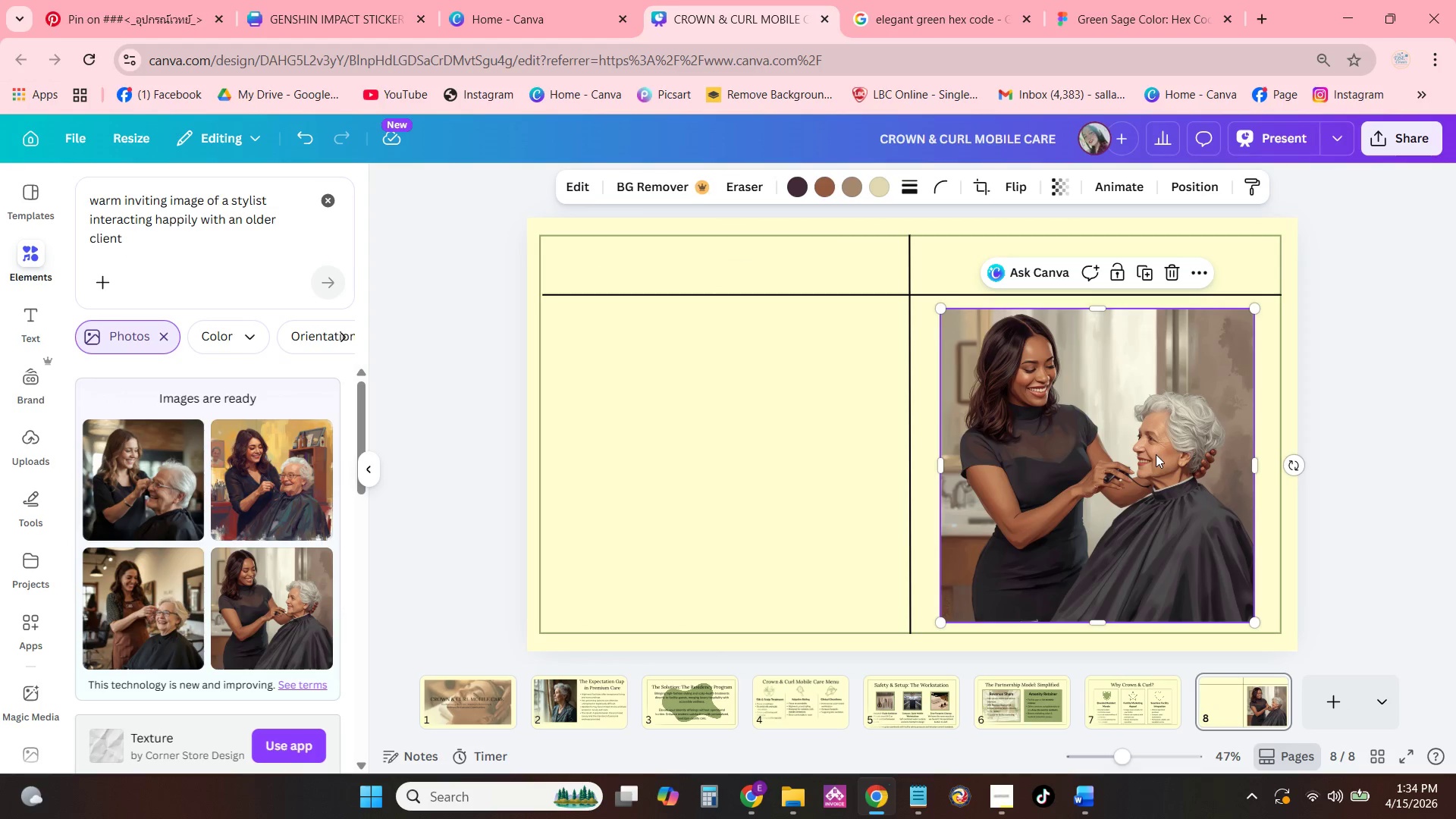 
left_click([1150, 456])
 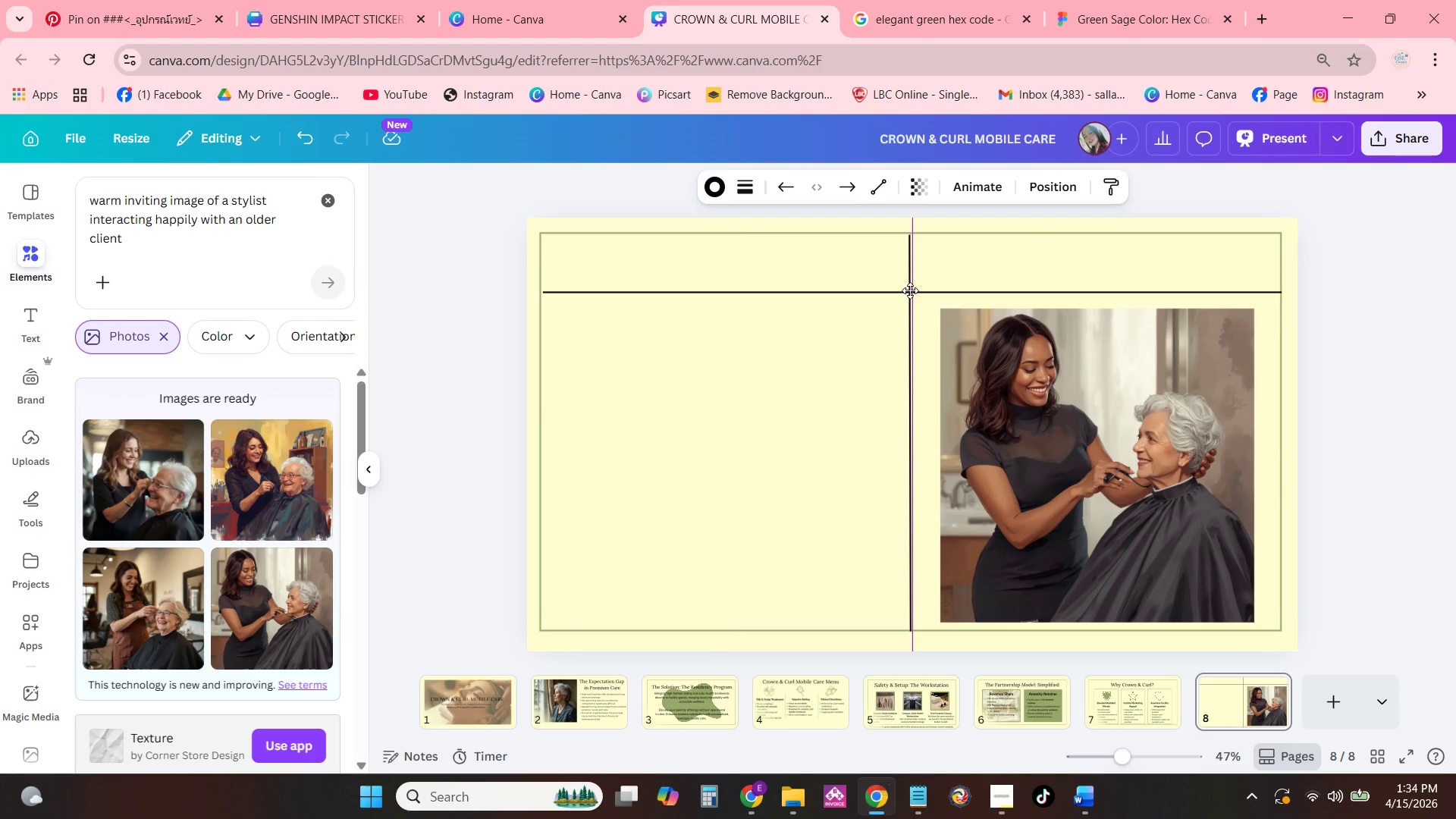 
wait(6.0)
 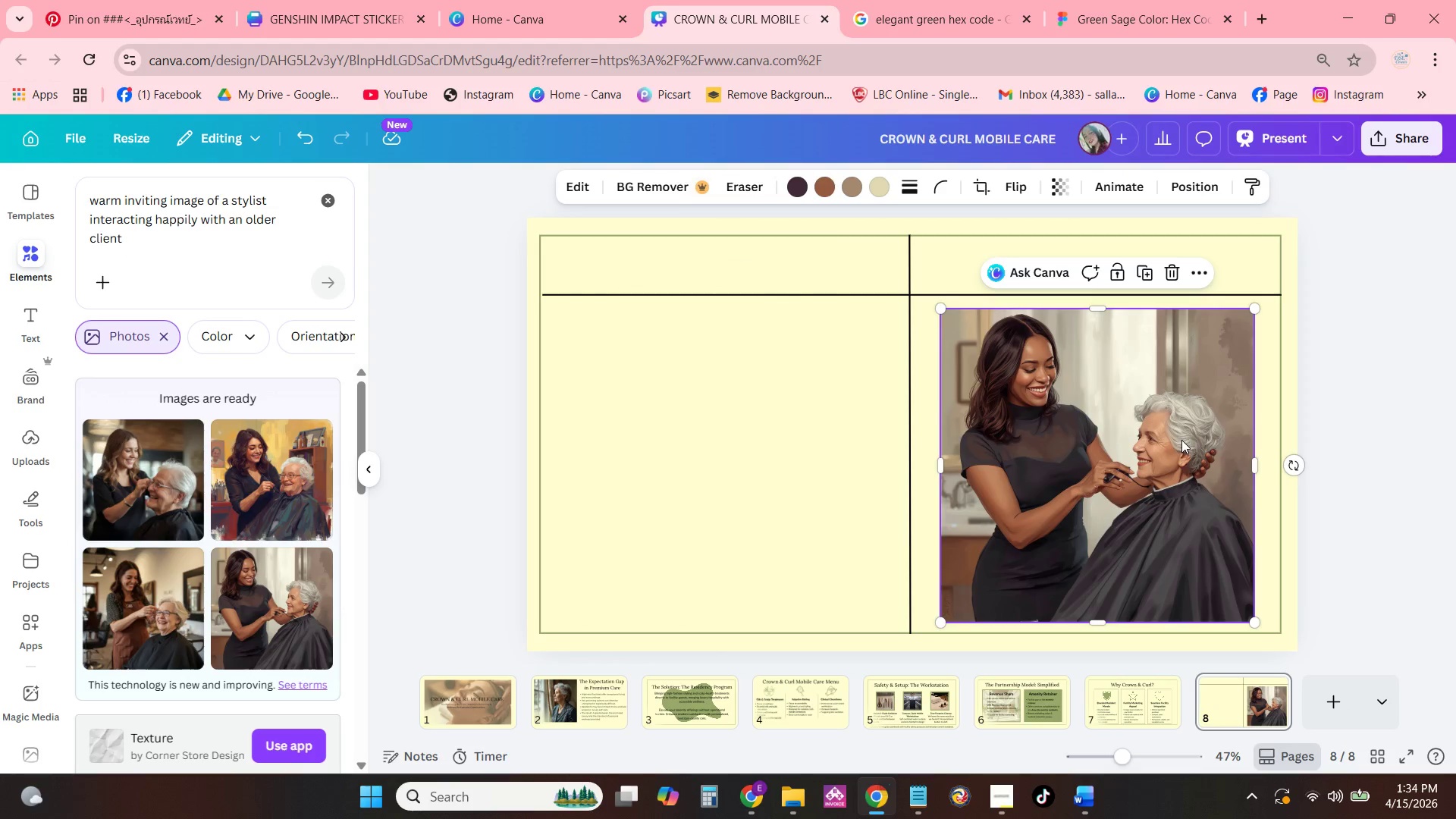 
double_click([896, 294])
 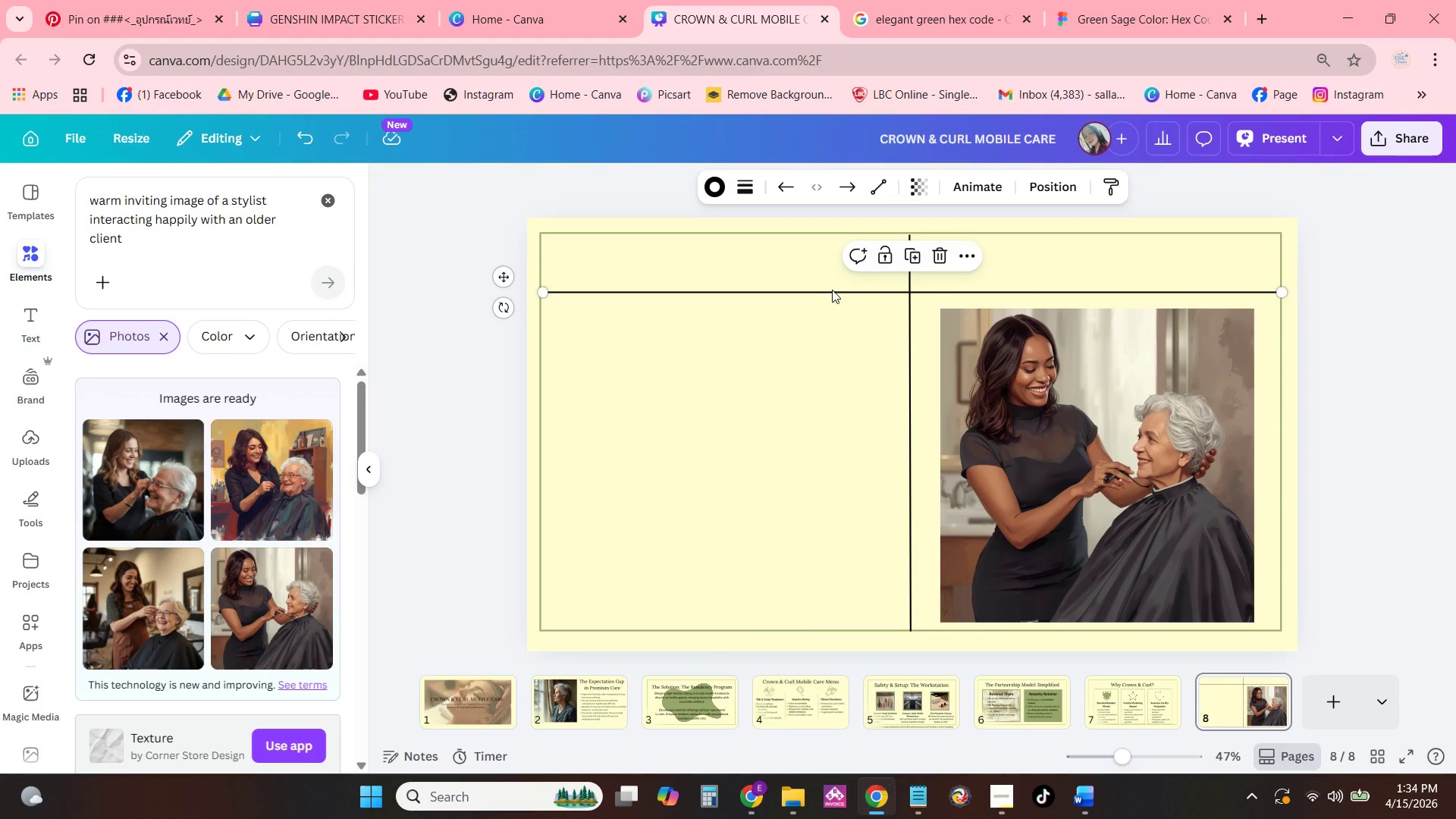 
left_click_drag(start_coordinate=[835, 288], to_coordinate=[836, 303])
 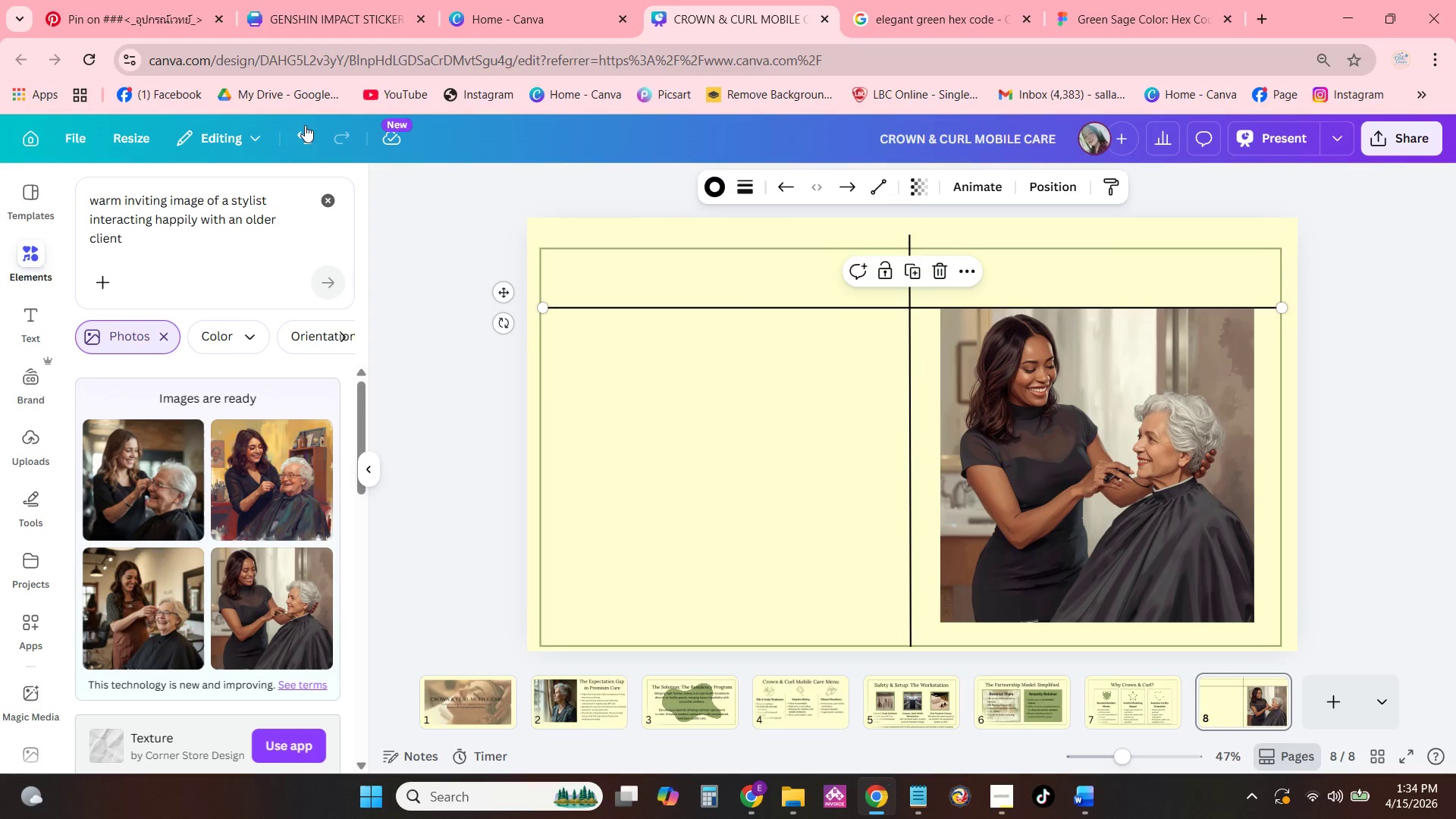 
left_click([317, 142])
 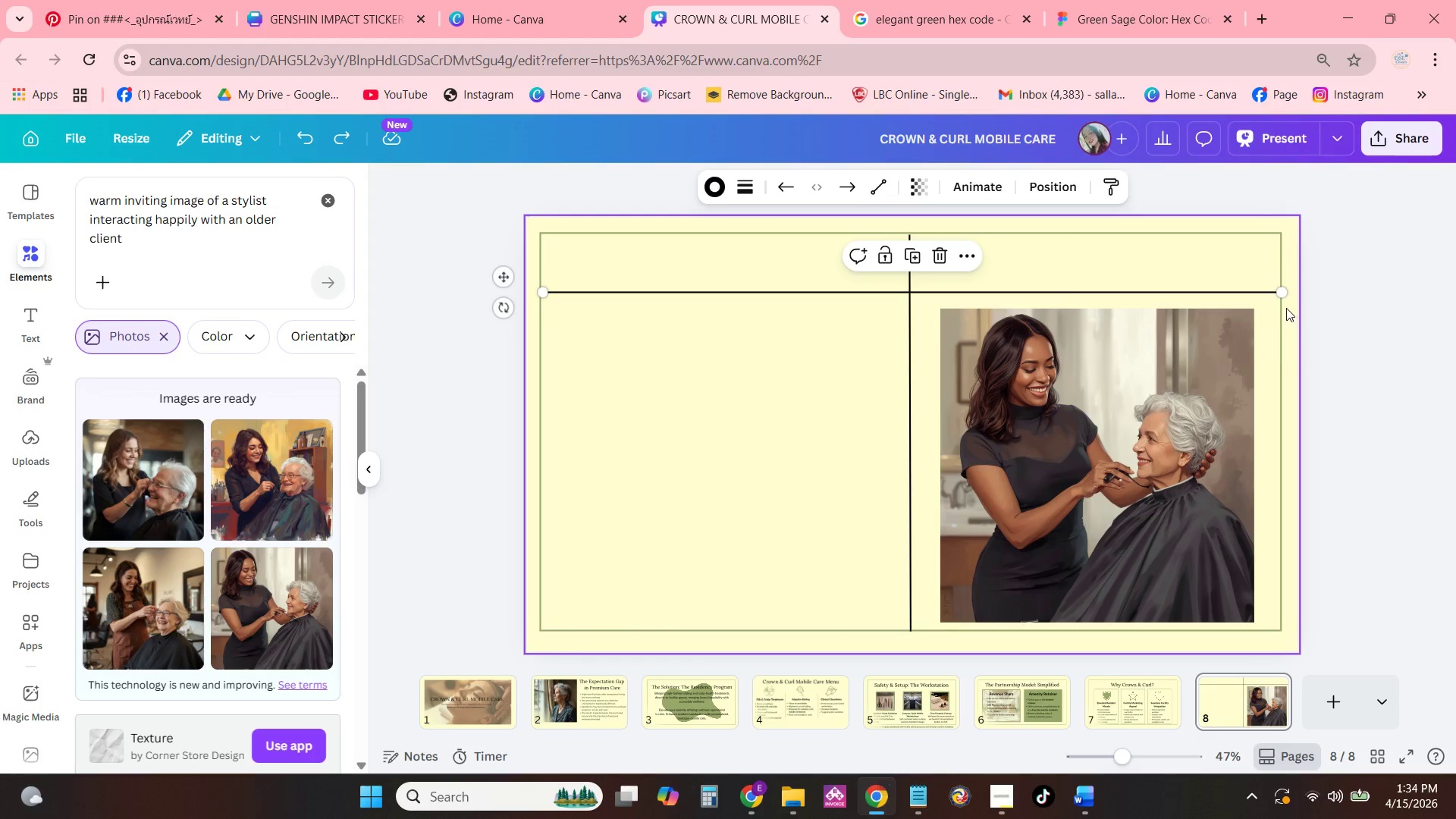 
left_click_drag(start_coordinate=[1276, 295], to_coordinate=[1267, 295])
 